 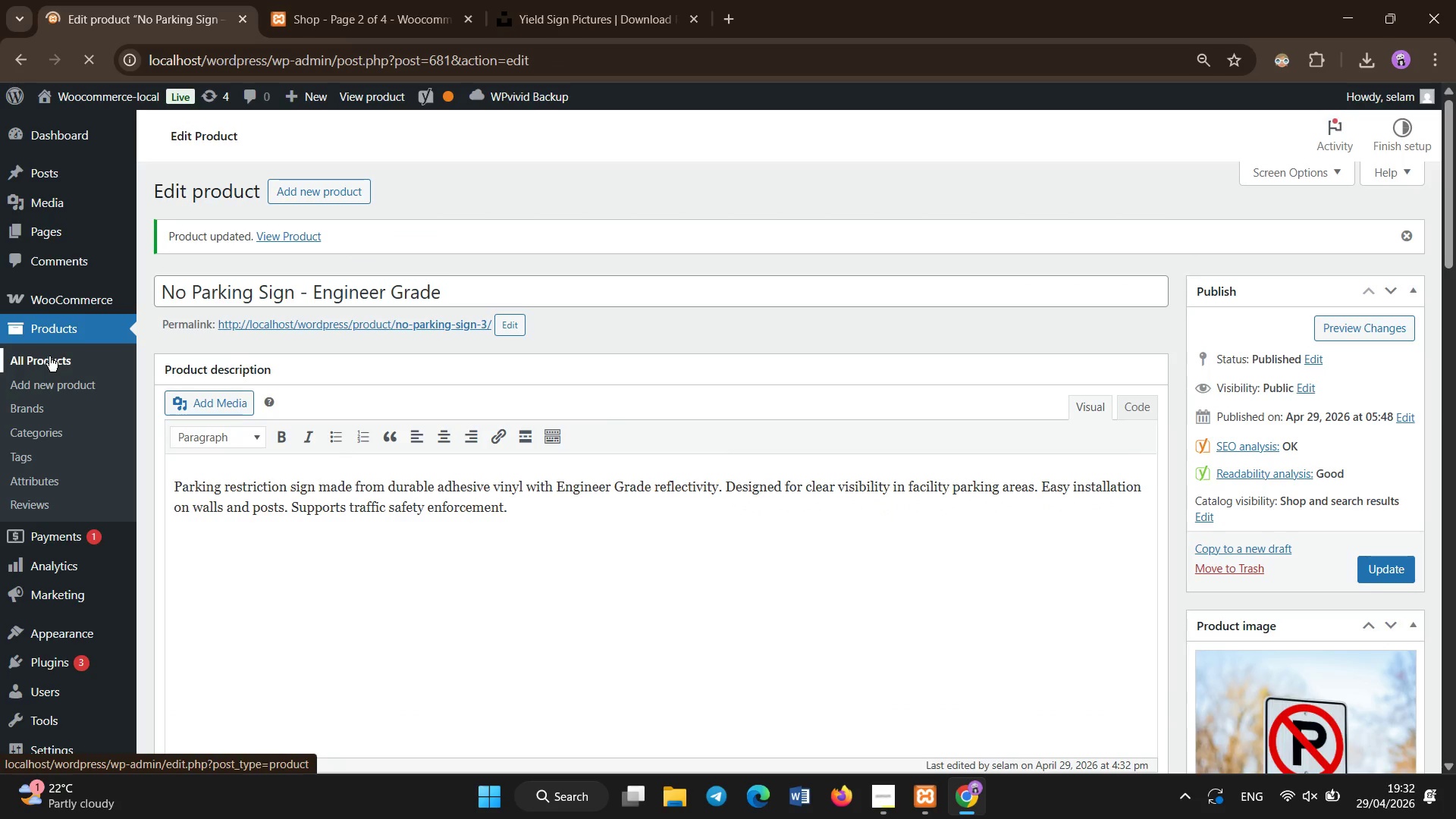 
scroll: coordinate [501, 418], scroll_direction: down, amount: 17.0
 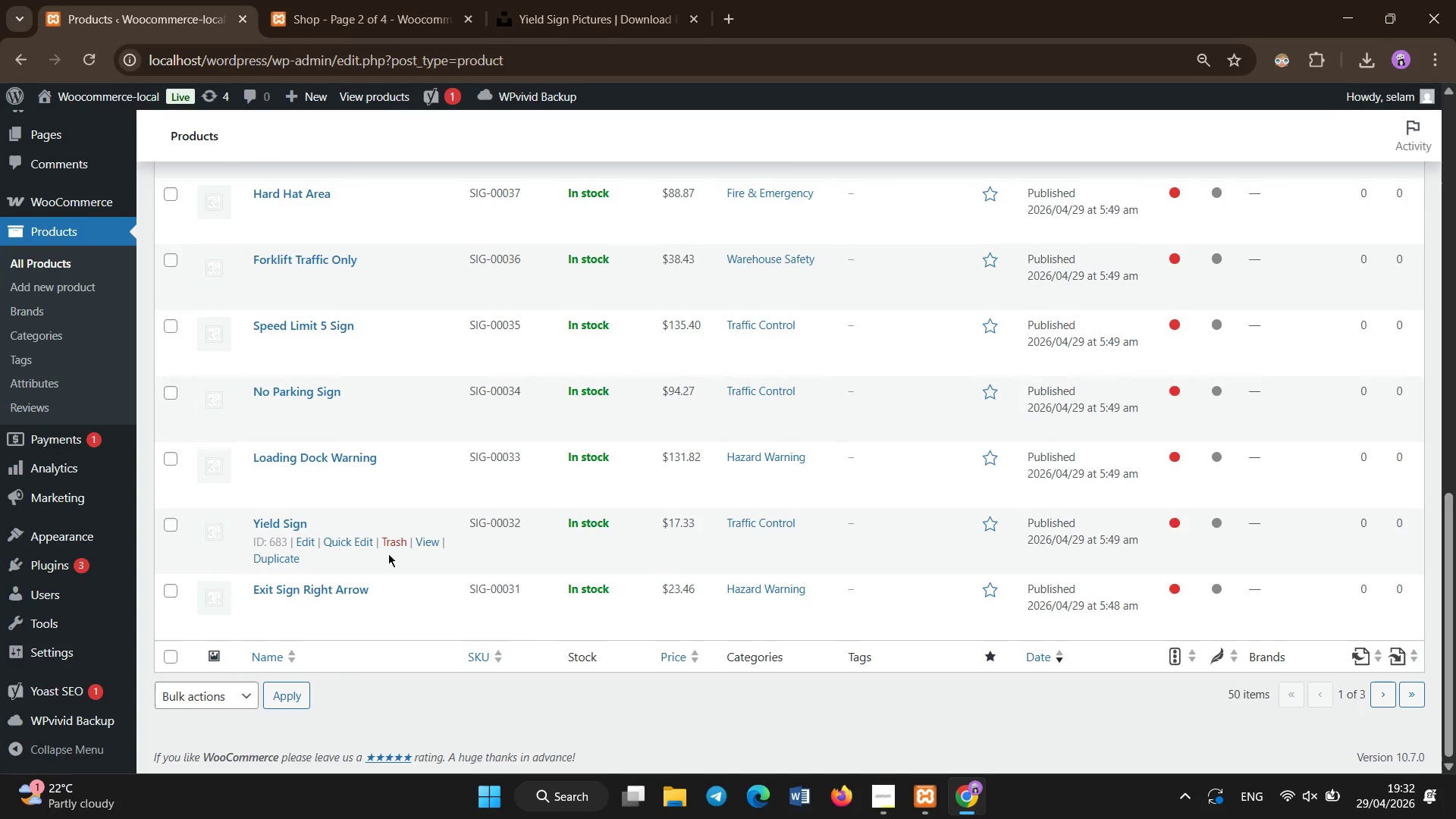 
scroll: coordinate [1317, 243], scroll_direction: up, amount: 19.0
 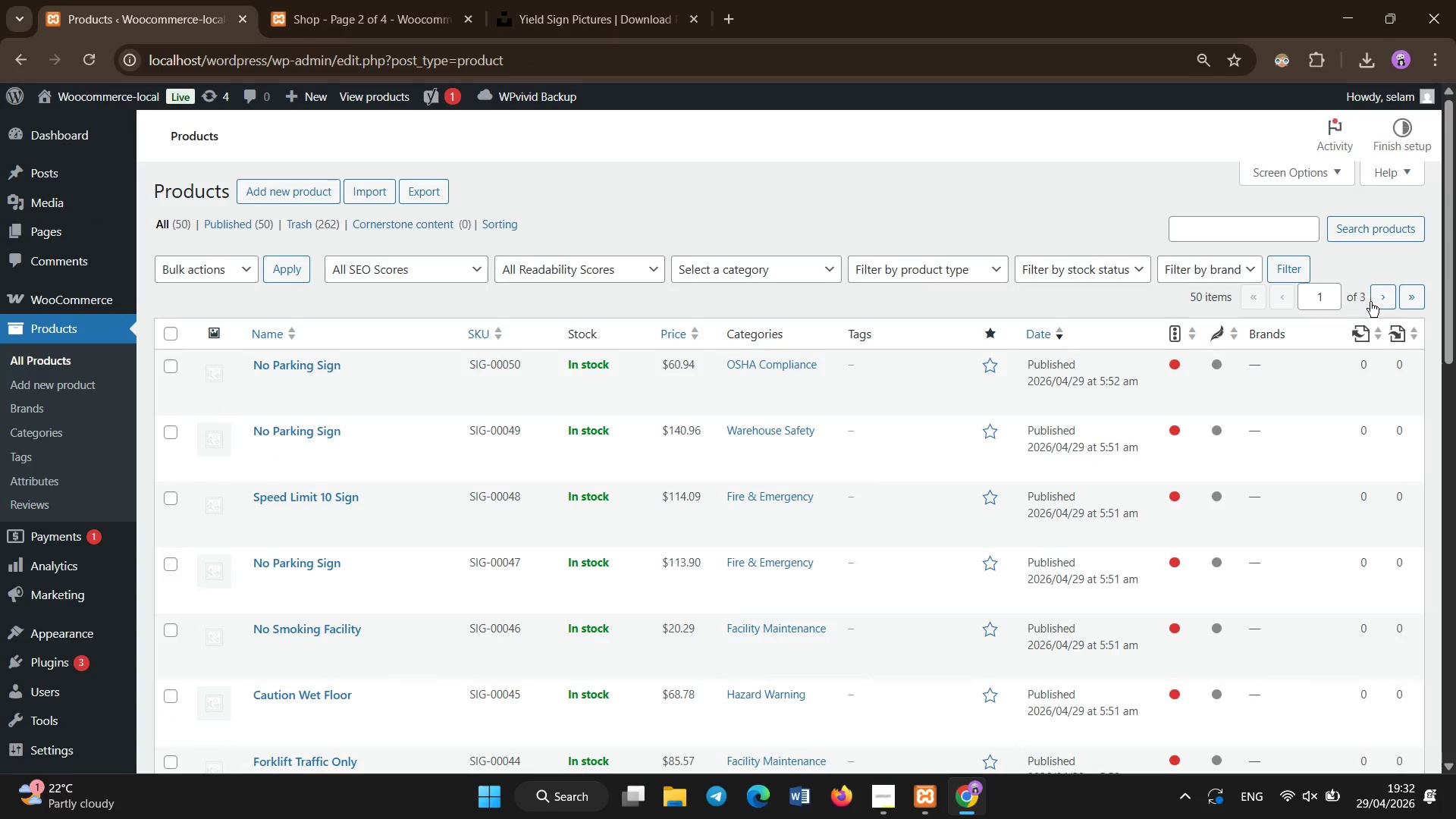 
left_click([1379, 297])
 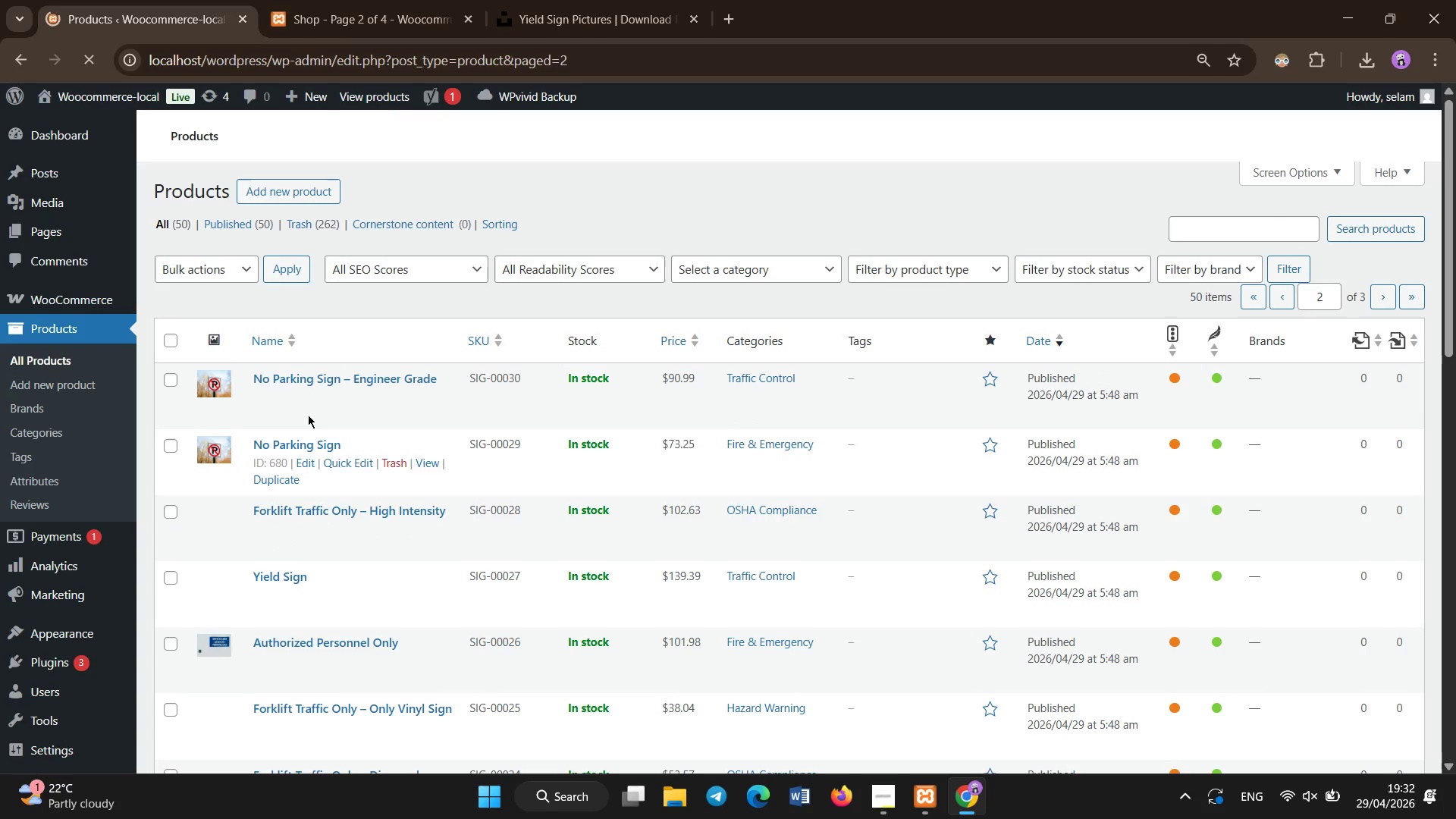 
wait(6.34)
 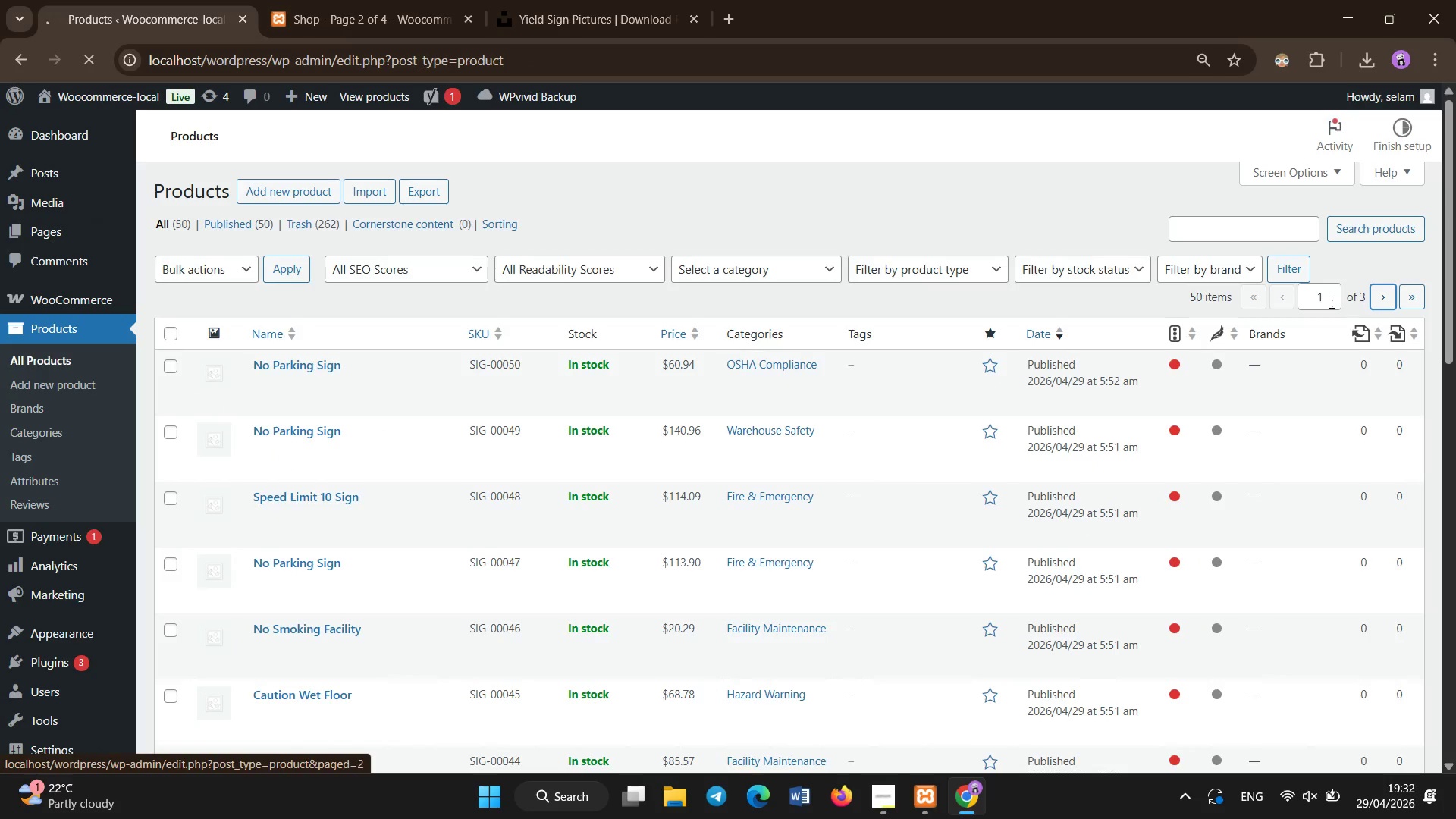 
left_click([1278, 297])
 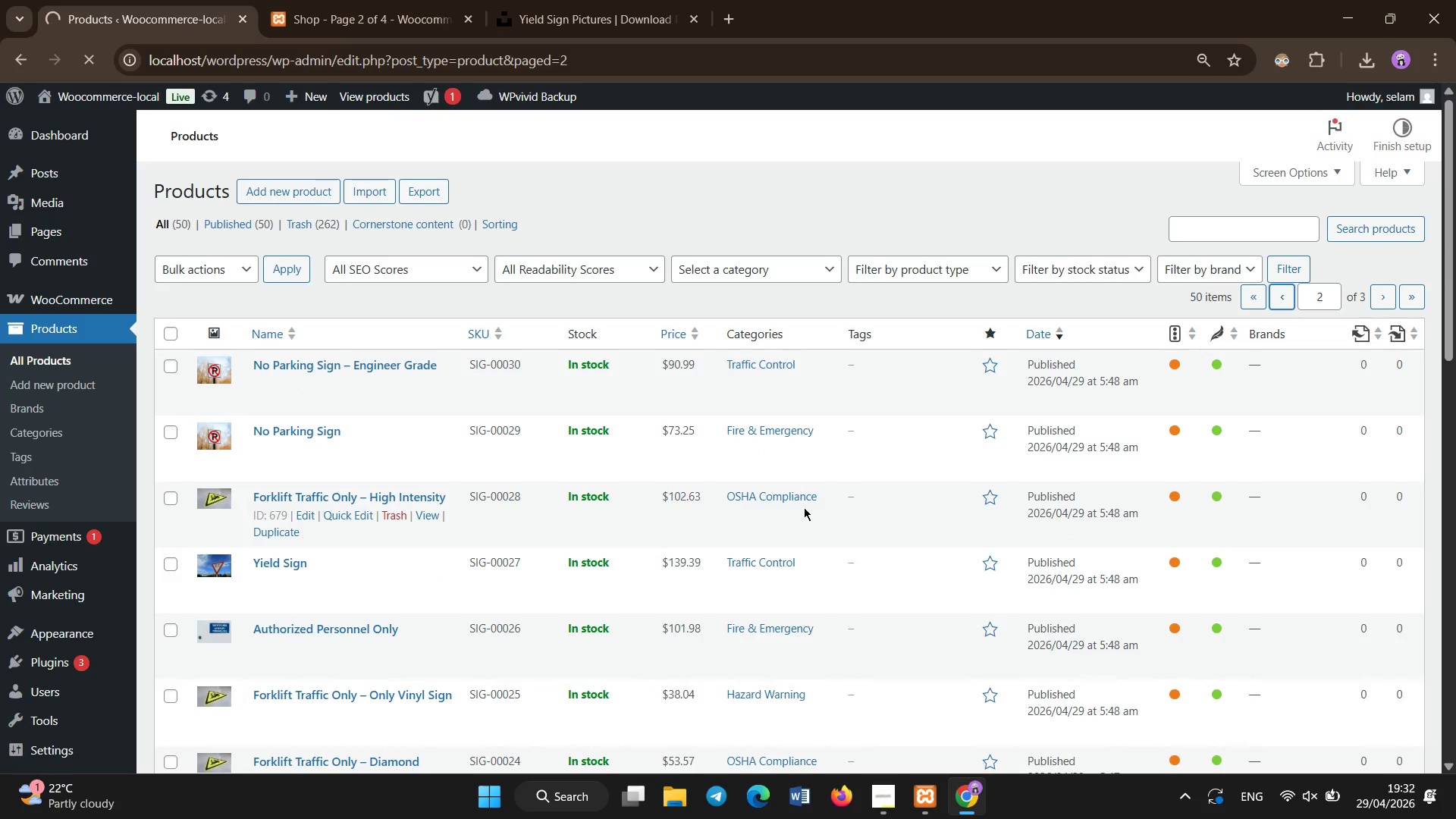 
wait(7.84)
 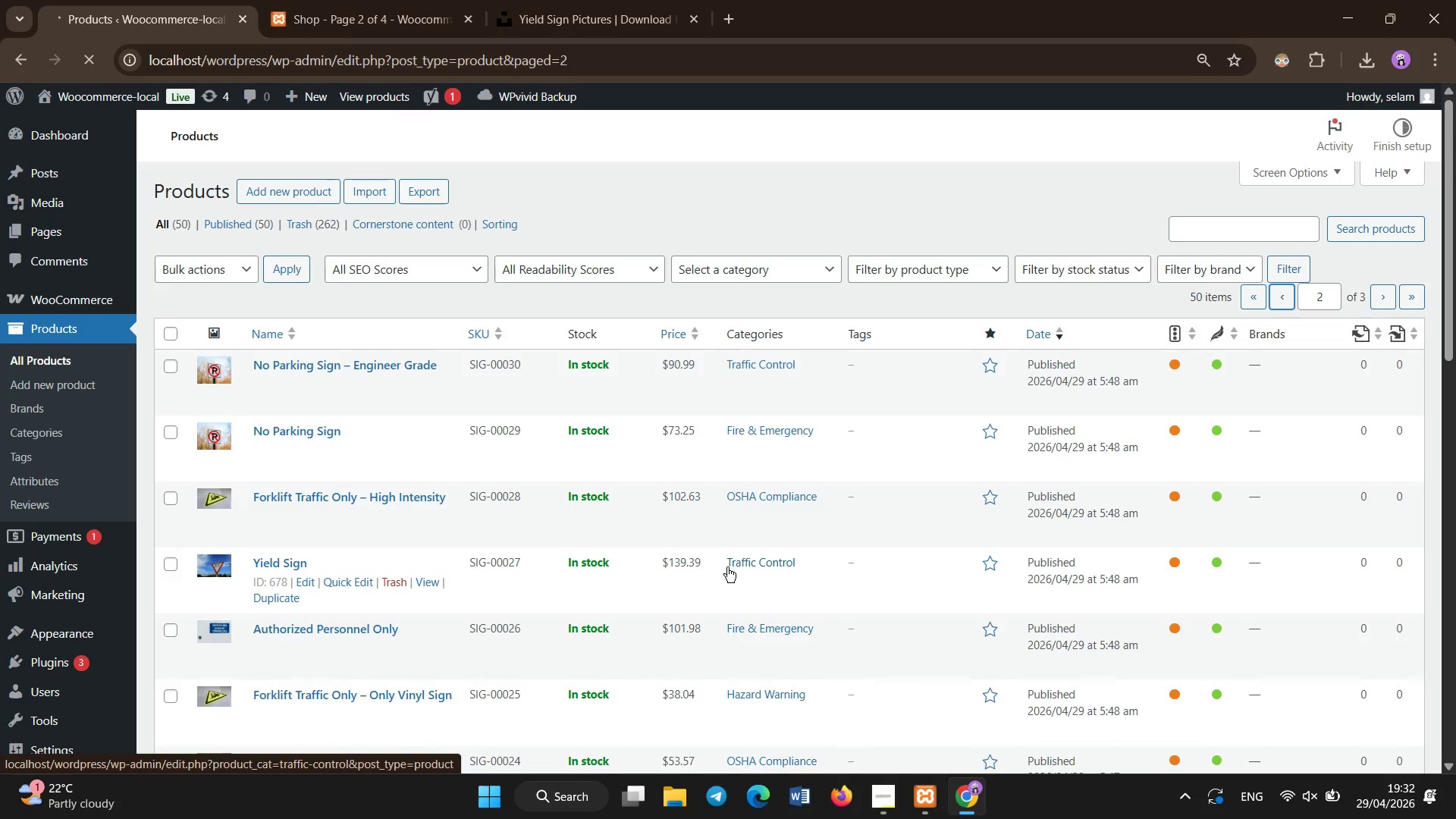 
left_click_drag(start_coordinate=[1455, 217], to_coordinate=[1454, 685])
 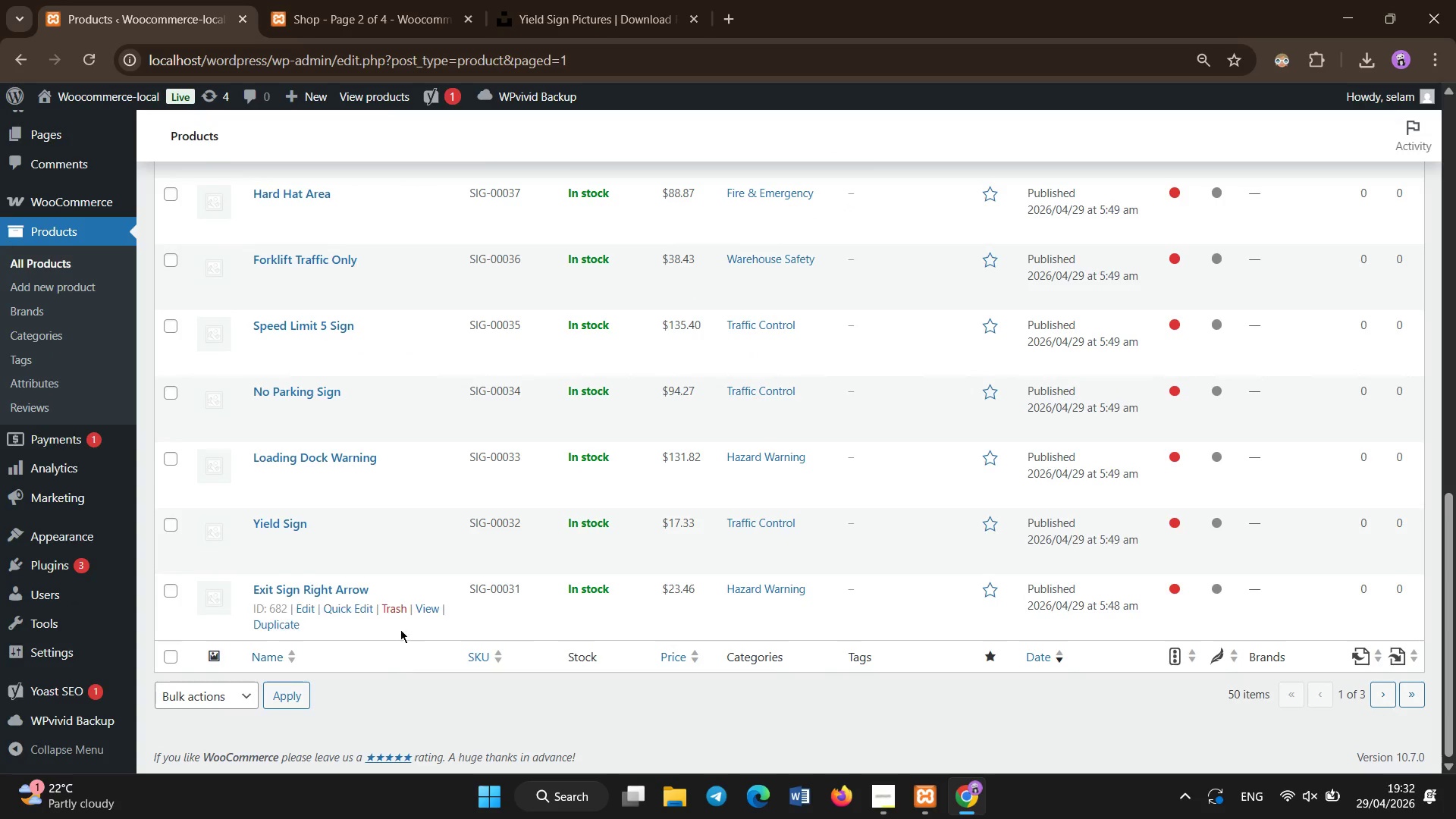 
left_click_drag(start_coordinate=[369, 600], to_coordinate=[352, 581])
 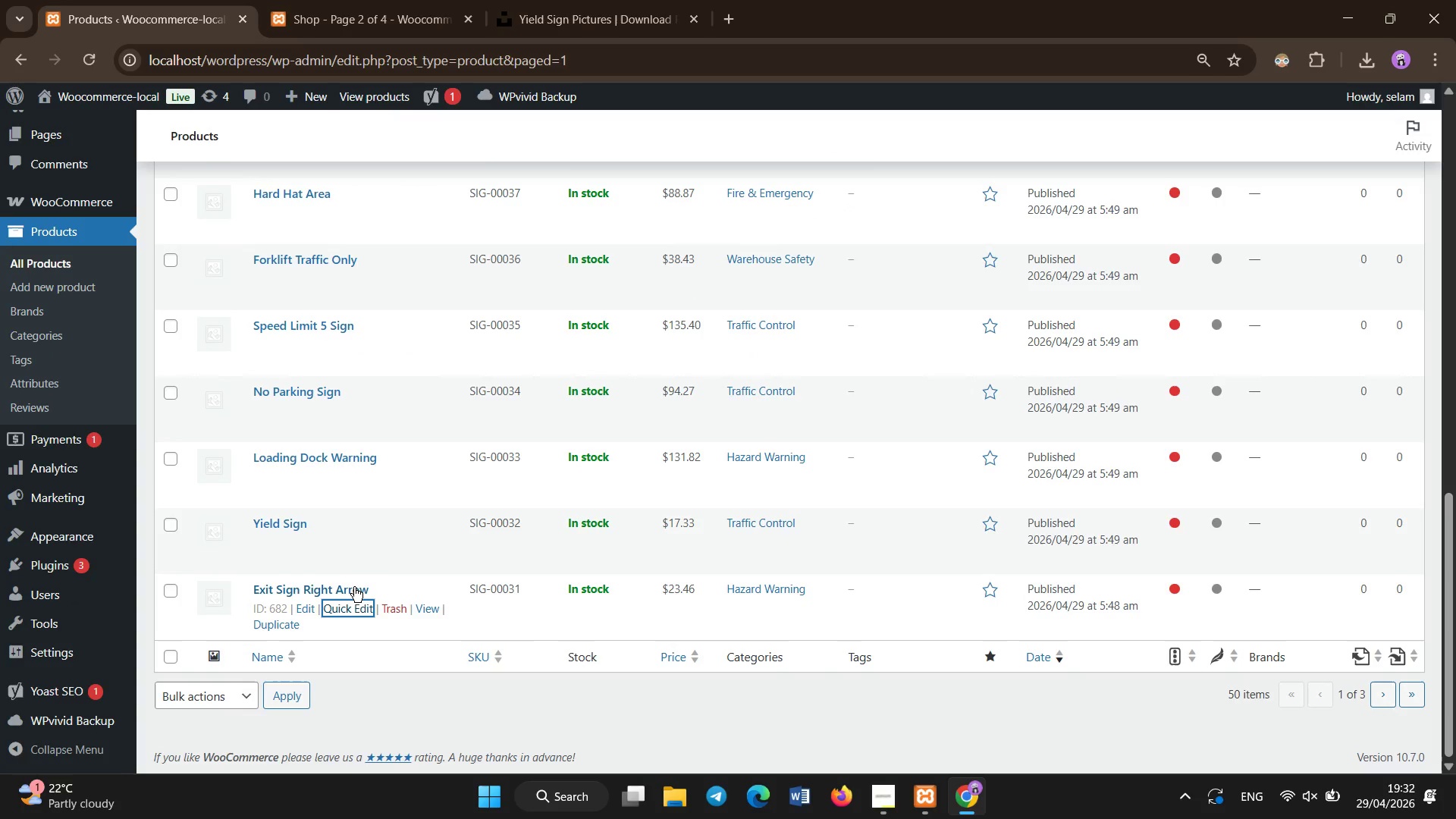 
left_click([354, 587])
 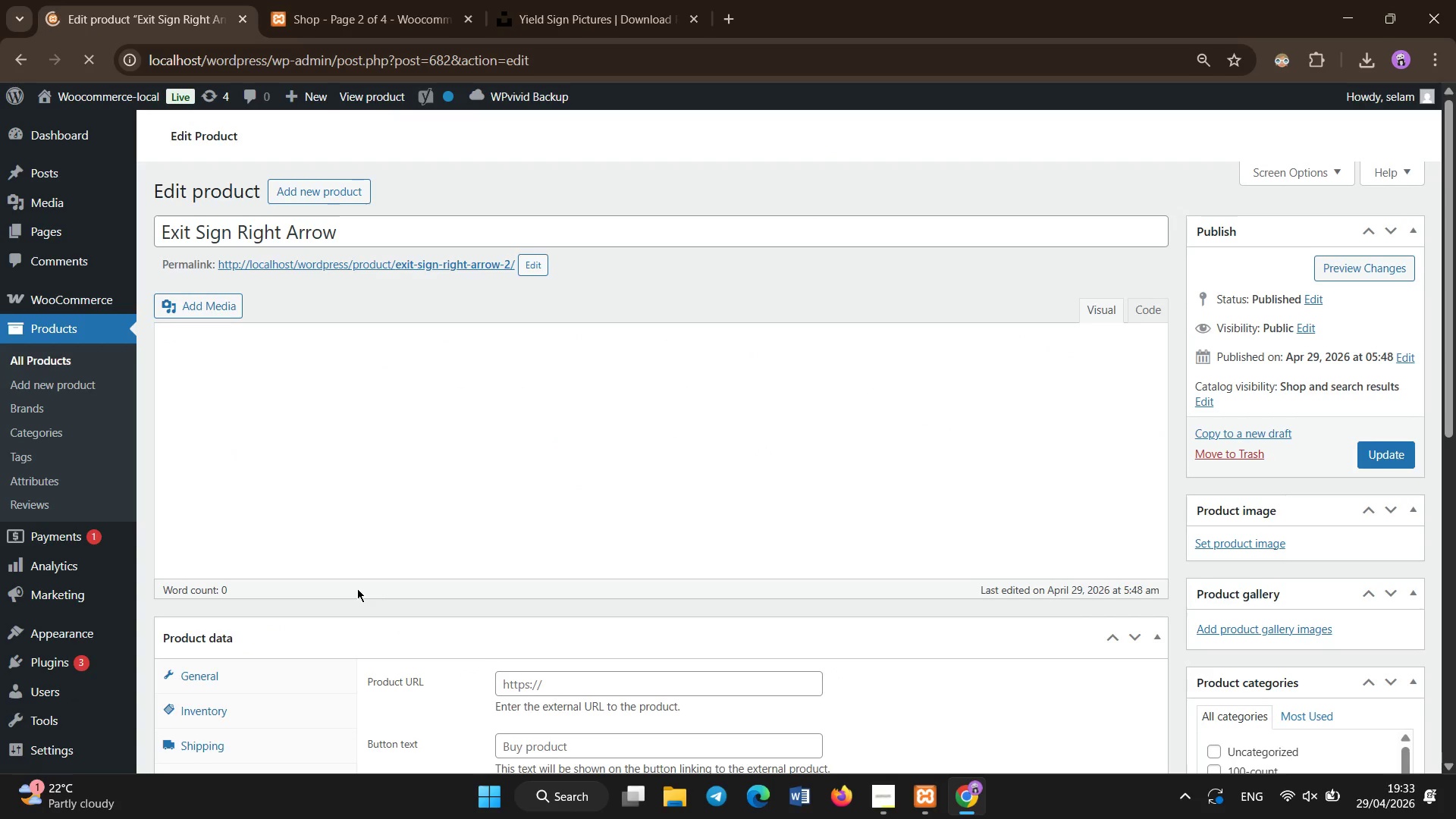 
wait(6.58)
 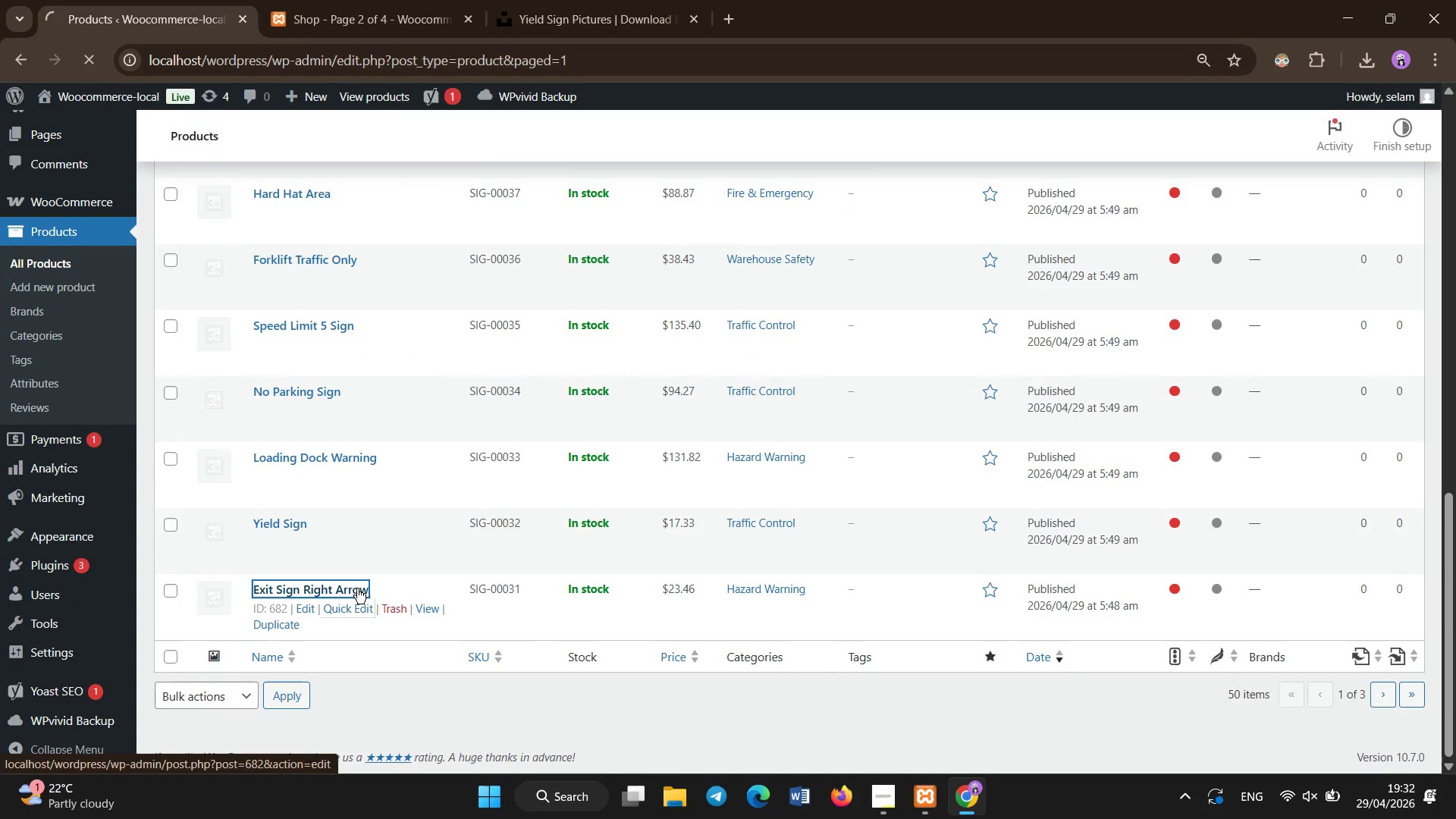 
left_click([485, 442])
 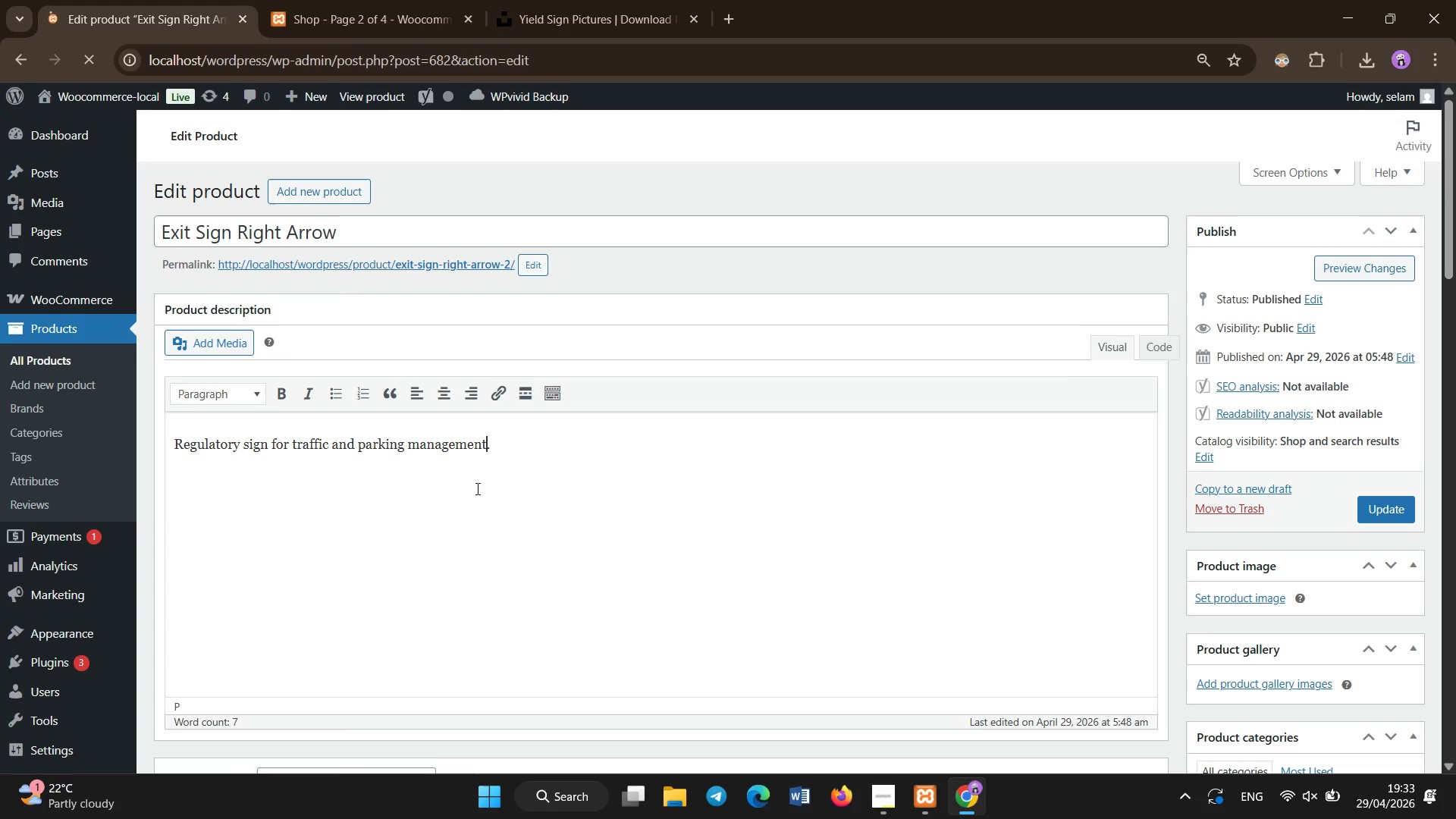 
key(Control+A)
 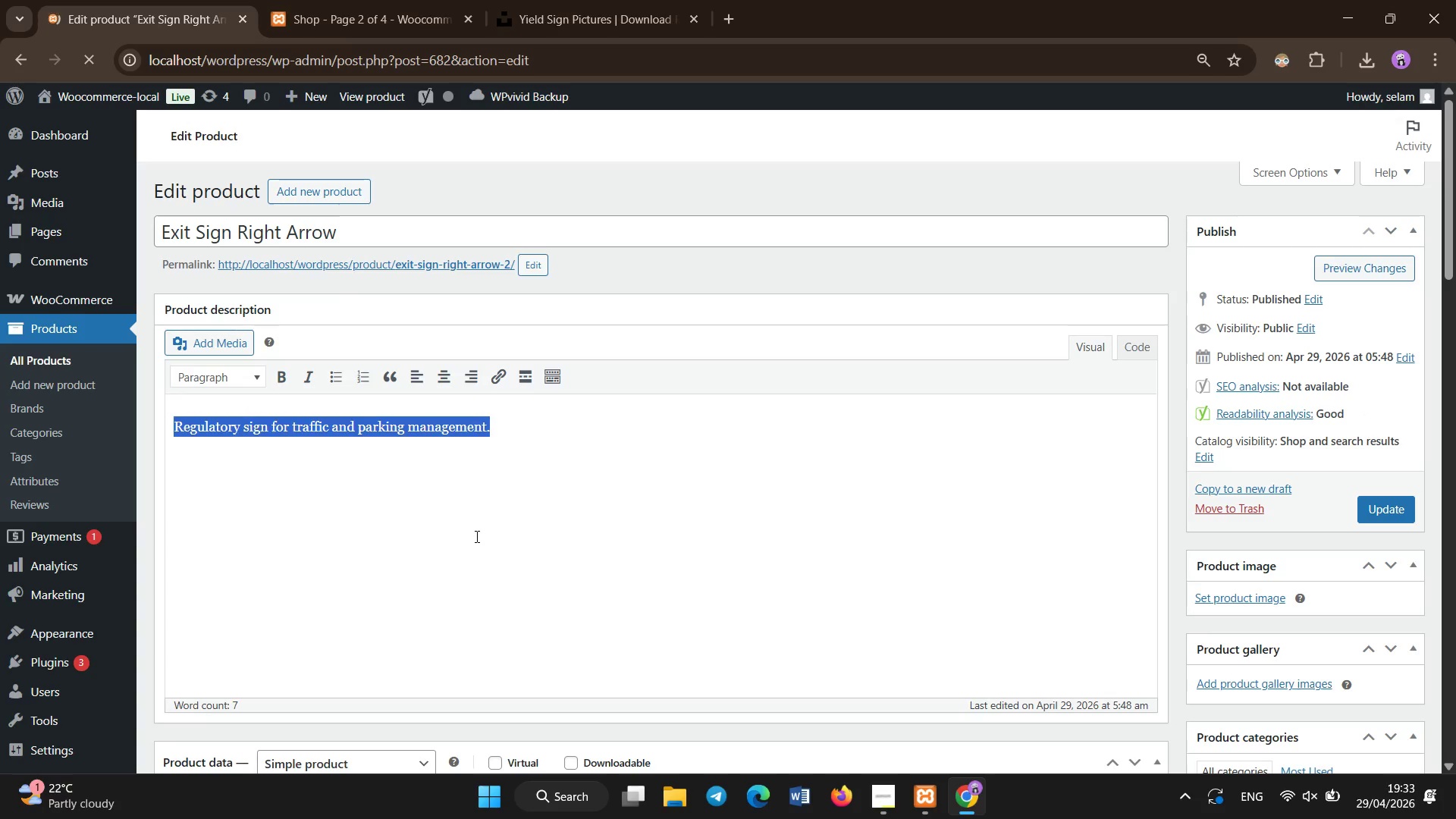 
key(Control+X)
 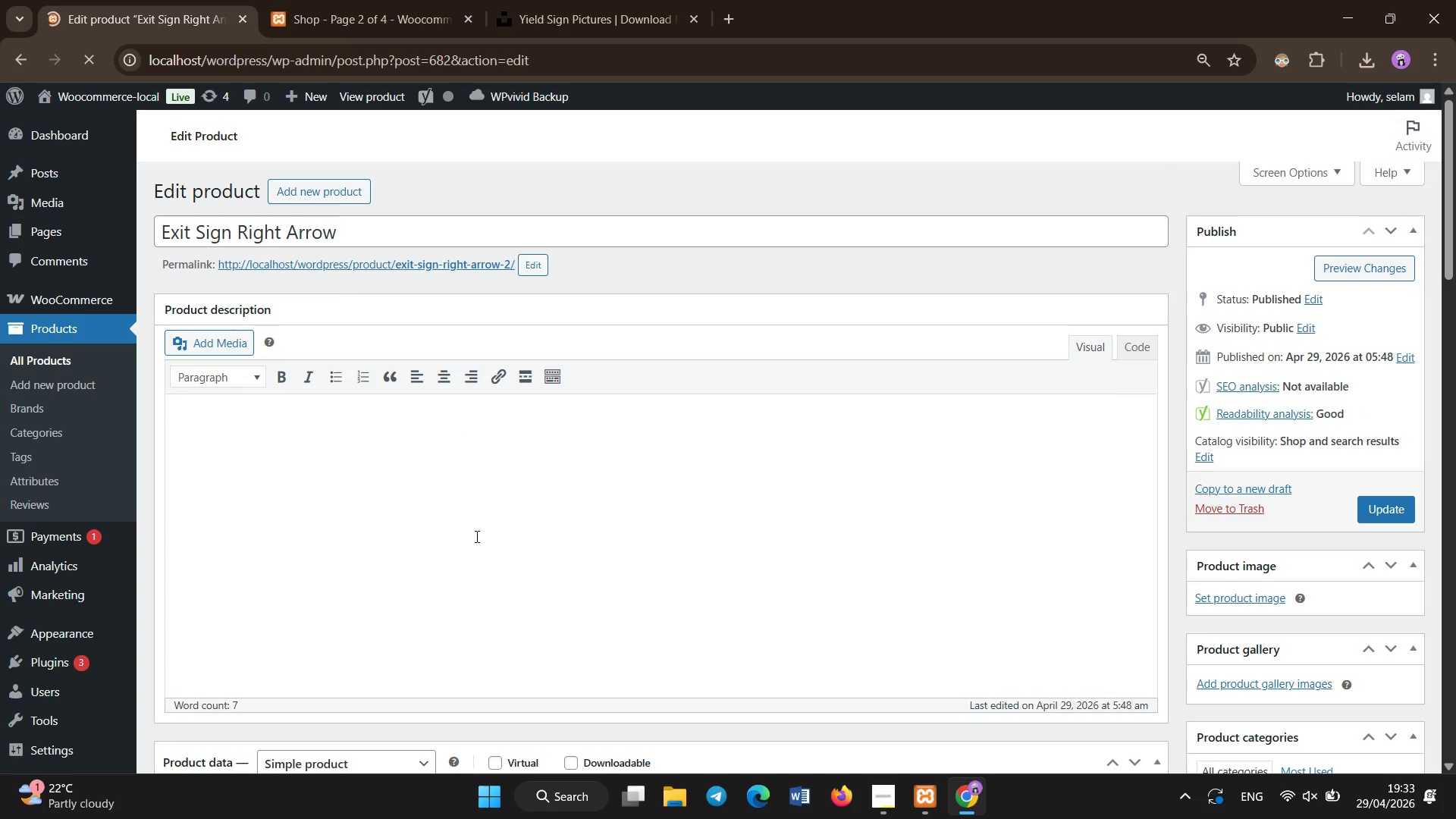 
left_click([477, 537])
 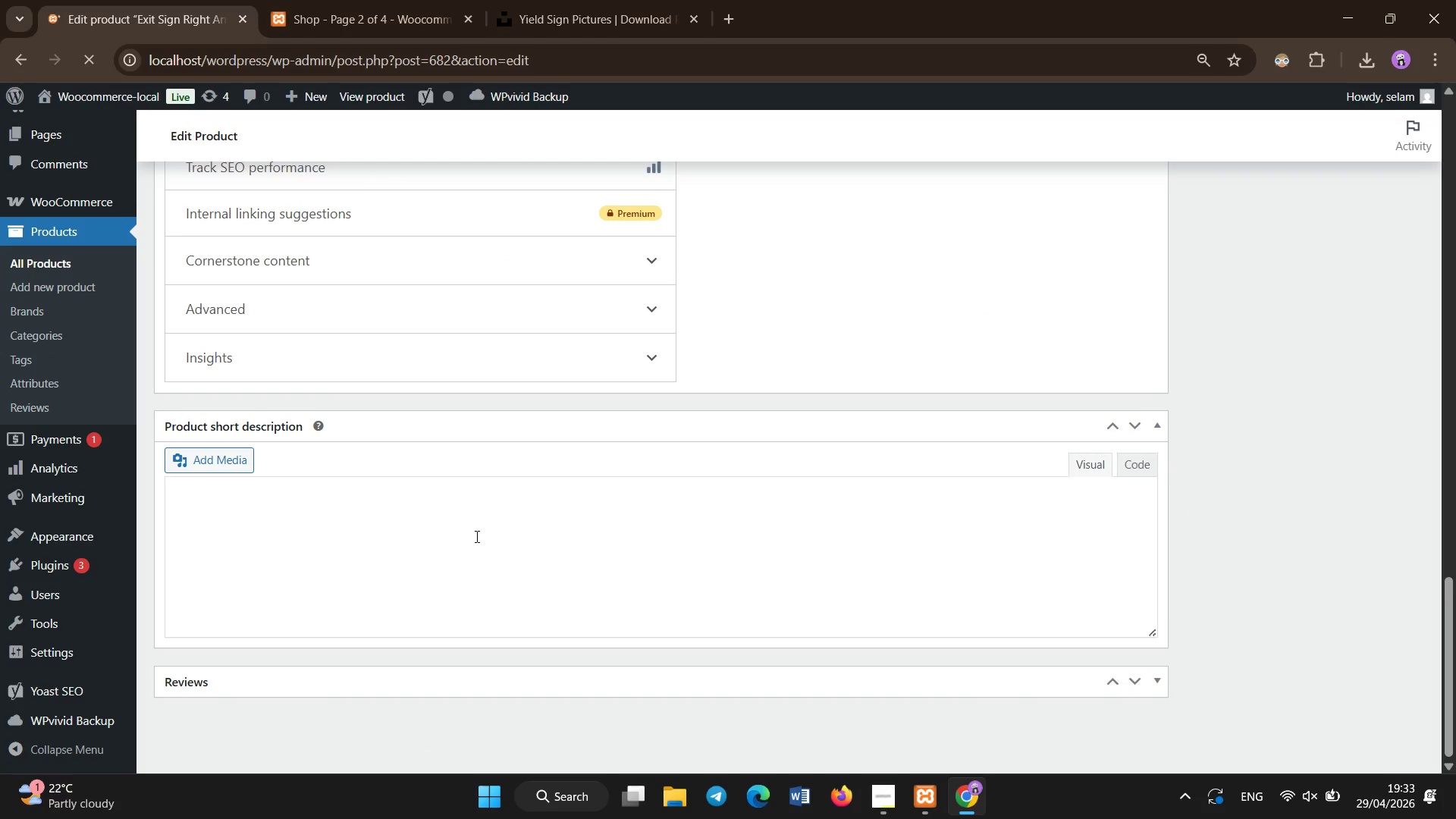 
key(Control+V)
 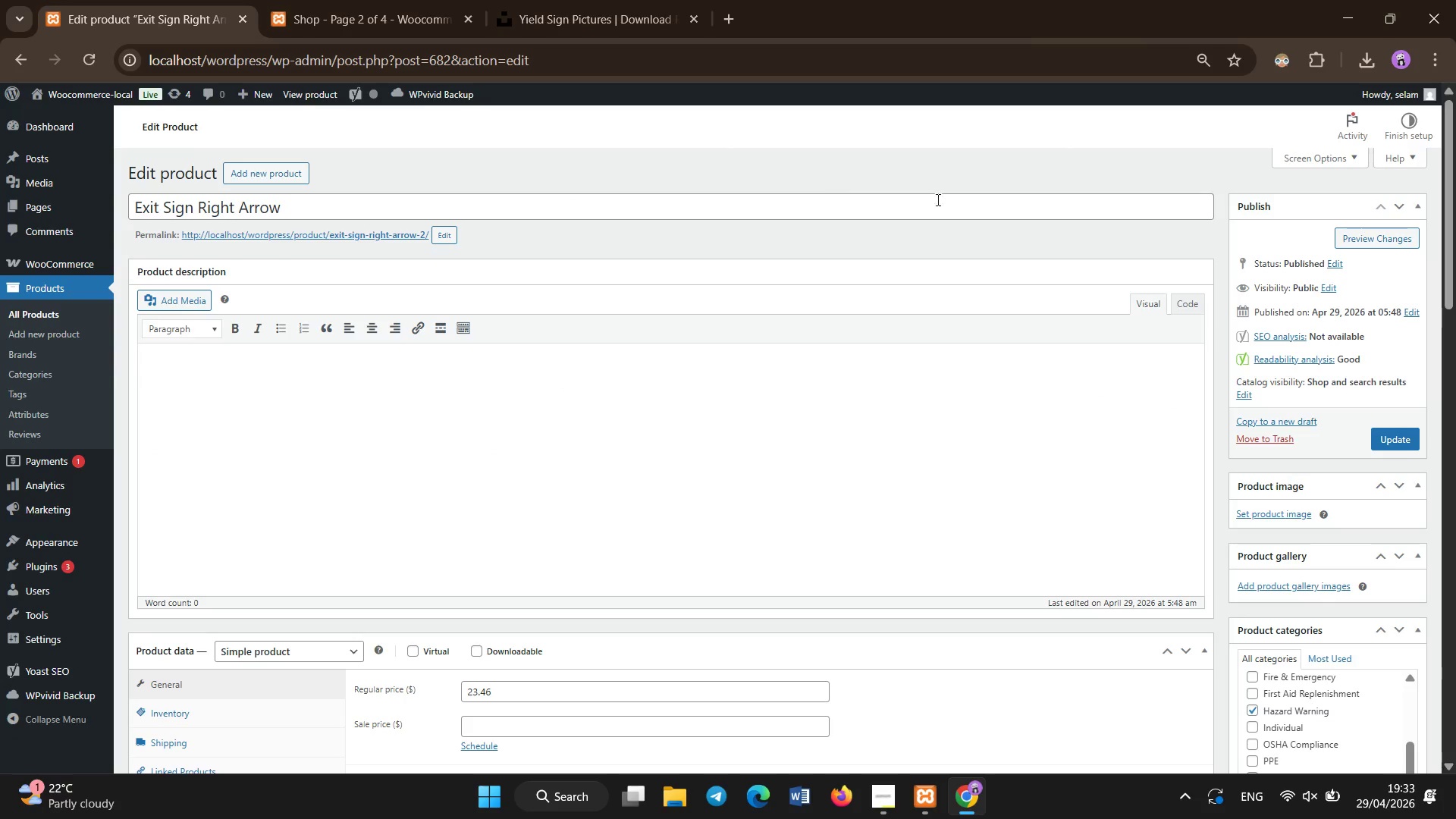 
scroll: coordinate [479, 537], scroll_direction: down, amount: 29.0
 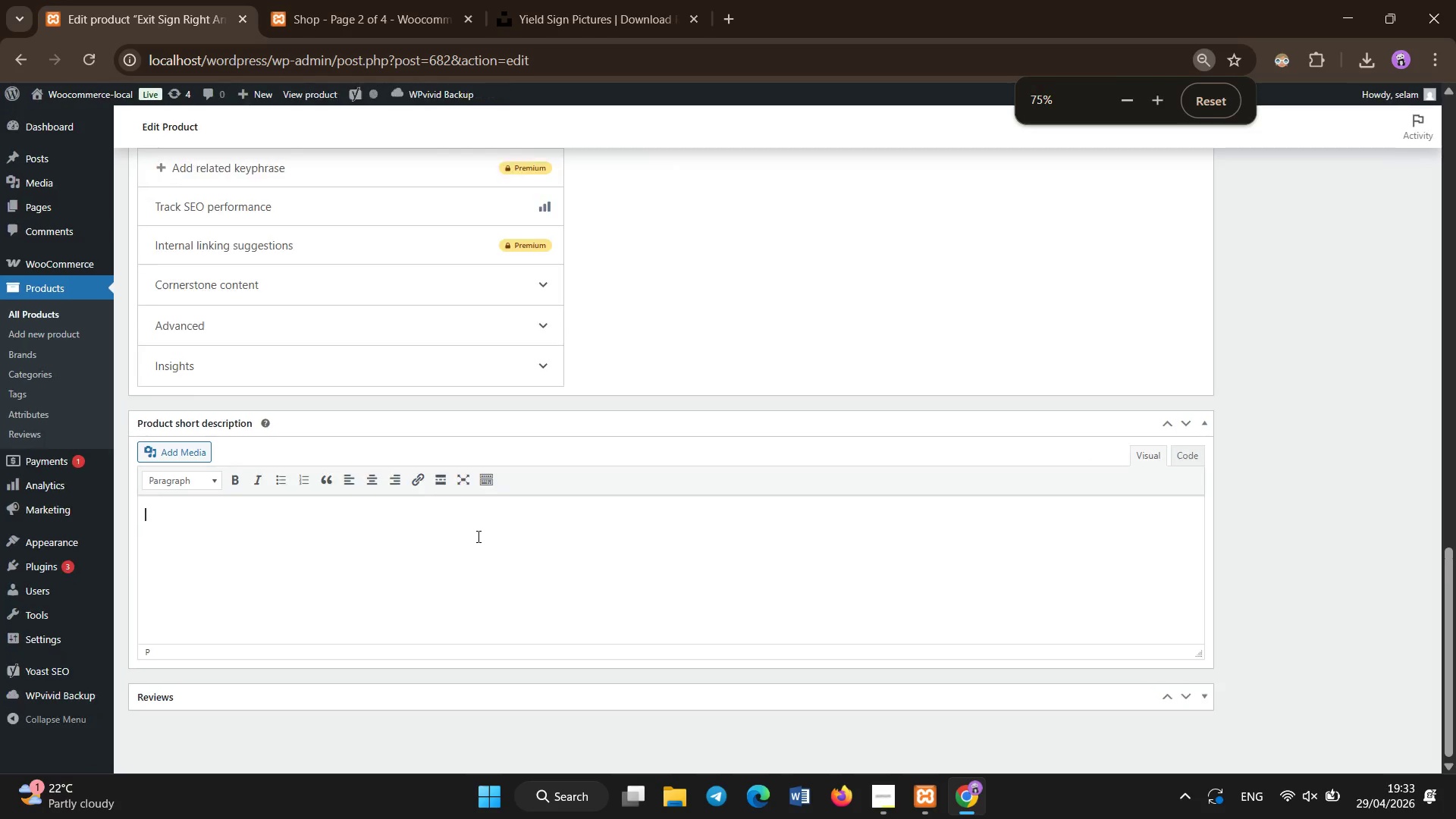 
hold_key(key=ControlLeft, duration=1.3)
 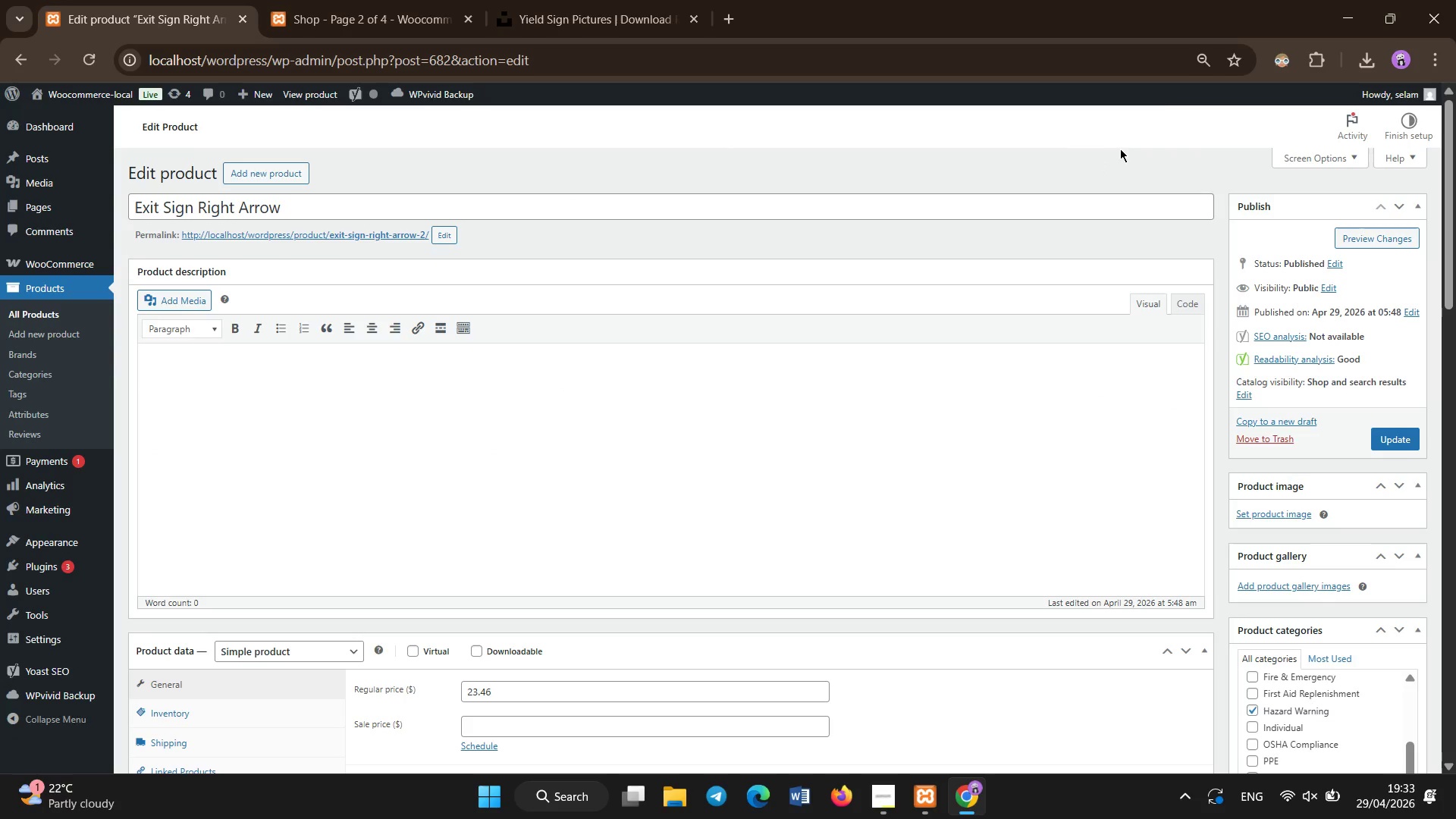 
left_click([1204, 67])
 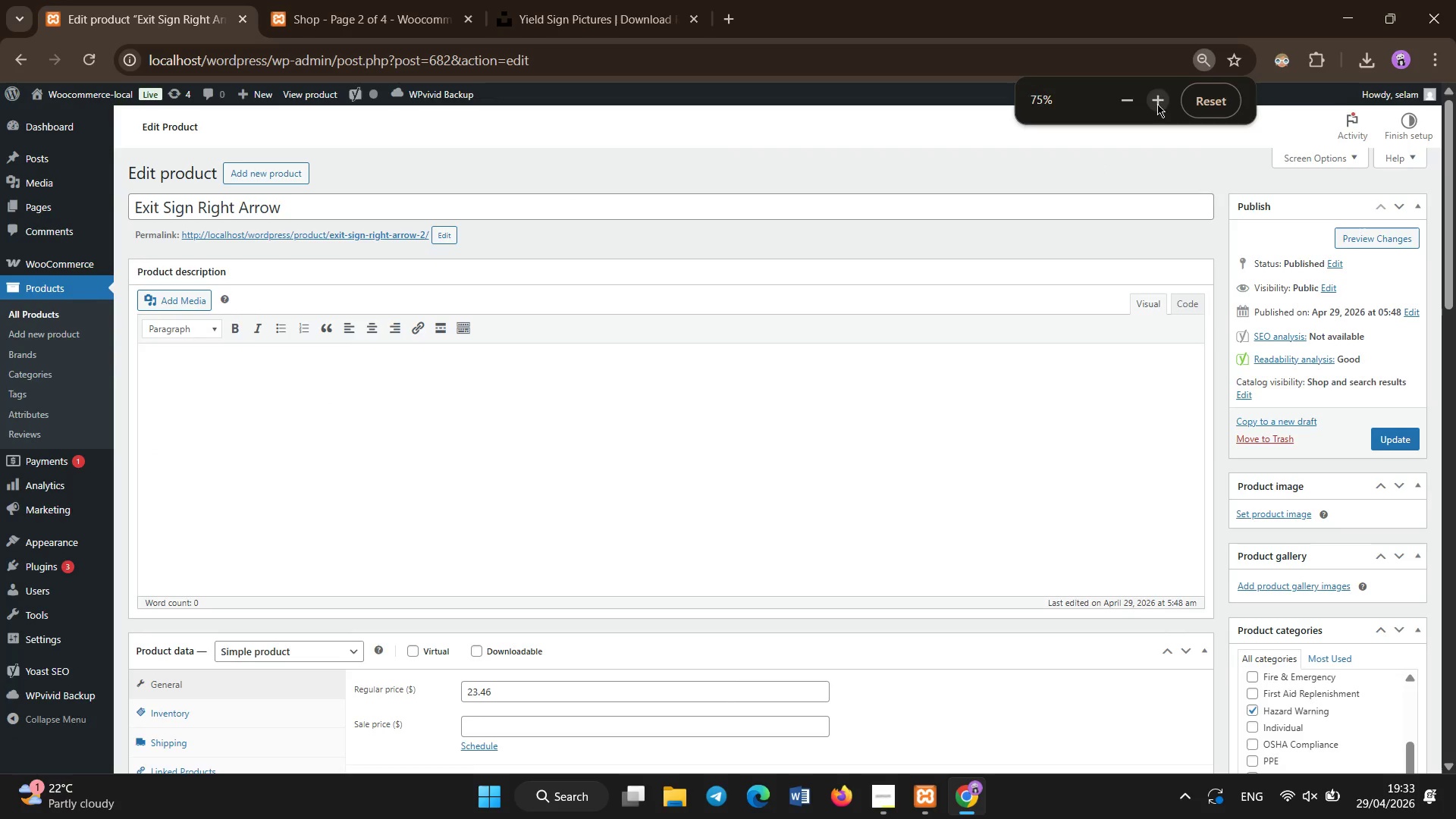 
double_click([1157, 104])
 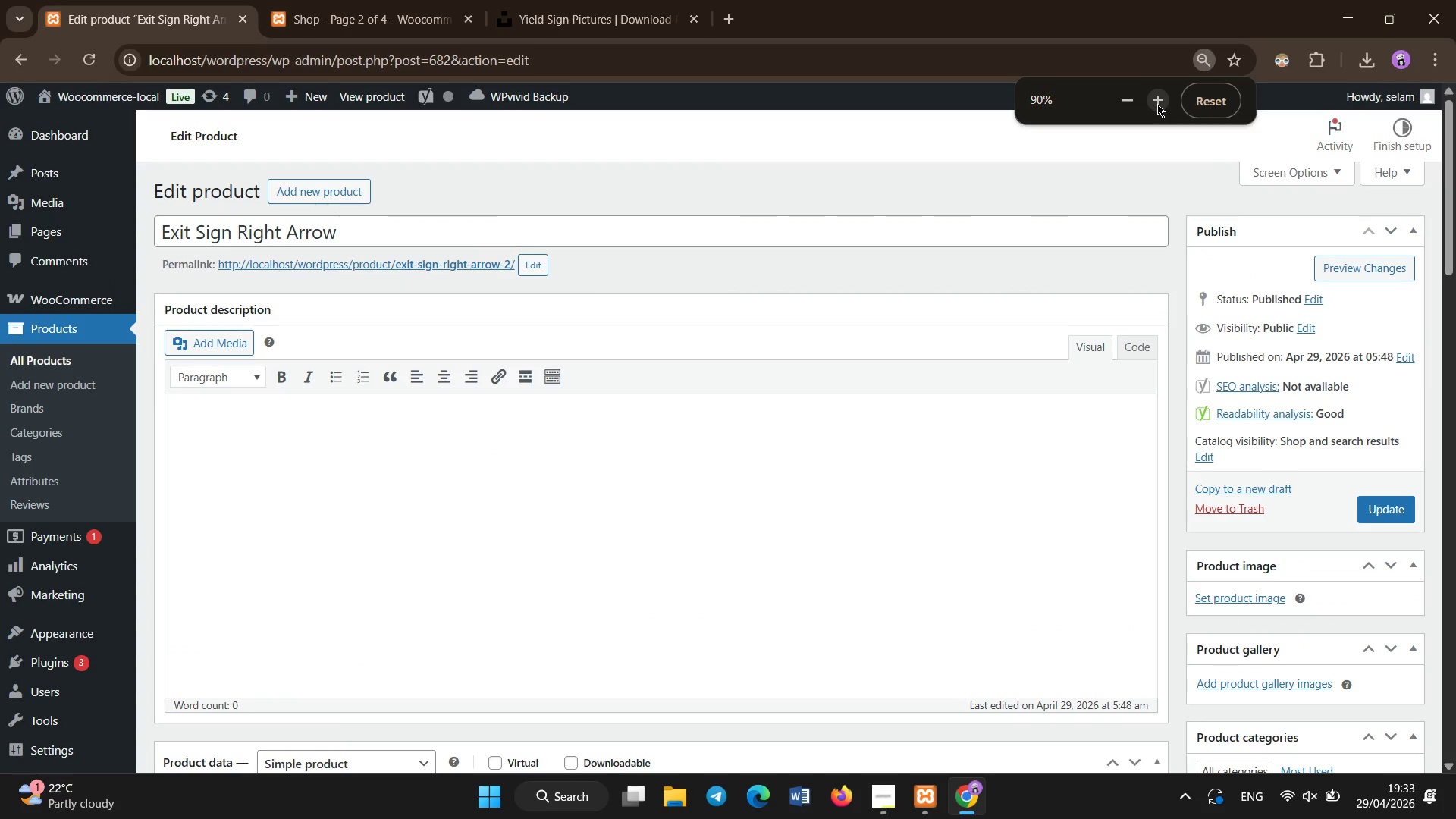 
left_click([1157, 104])
 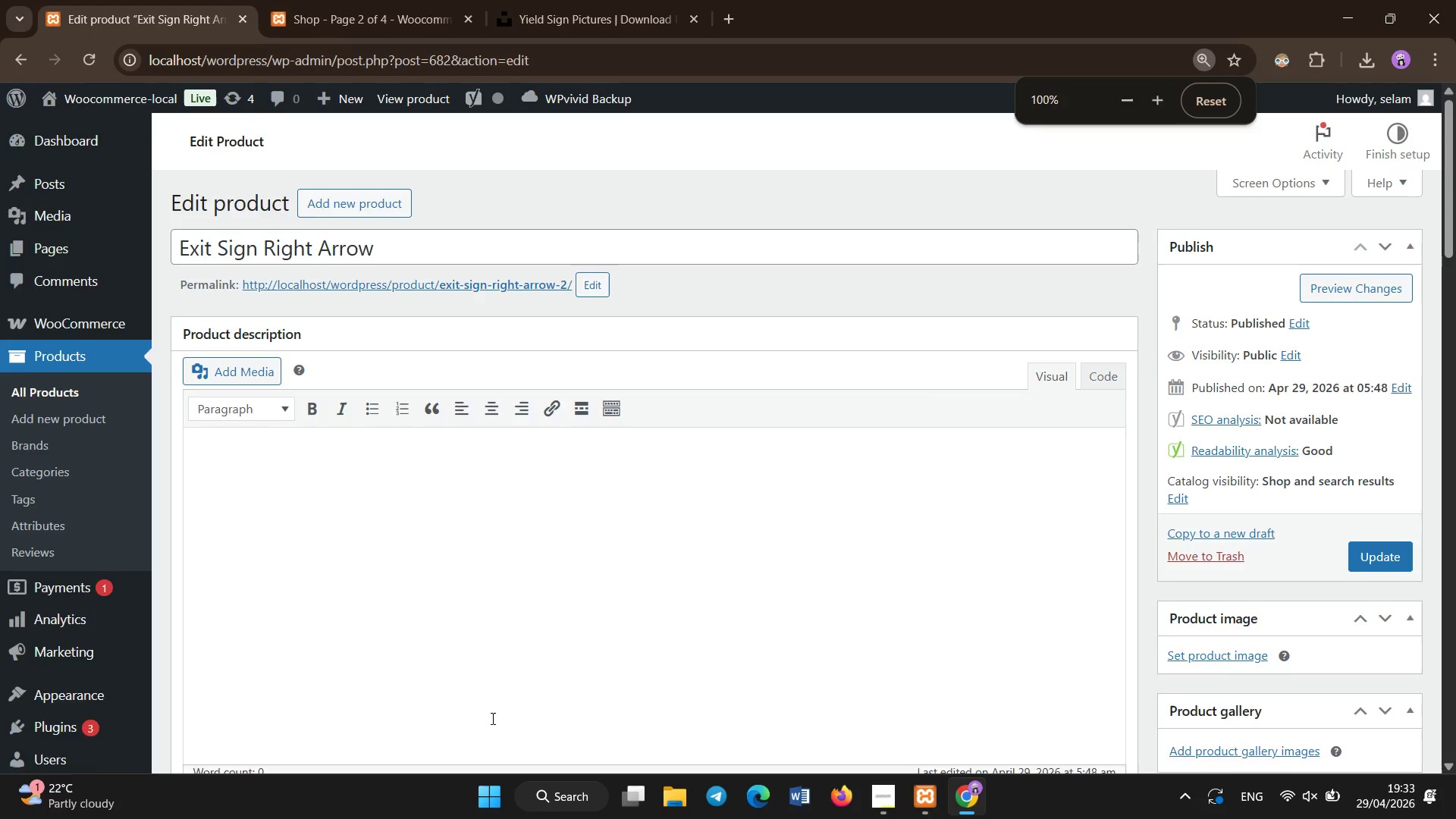 
scroll: coordinate [496, 692], scroll_direction: down, amount: 13.0
 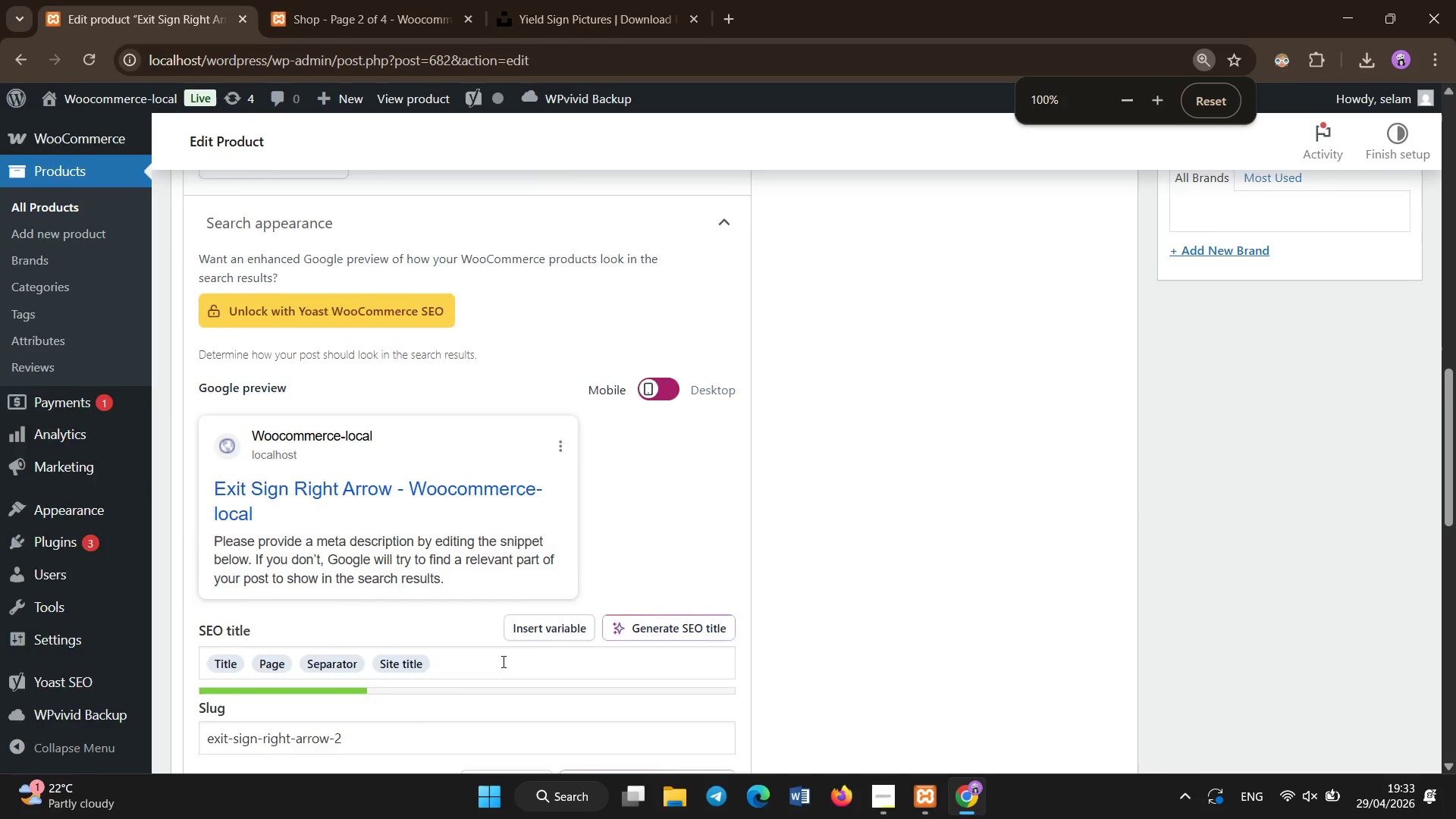 
left_click([519, 538])
 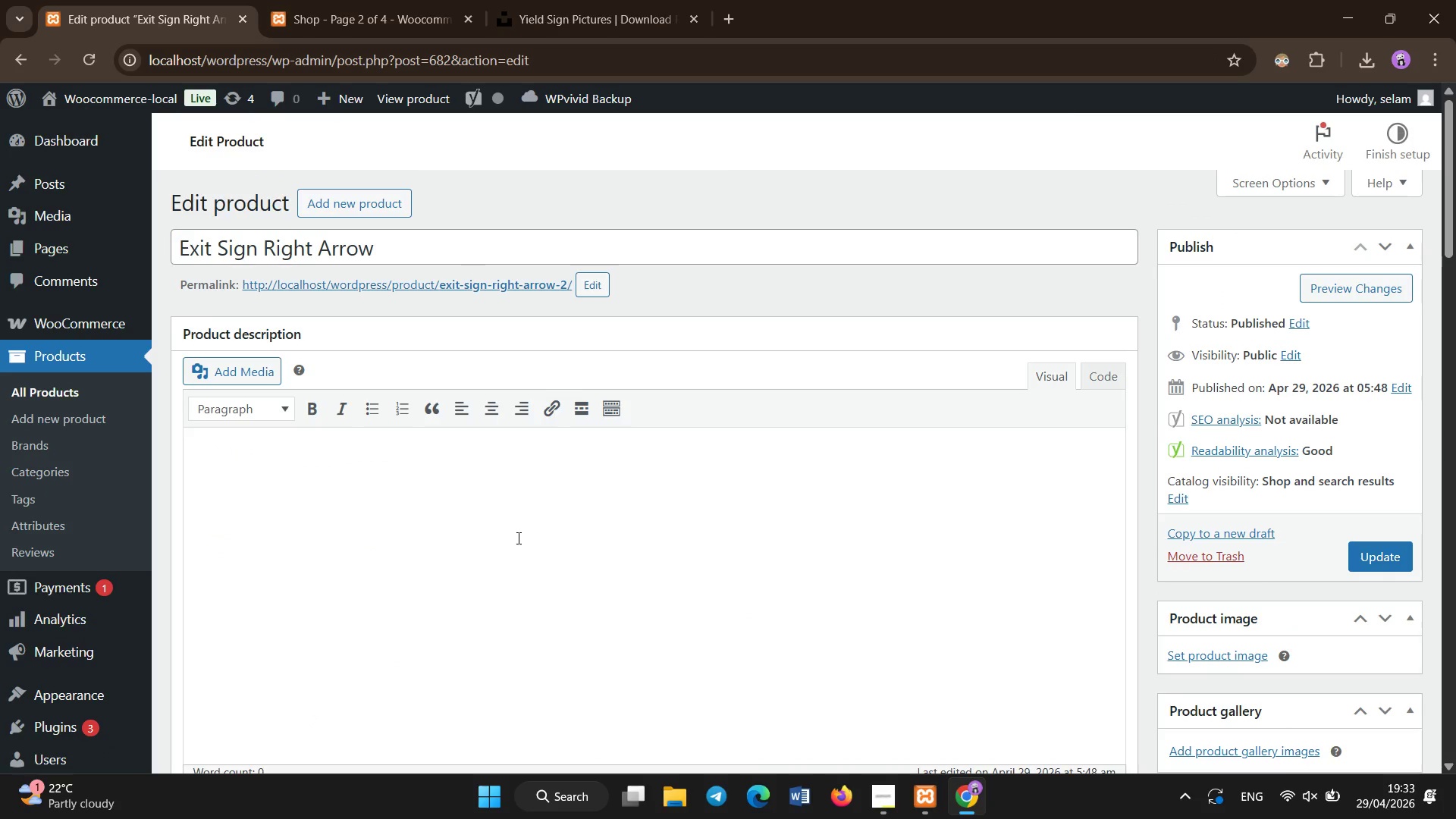 
scroll: coordinate [507, 650], scroll_direction: up, amount: 18.0
 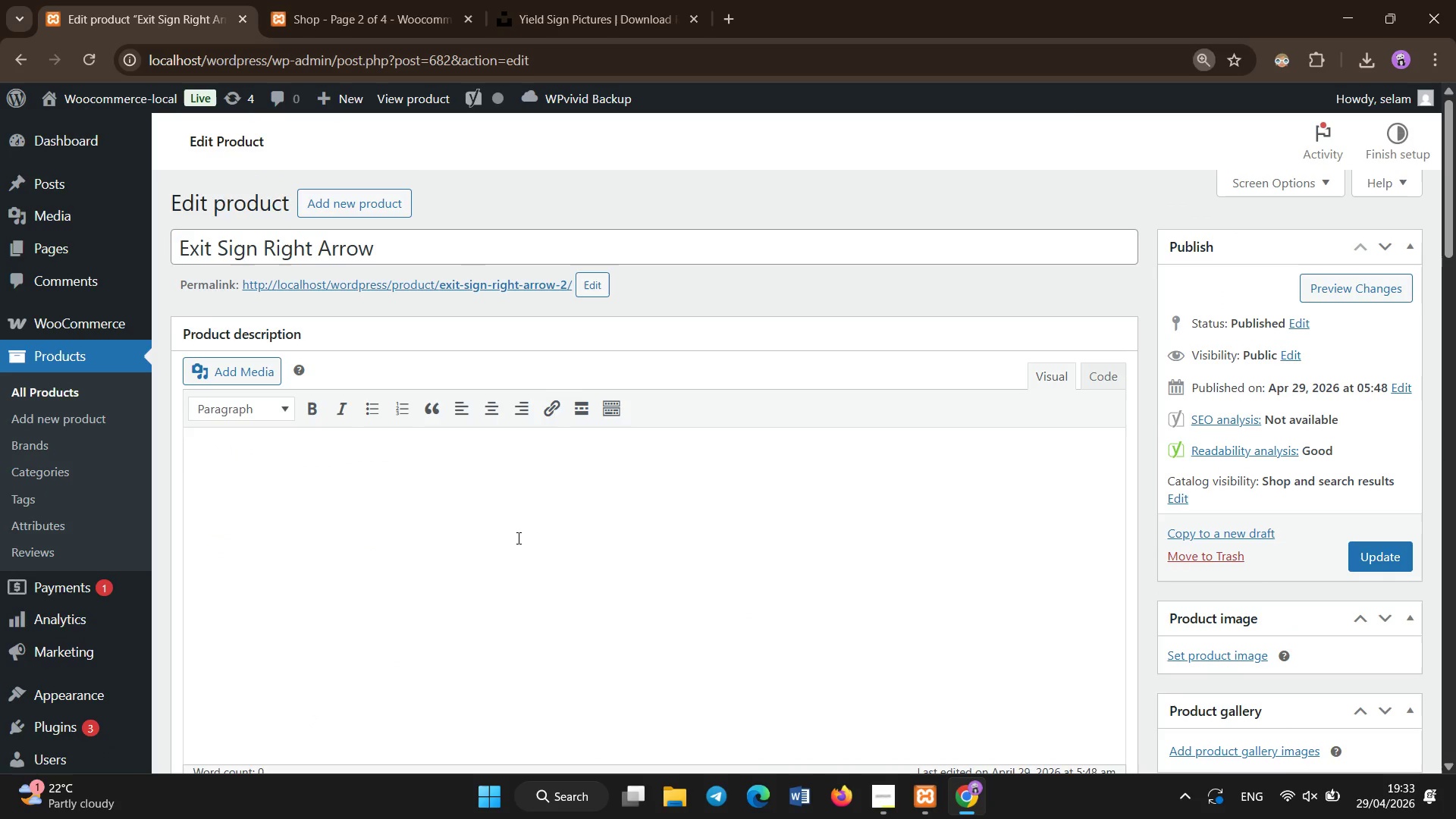 
type(Emergency exit direction sign made from aluminum with di)
key(Backspace)
key(Backspace)
type(Diamon Grade reflectivity for maximum visibility. Designed for indoor and outdoor evaculation routes.)
 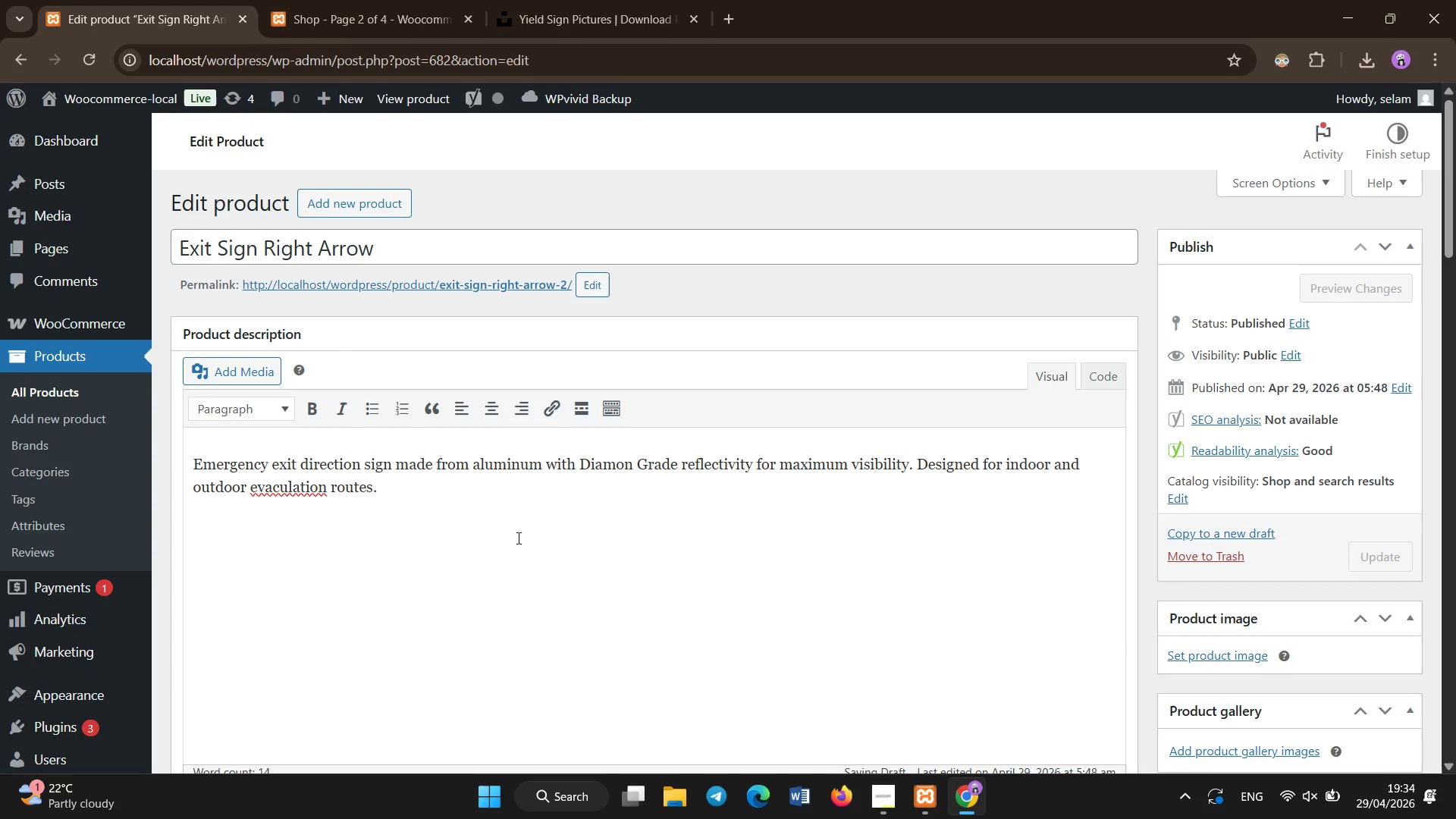 
hold_key(key=ArrowLeft, duration=0.64)
 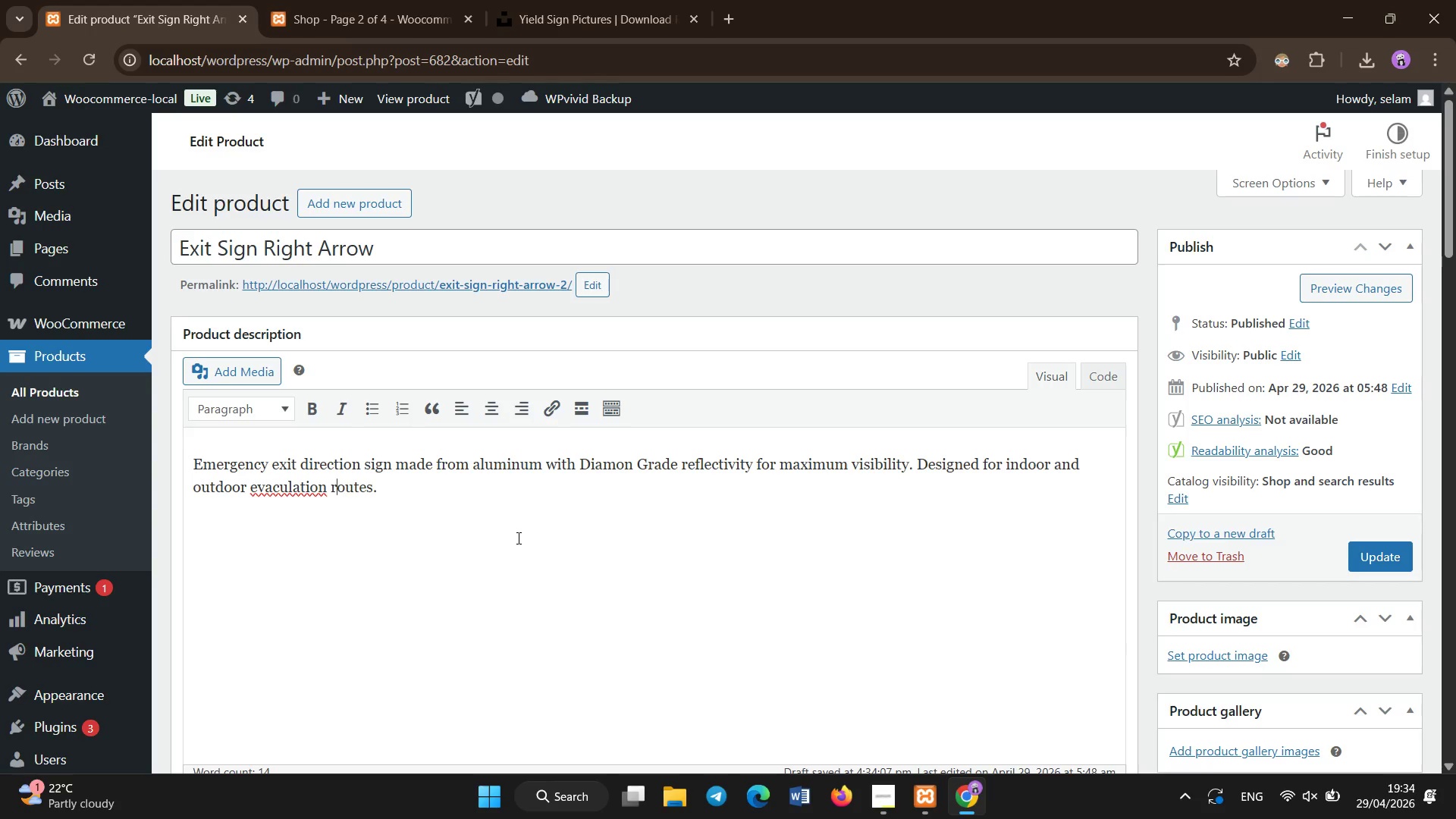 
key(ArrowLeft)
 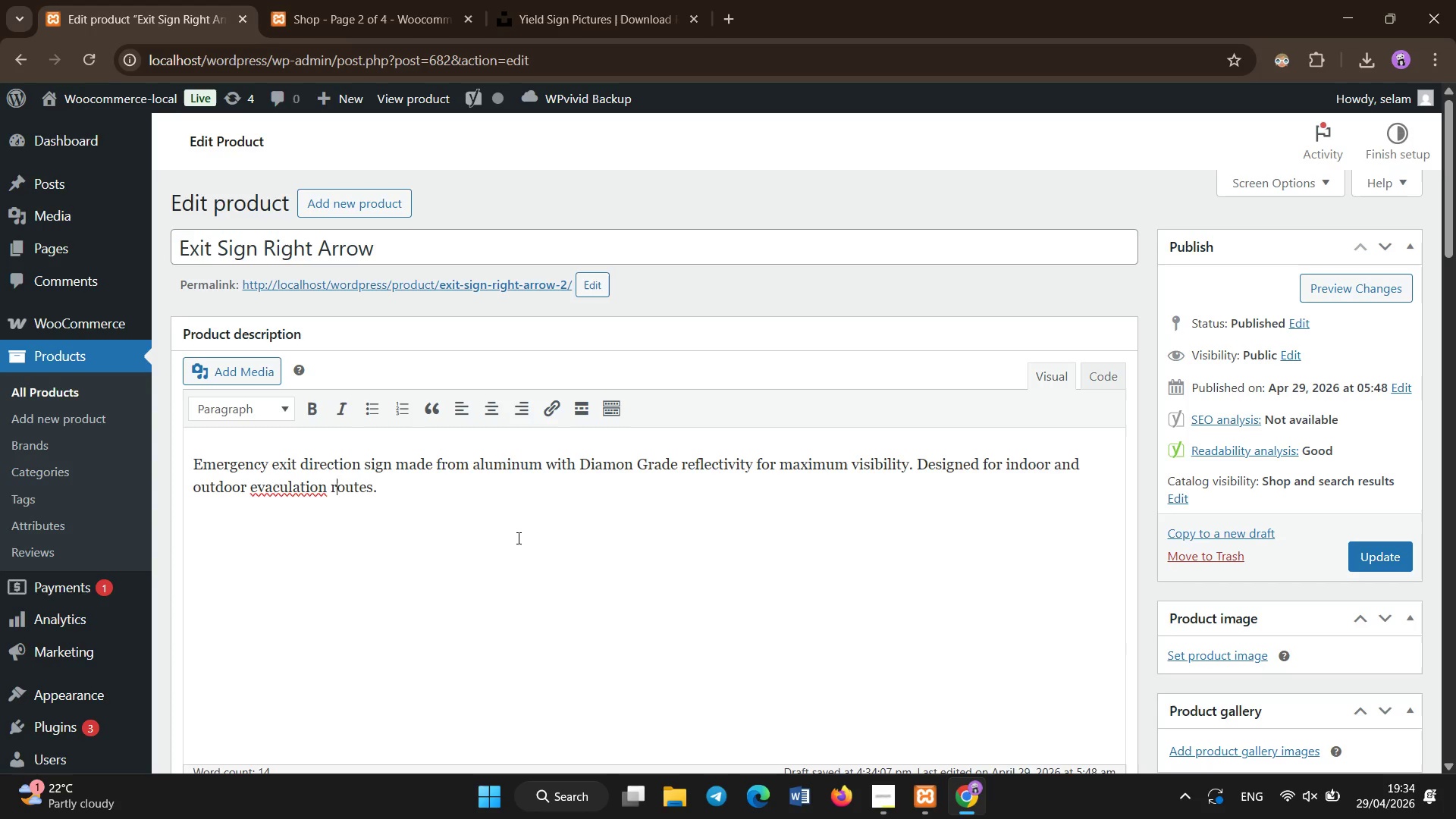 
key(ArrowLeft)
 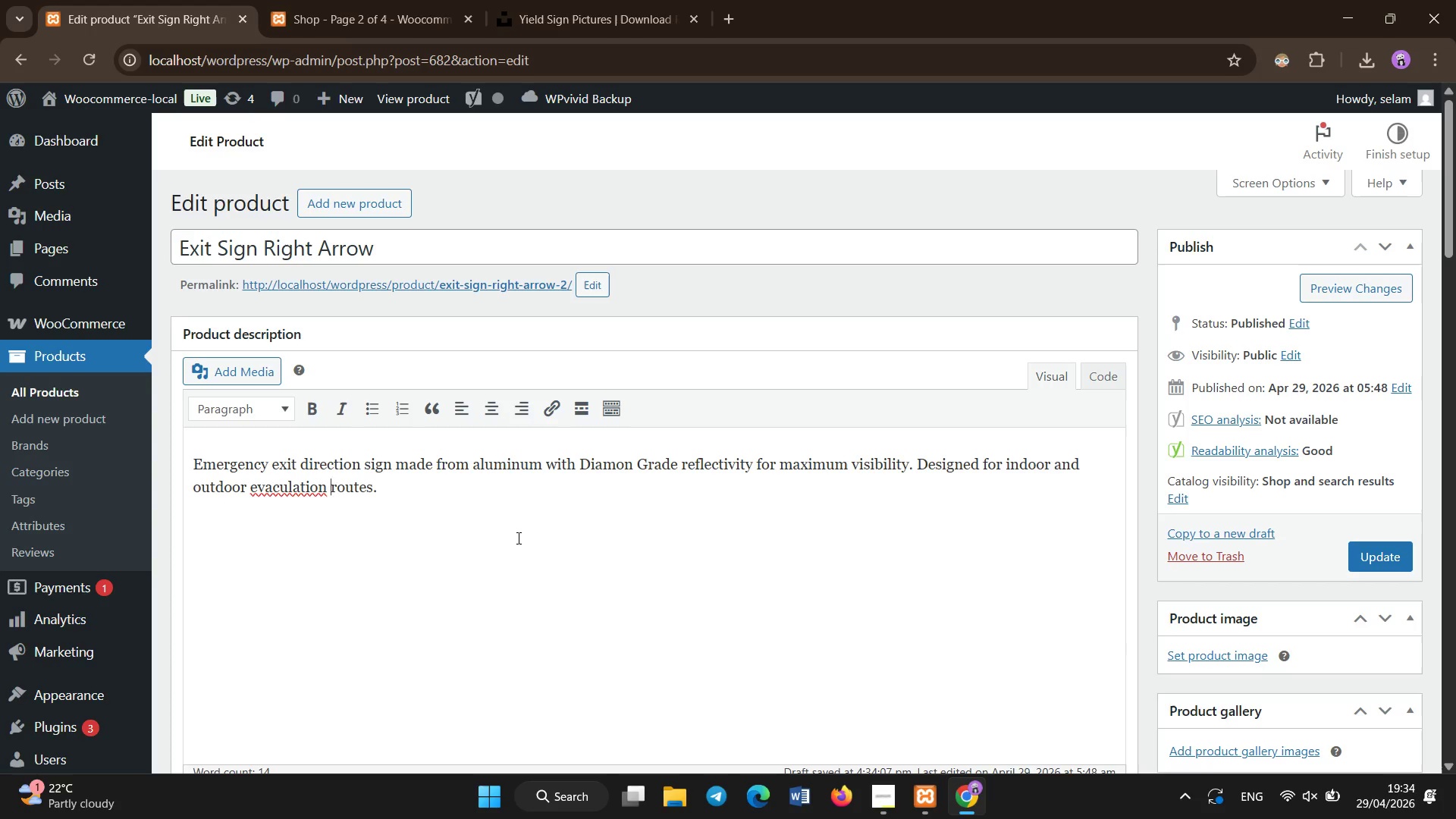 
key(ArrowLeft)
 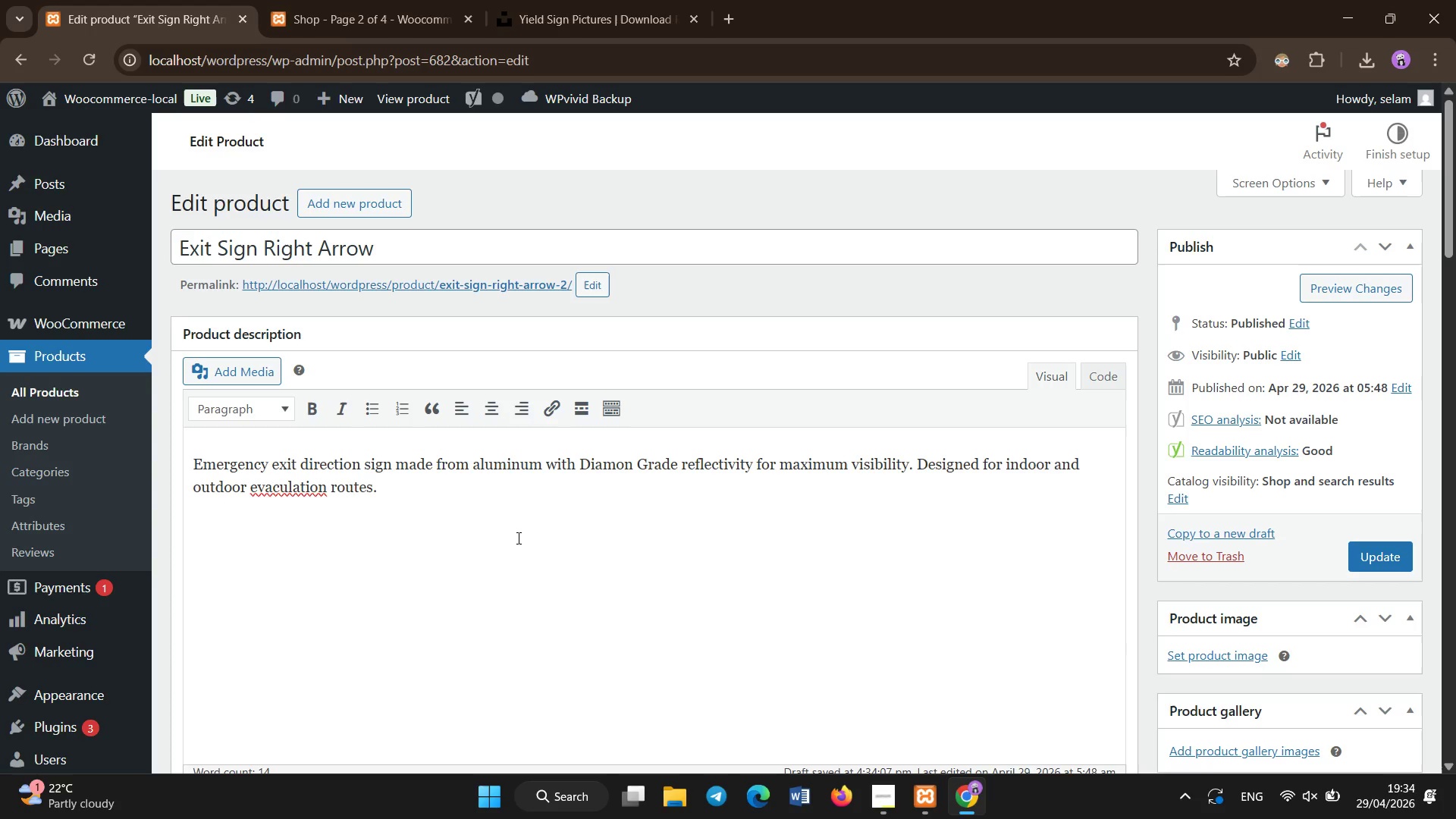 
key(Backspace)
key(Backspace)
key(Backspace)
key(Backspace)
key(Backspace)
key(Backspace)
key(Backspace)
key(Backspace)
type(cula)
key(Backspace)
key(Backspace)
type(ation[End] Ensures fast and safe direcitonal )
key(Backspace)
key(Backspace)
key(Backspace)
key(Backspace)
key(Backspace)
type(onal )
key(Backspace)
key(Backspace)
key(Backspace)
key(Backspace)
key(Backspace)
key(Backspace)
key(Backspace)
key(Backspace)
type(ctional guidance in emr)
key(Backspace)
type(ergencies )
key(Backspace)
type(.)
 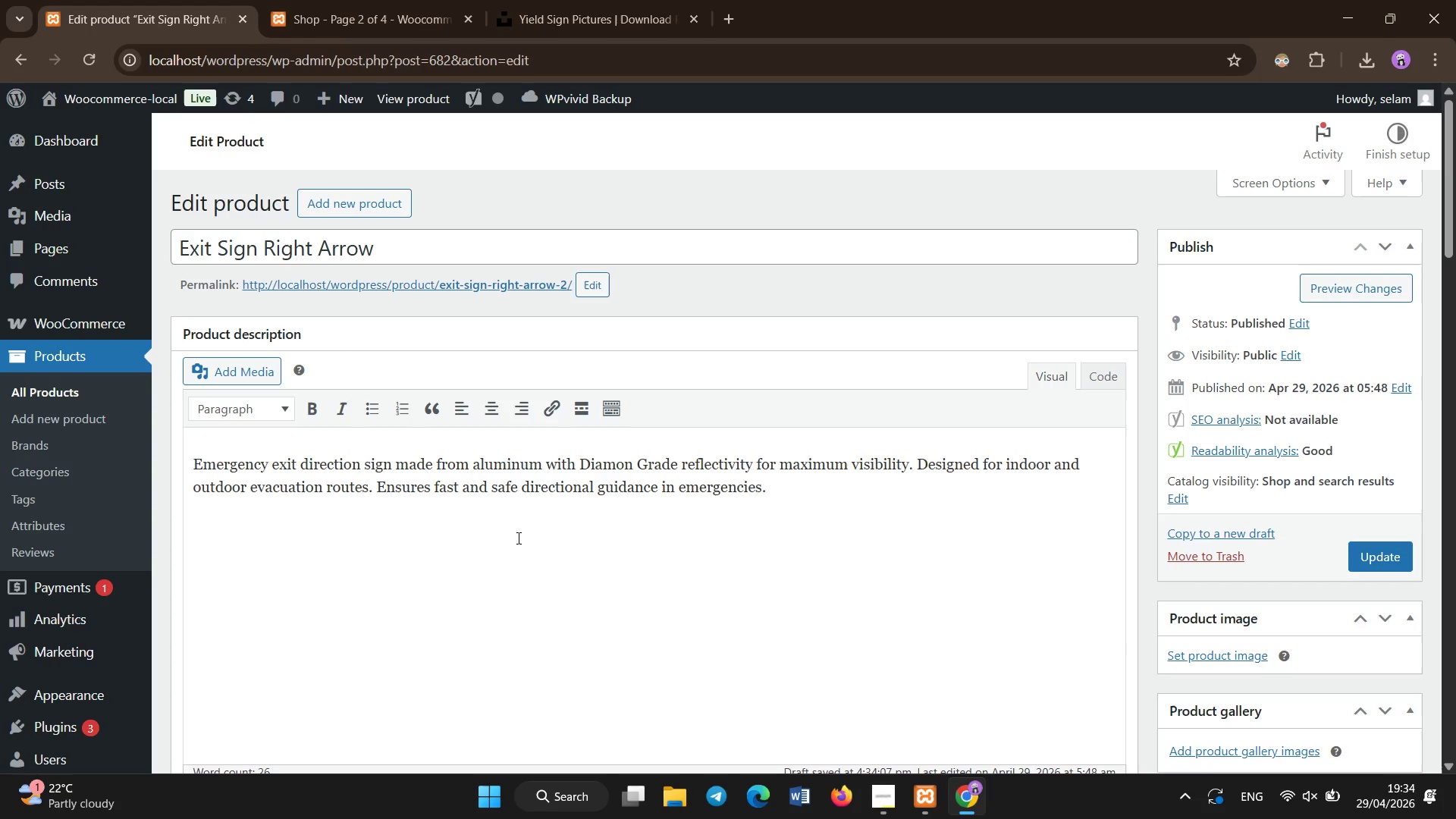 
scroll: coordinate [519, 538], scroll_direction: down, amount: 6.0
 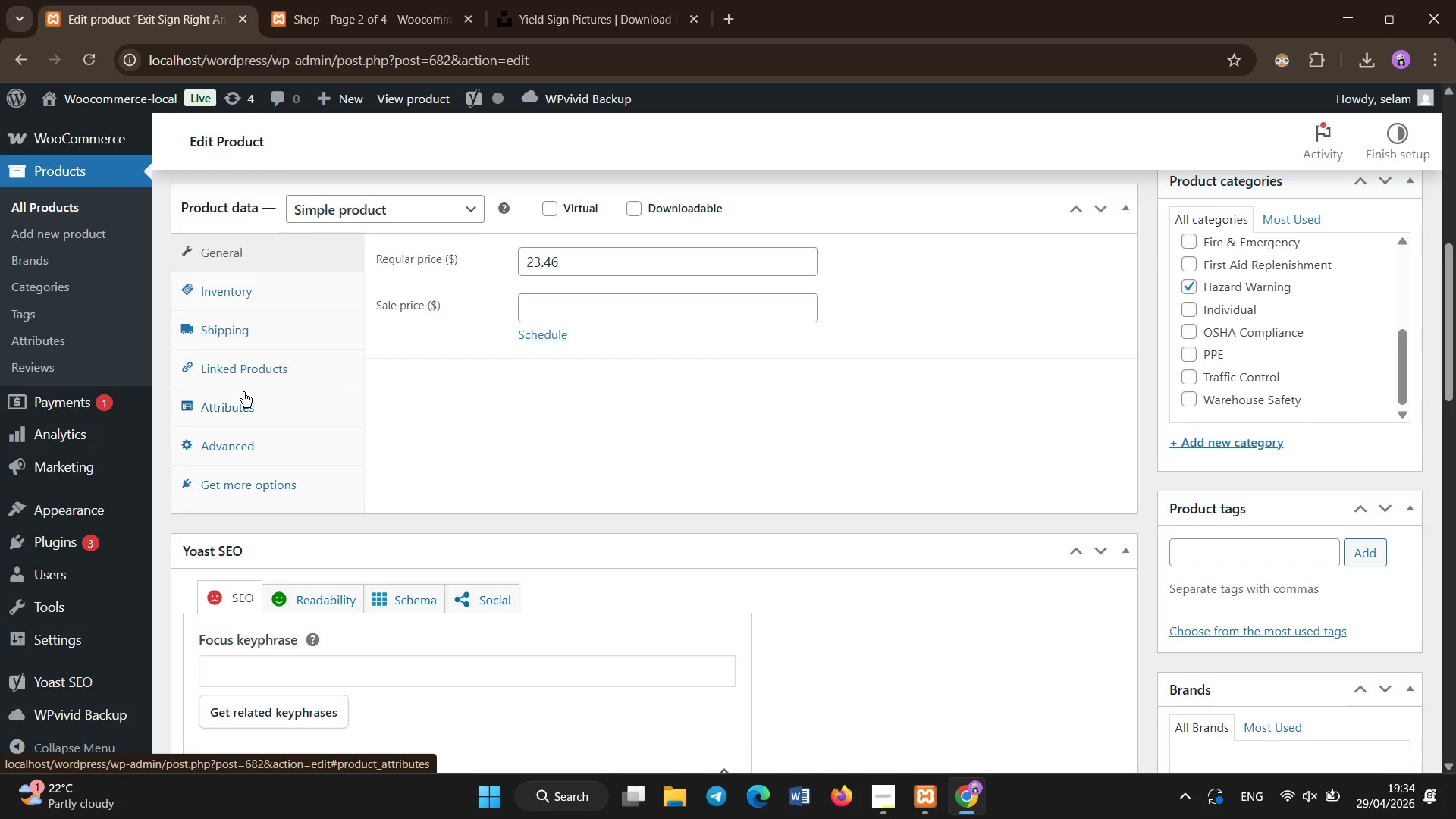 
left_click([243, 412])
 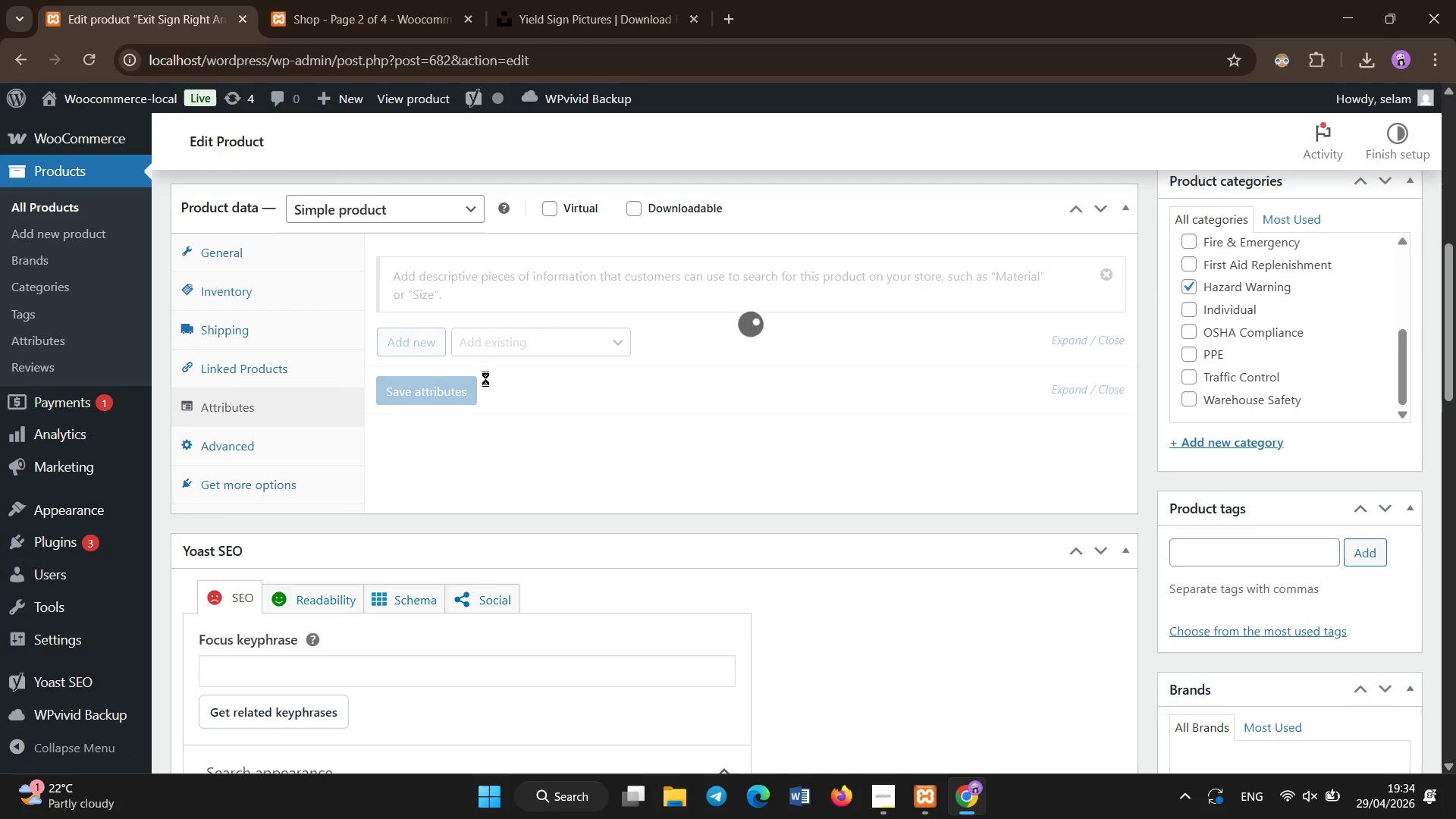 
wait(5.92)
 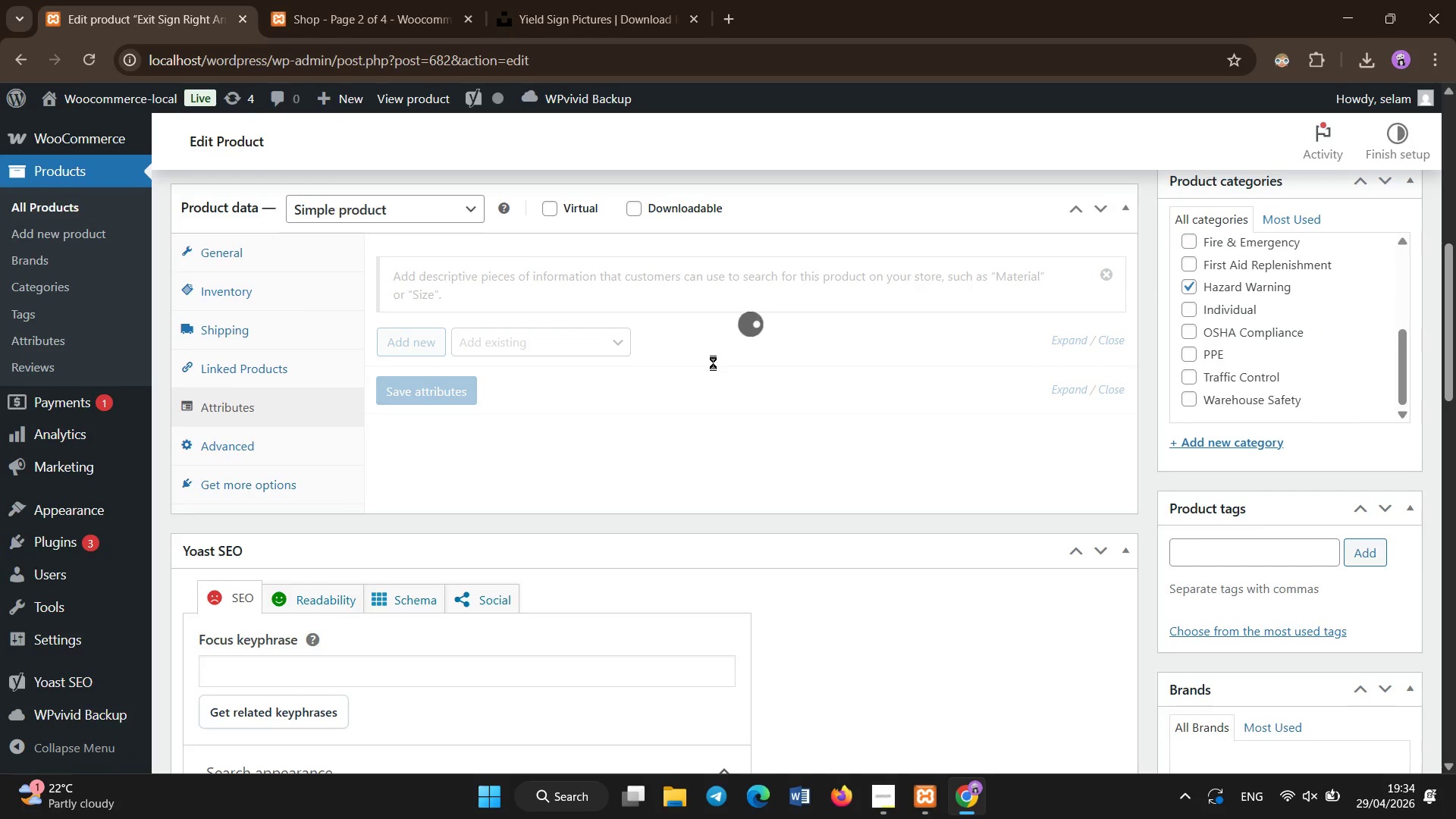 
left_click([485, 346])
 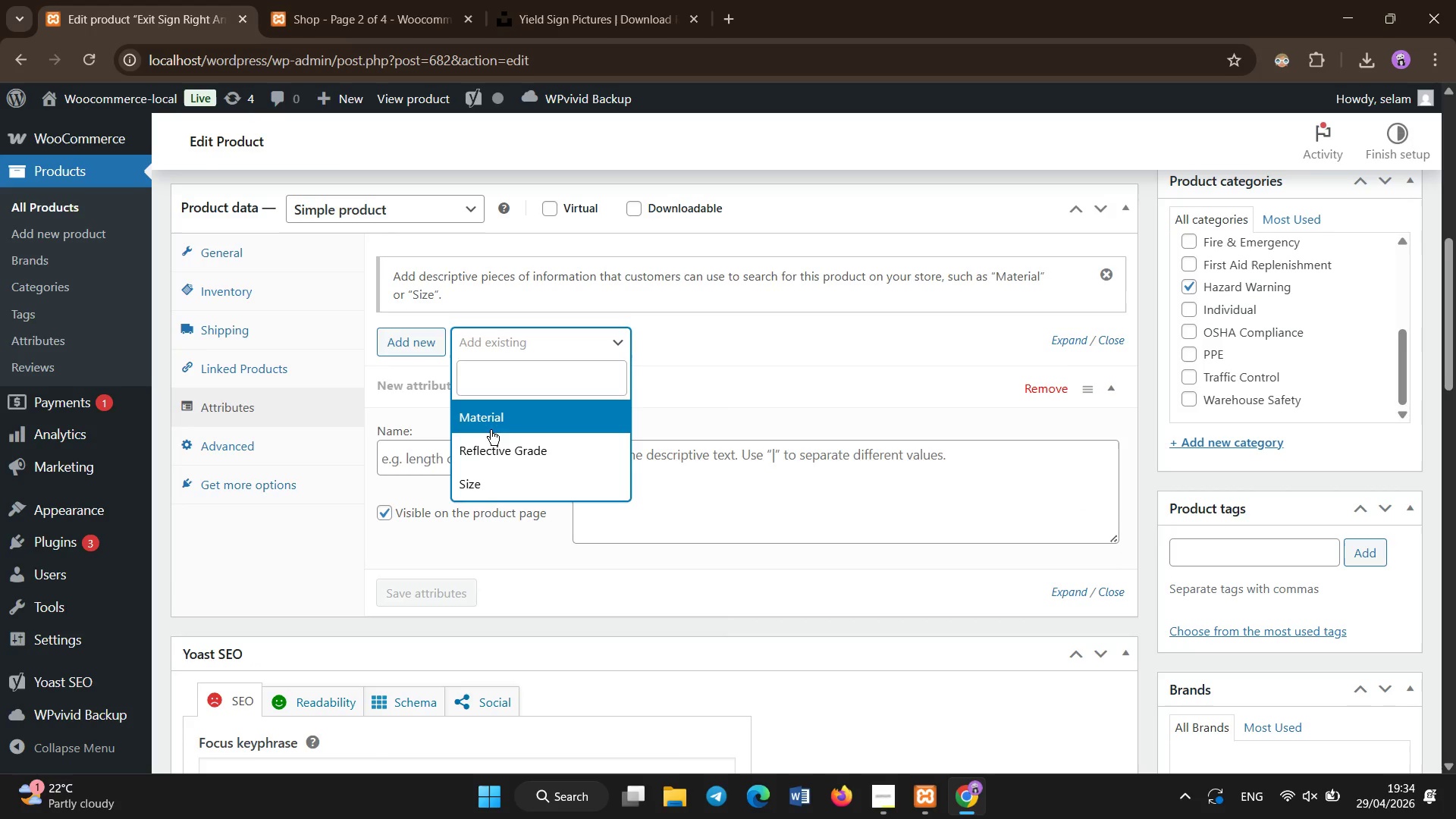 
left_click([489, 420])
 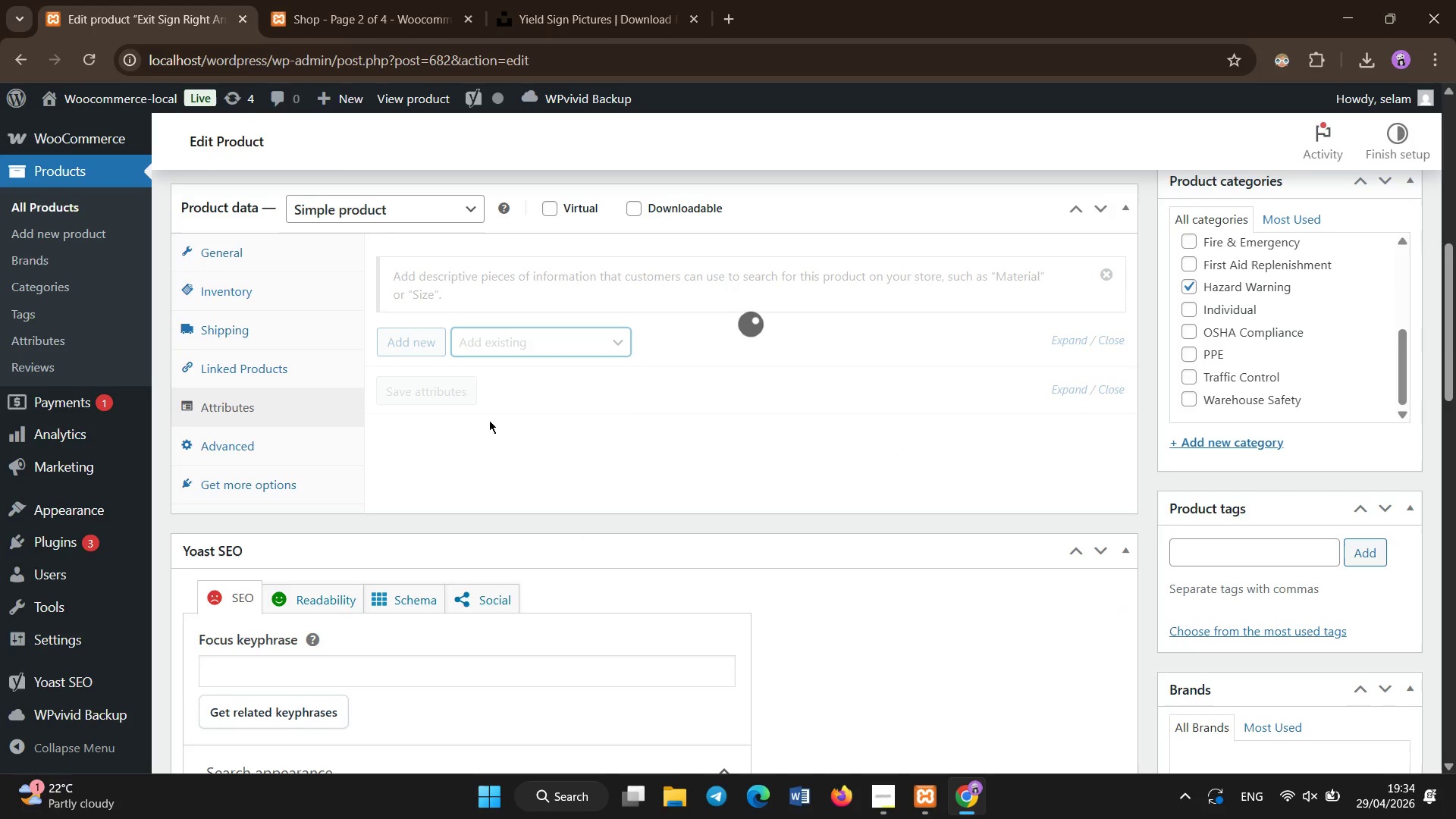 
mouse_move([488, 362])
 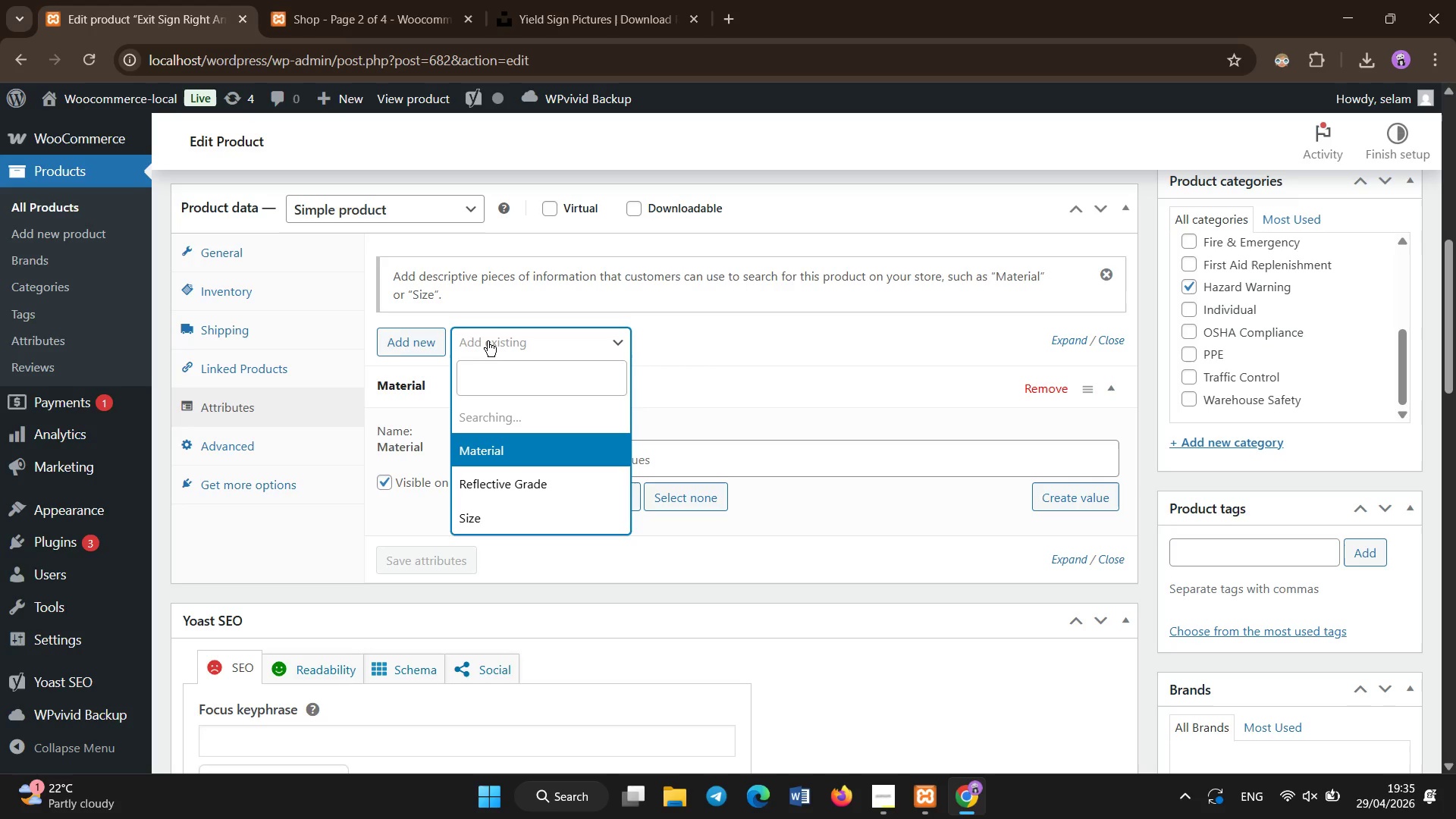 
left_click([488, 341])
 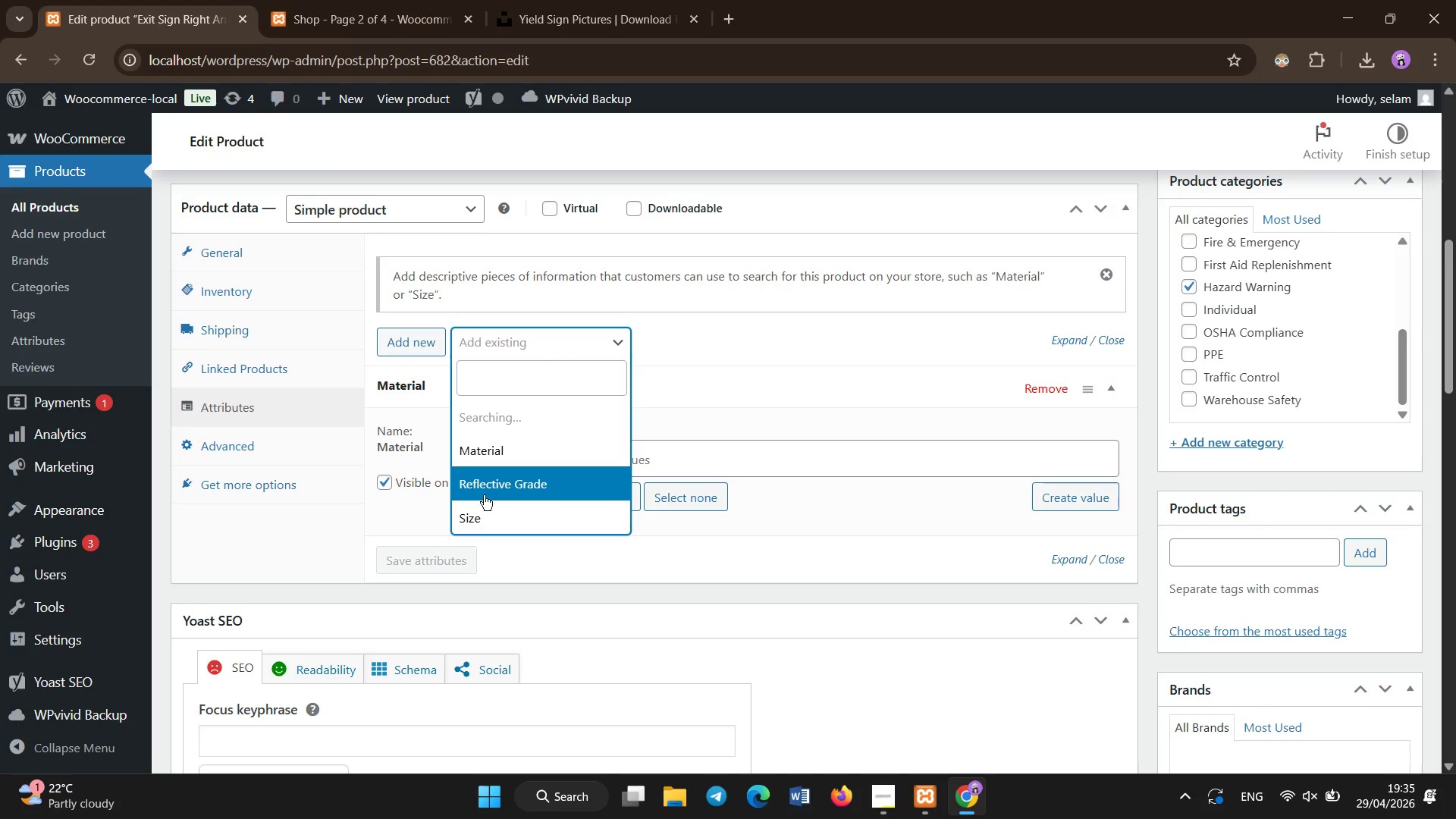 
left_click([484, 495])
 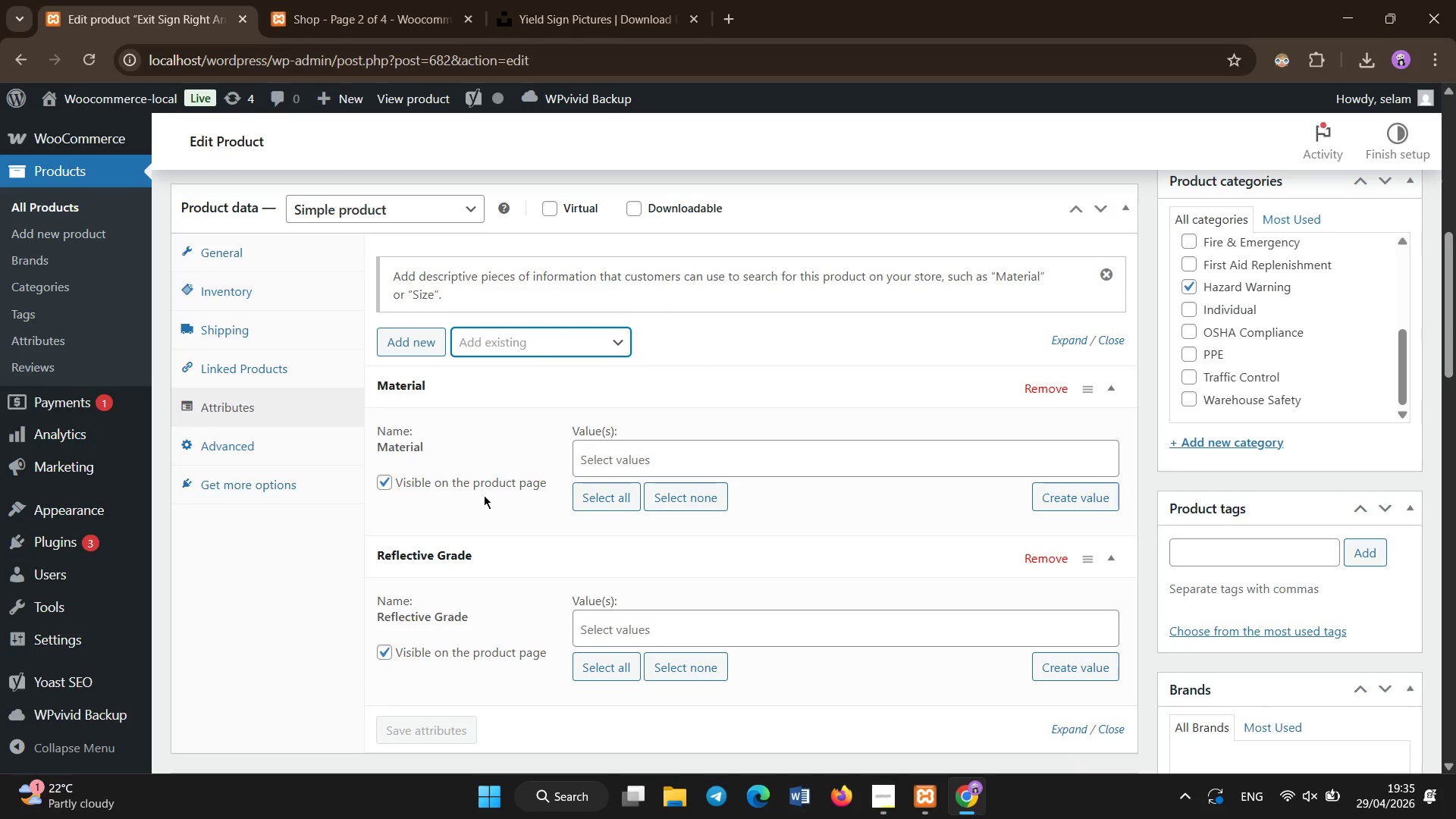 
wait(6.42)
 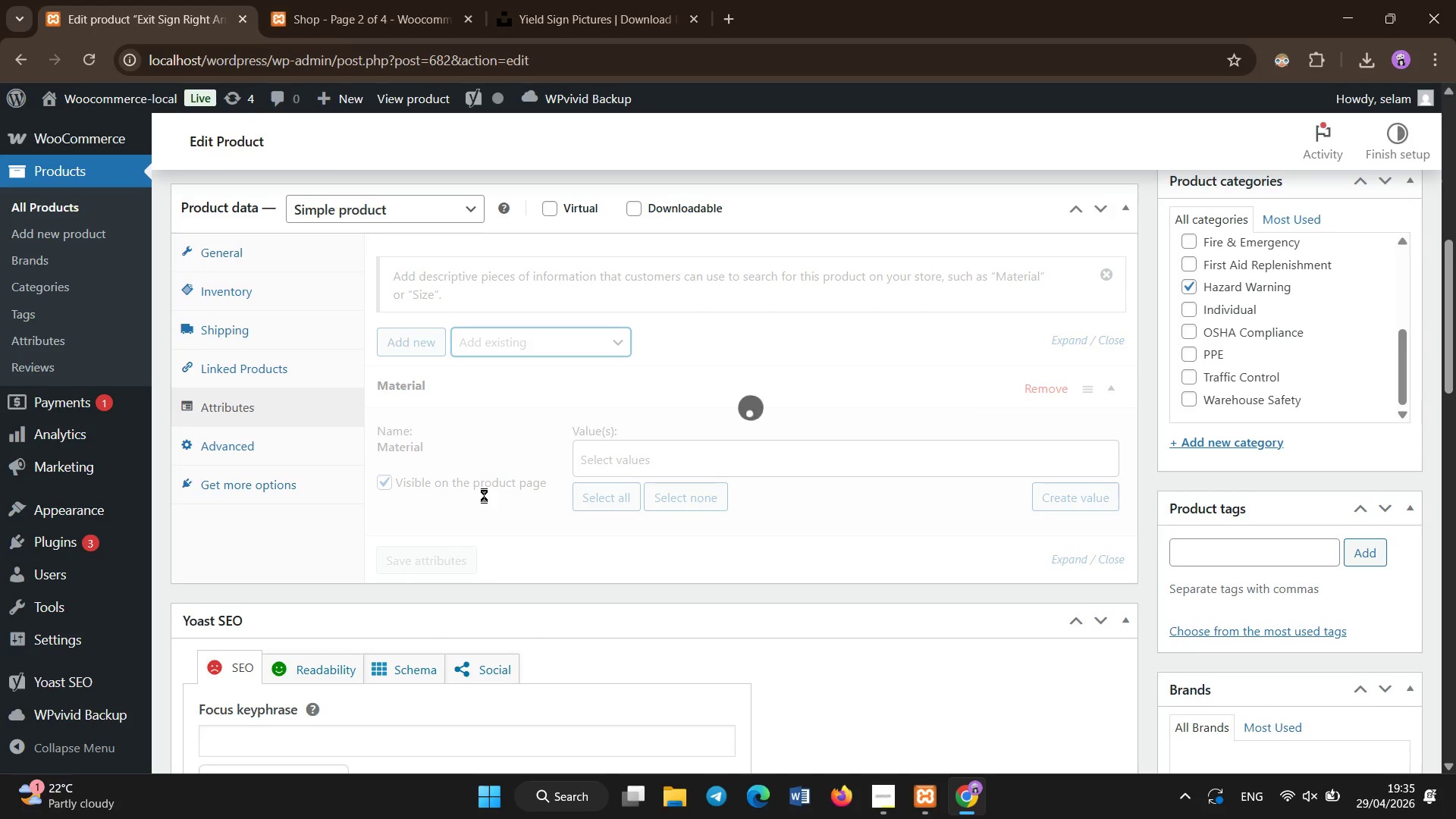 
left_click([600, 337])
 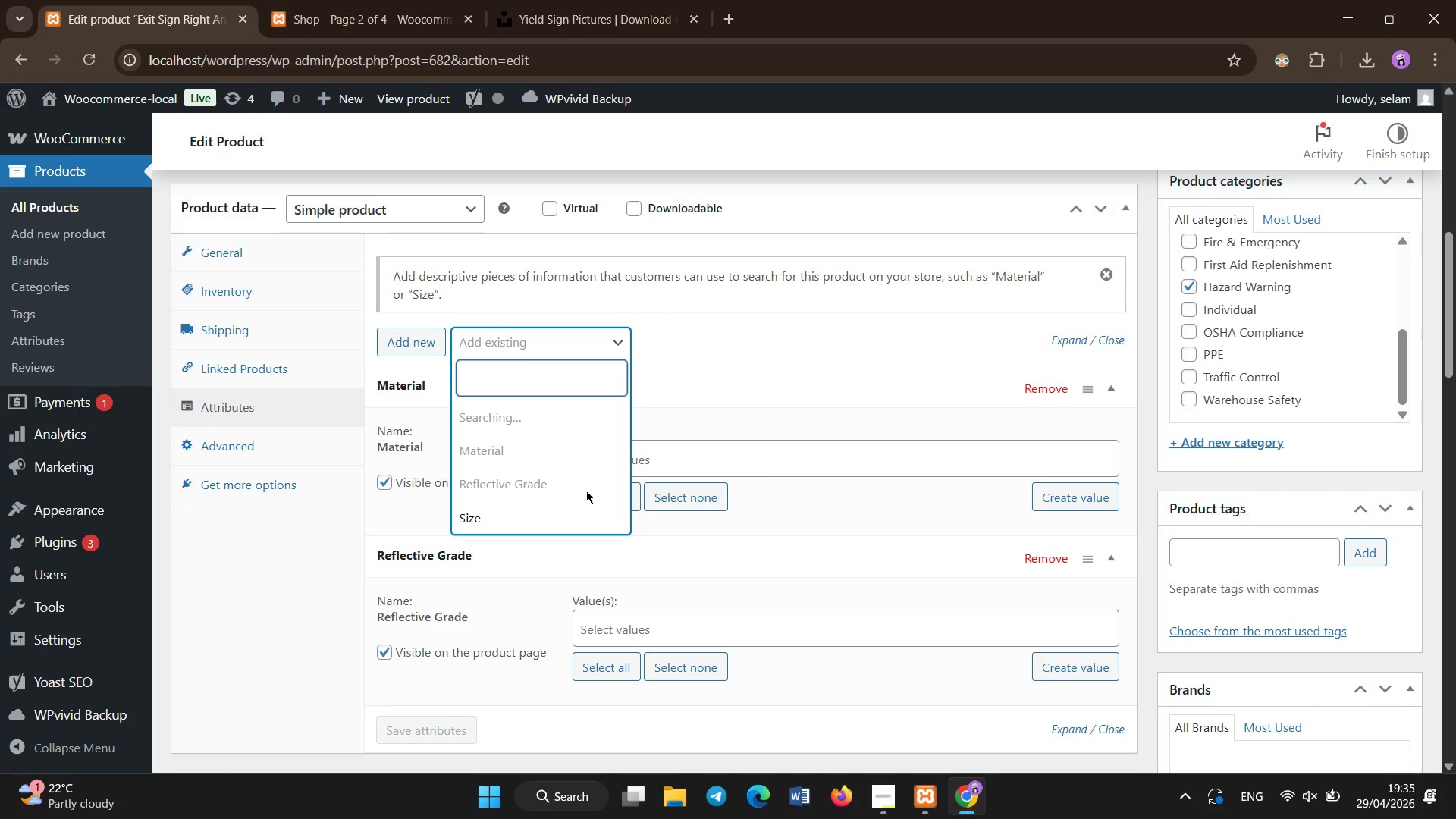 
left_click([563, 516])
 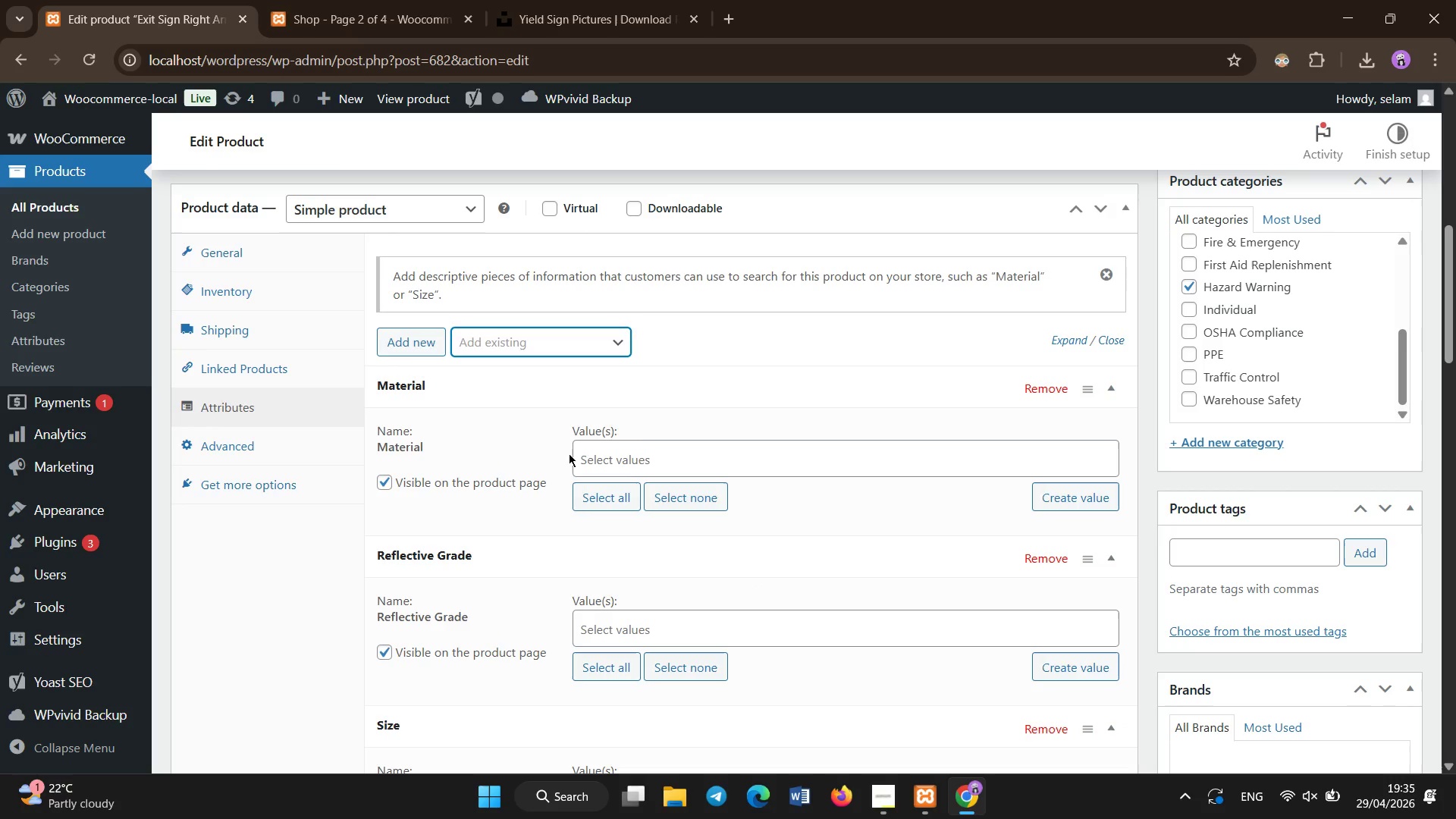 
scroll: coordinate [638, 450], scroll_direction: down, amount: 2.0
 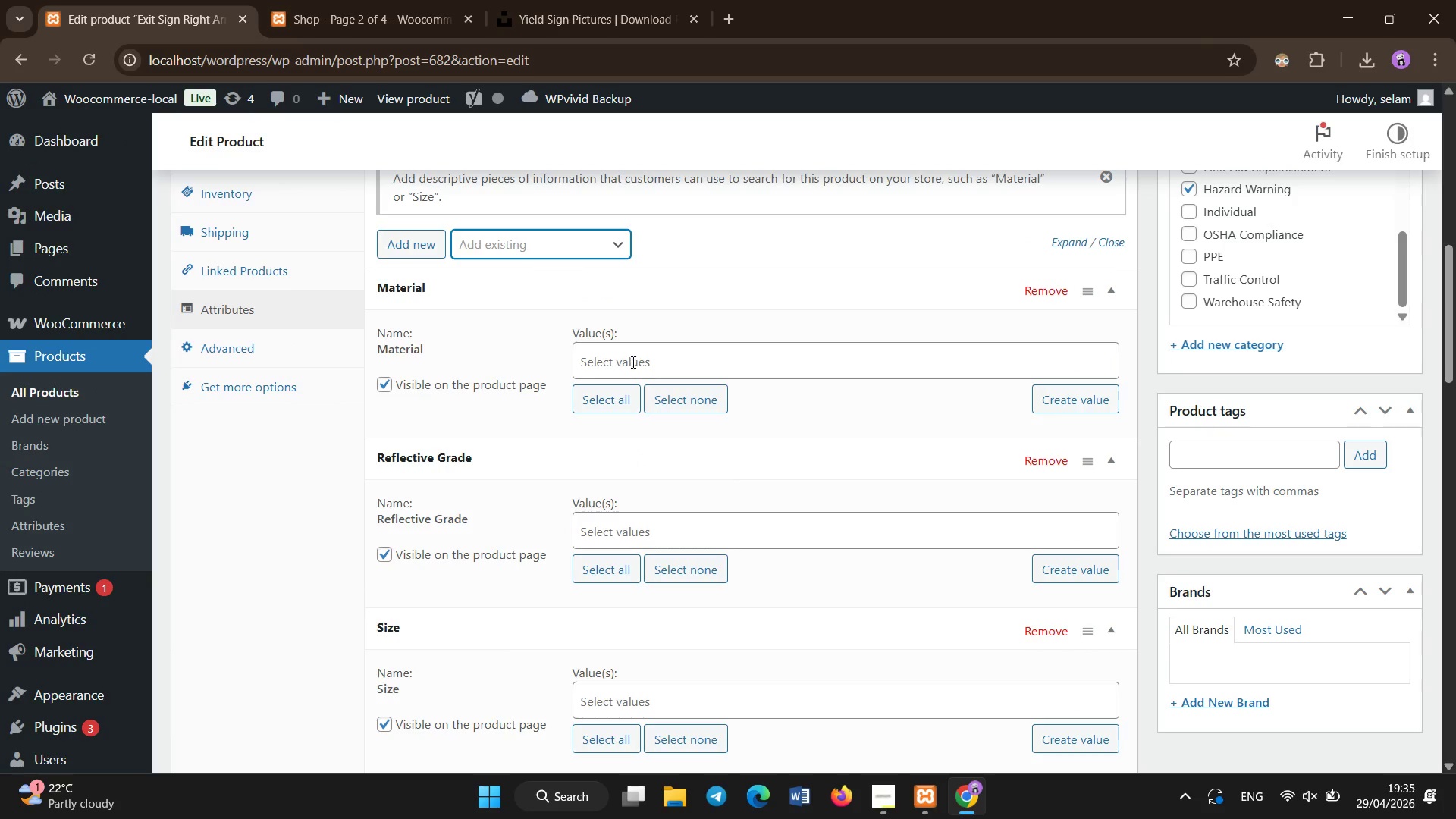 
left_click([633, 359])
 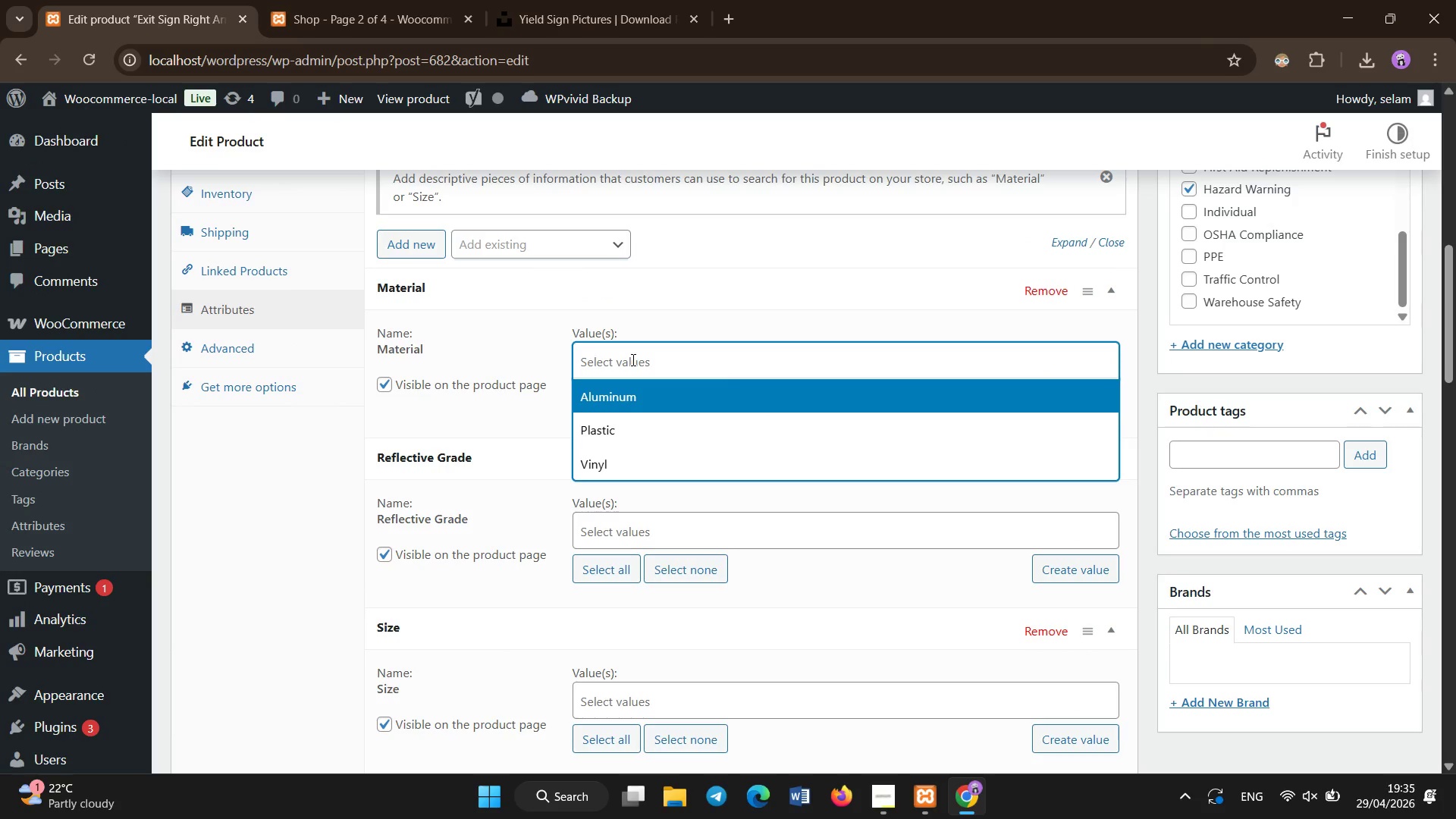 
wait(6.11)
 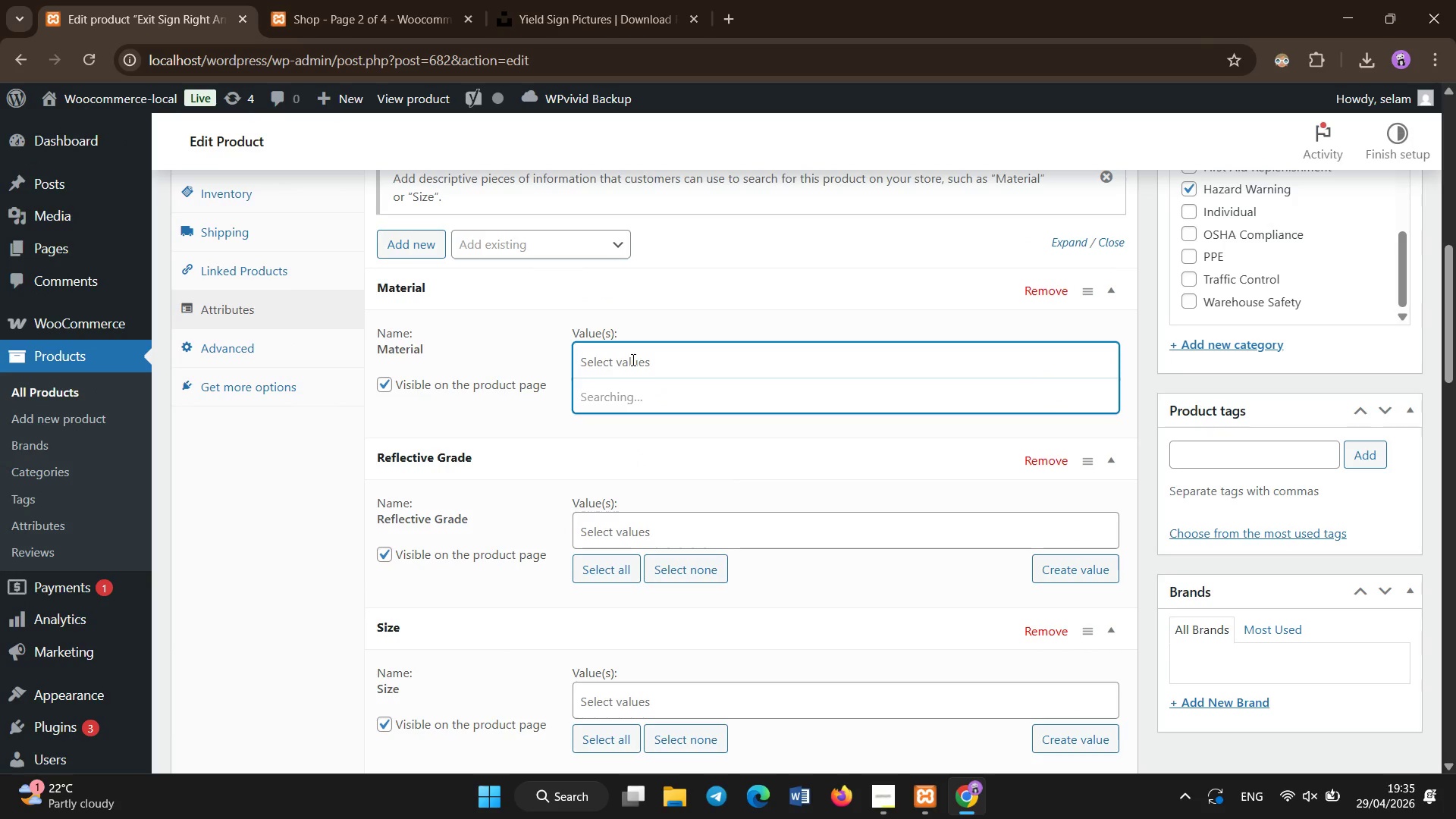 
left_click_drag(start_coordinate=[312, 290], to_coordinate=[302, 281])
 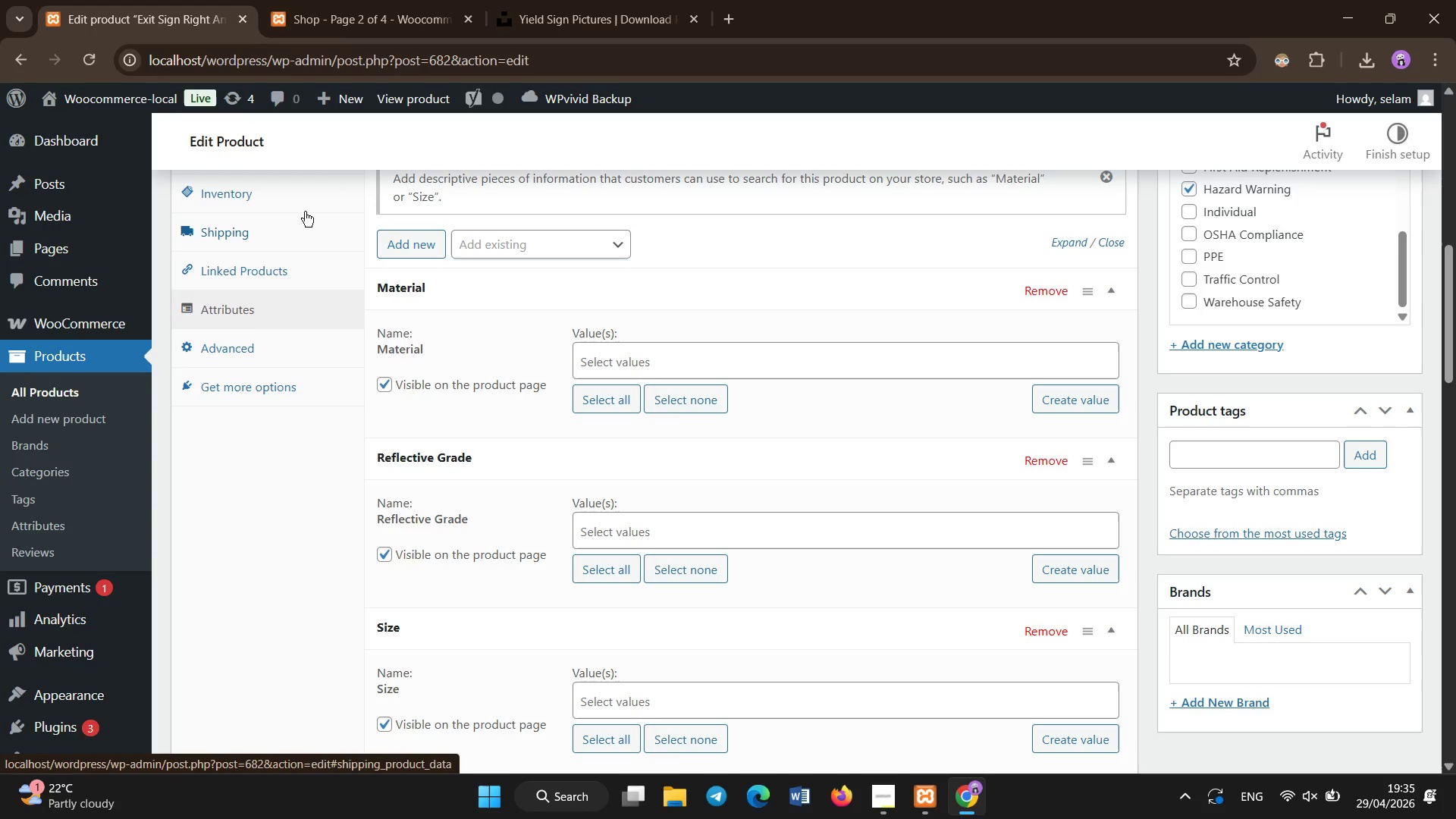 
left_click([305, 209])
 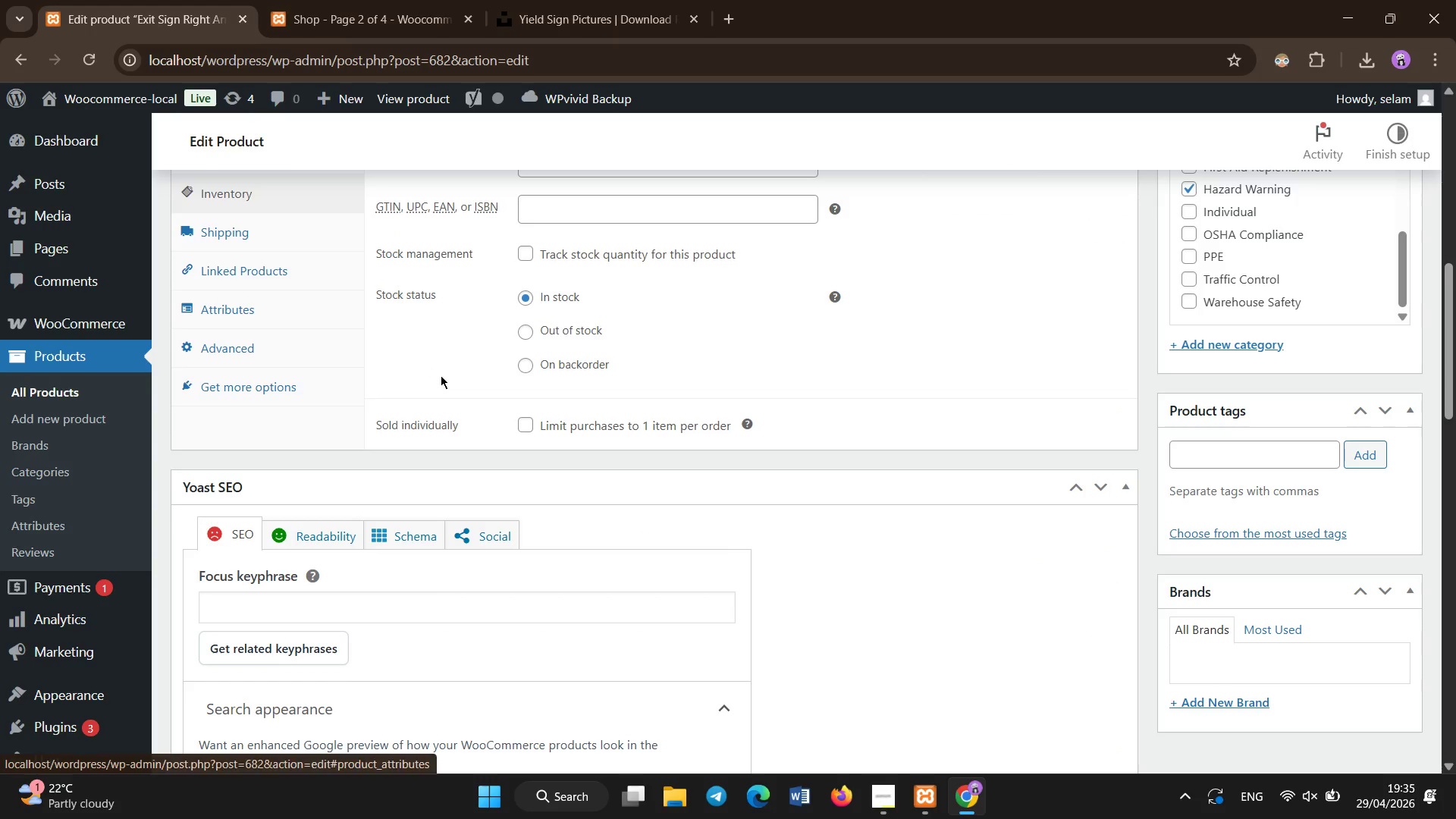 
scroll: coordinate [441, 375], scroll_direction: up, amount: 3.0
 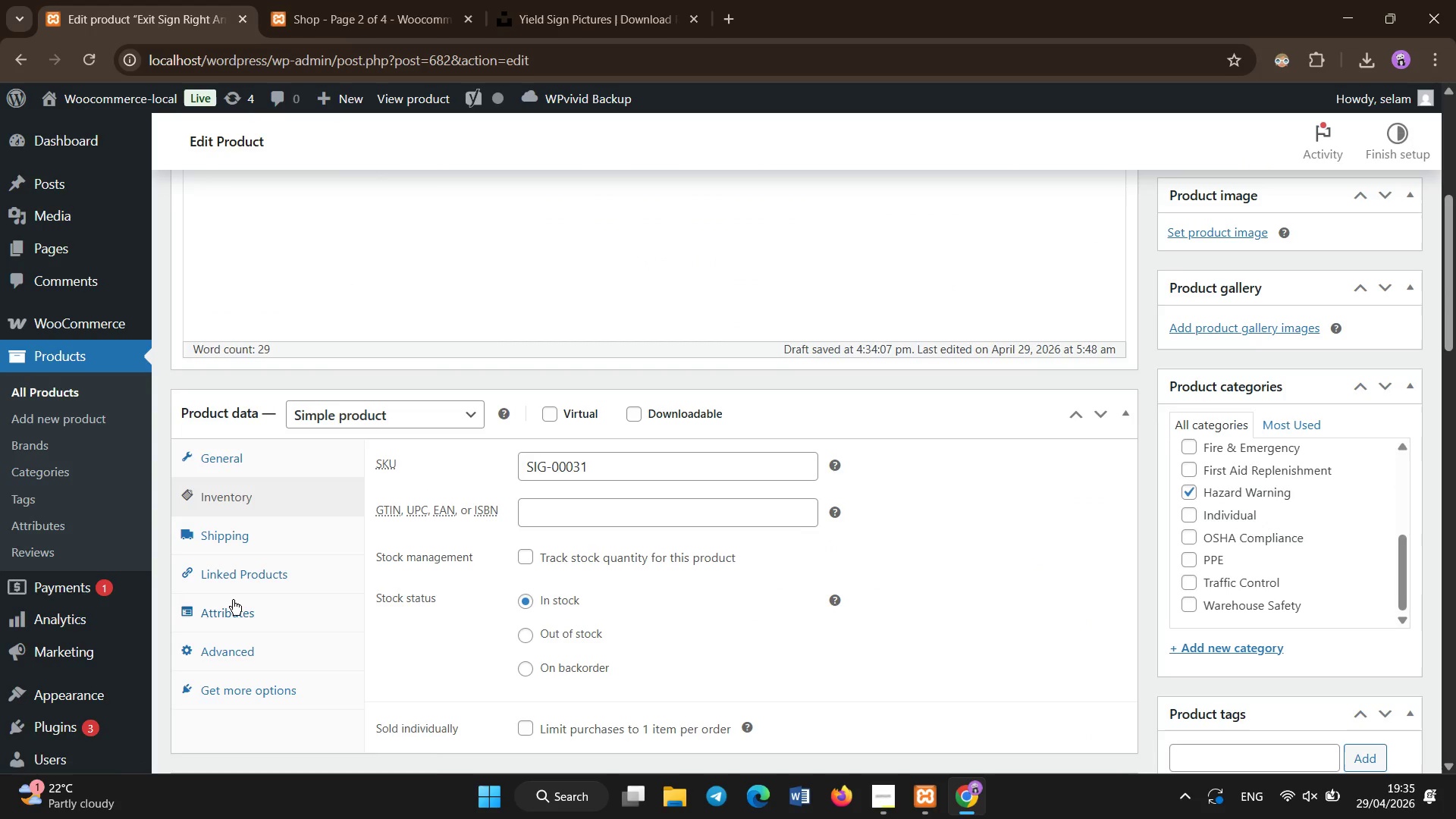 
left_click([233, 604])
 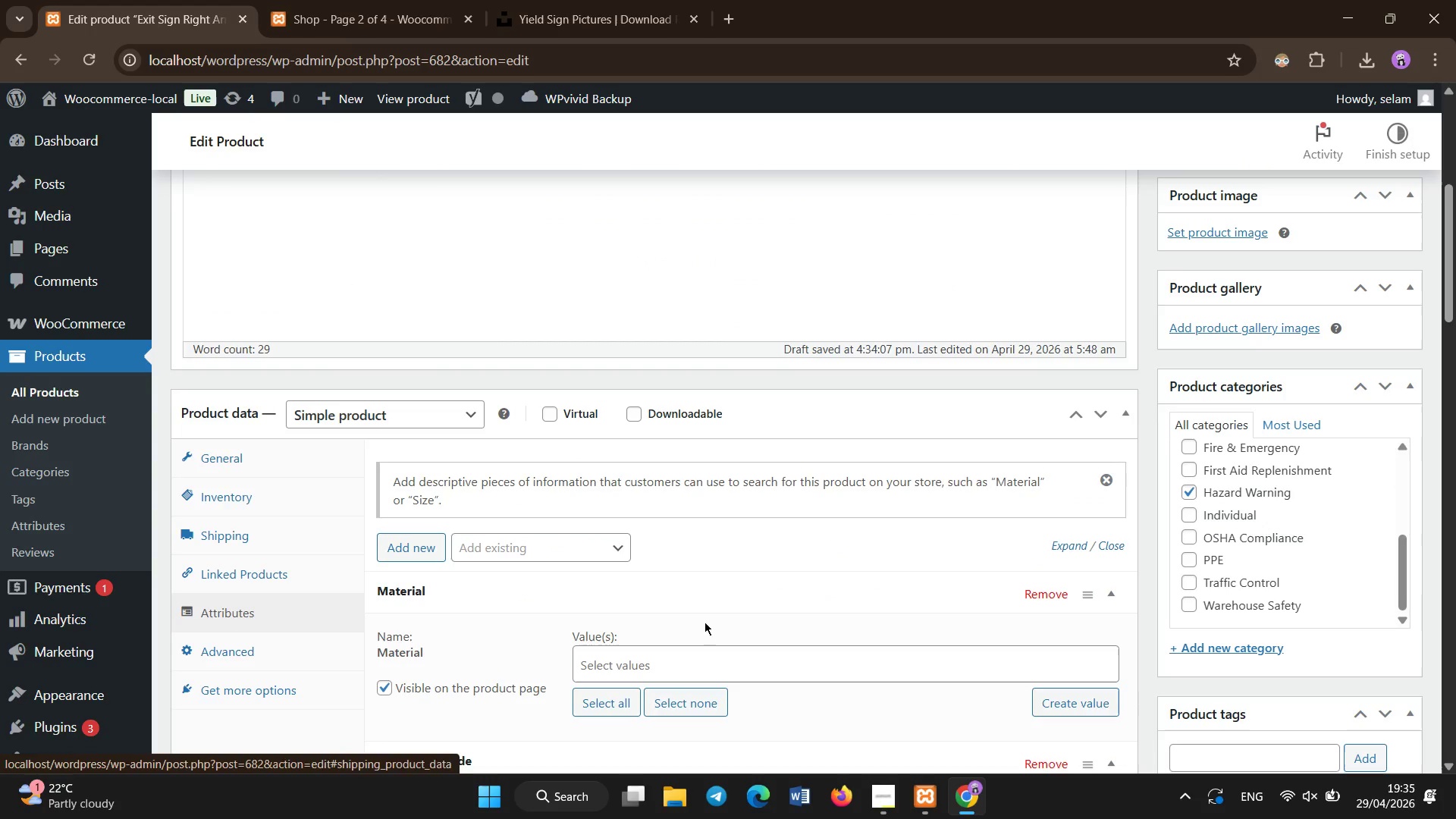 
scroll: coordinate [676, 622], scroll_direction: none, amount: 0.0
 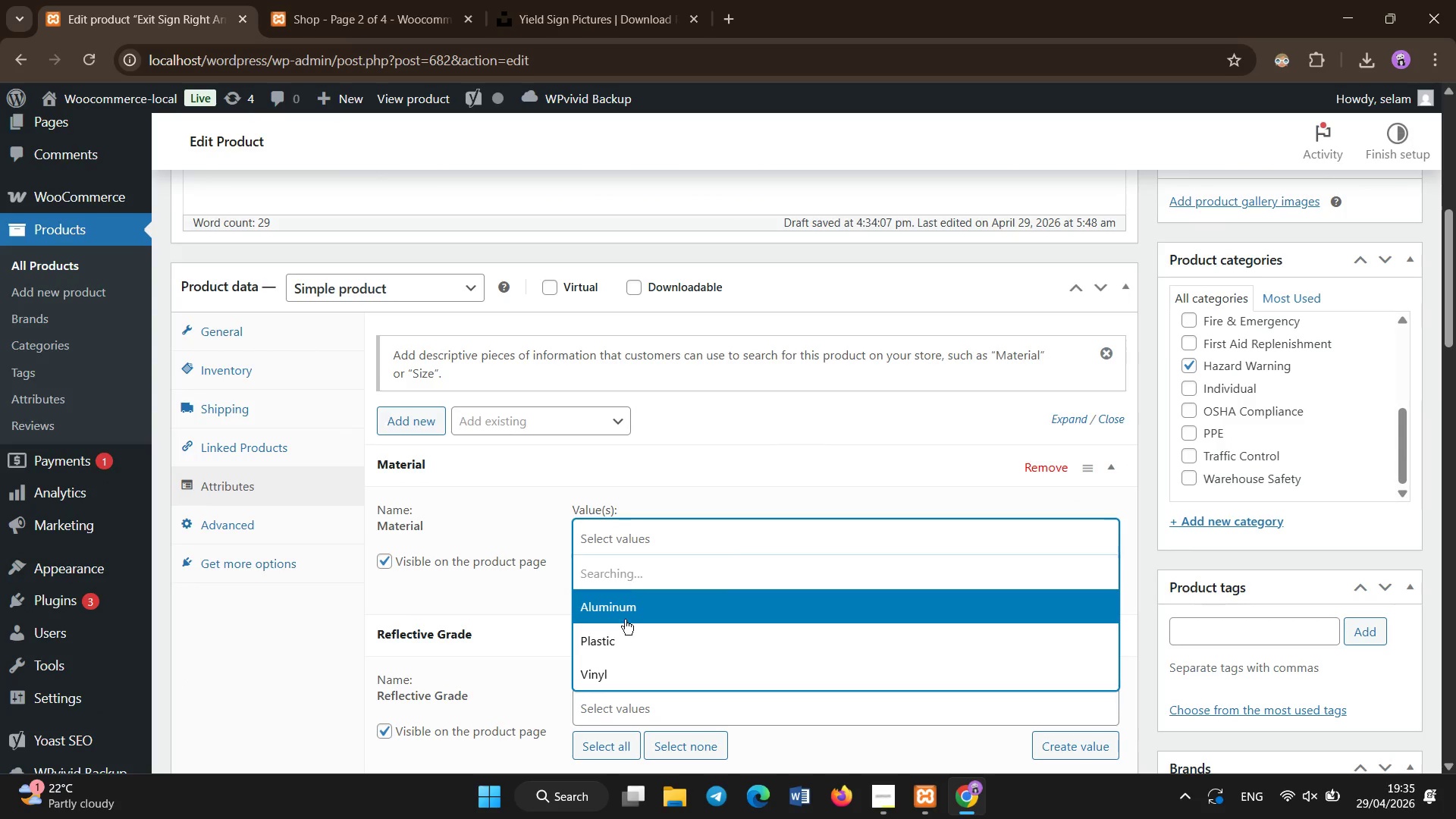 
left_click([625, 620])
 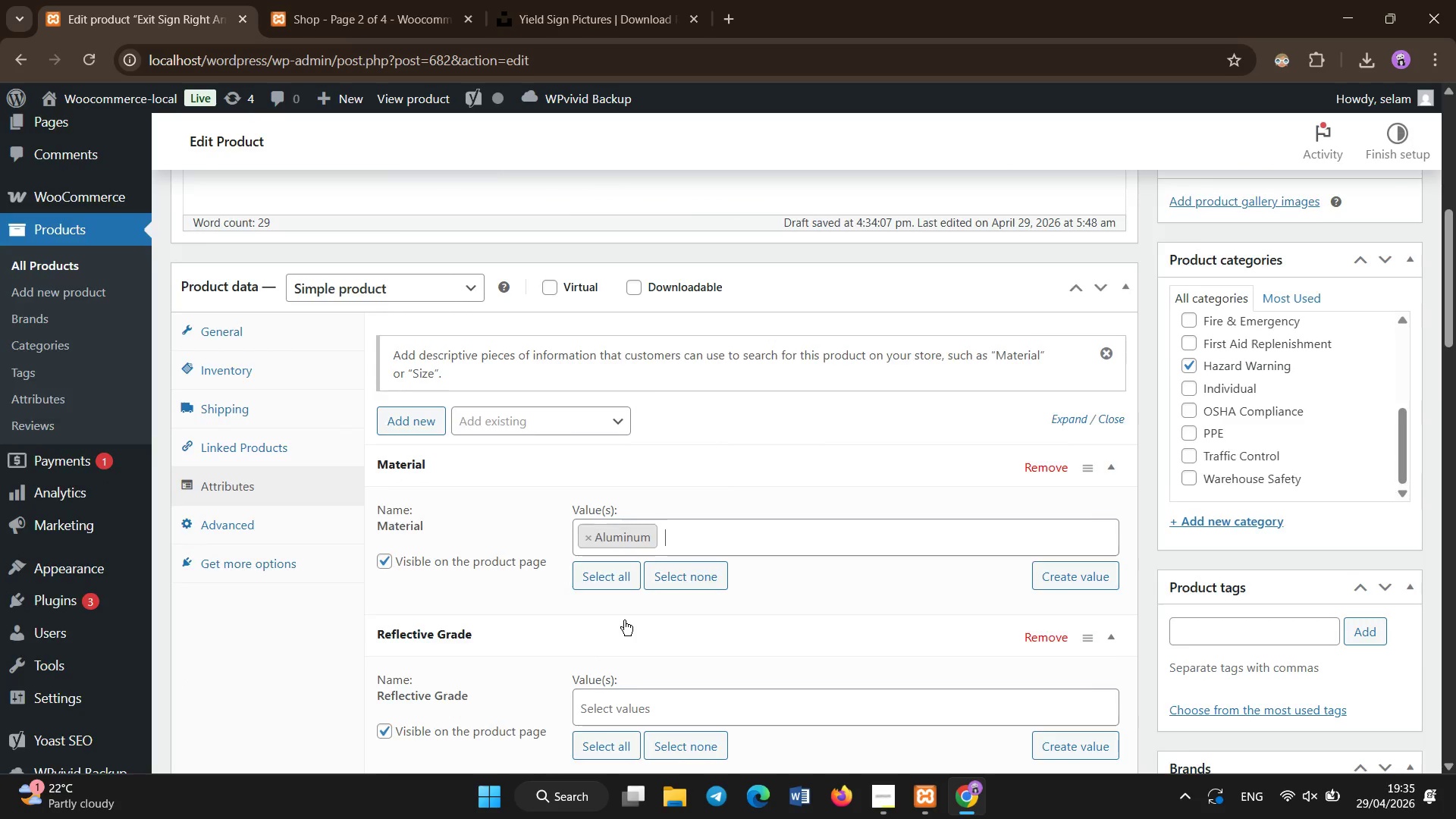 
scroll: coordinate [627, 563], scroll_direction: down, amount: 2.0
 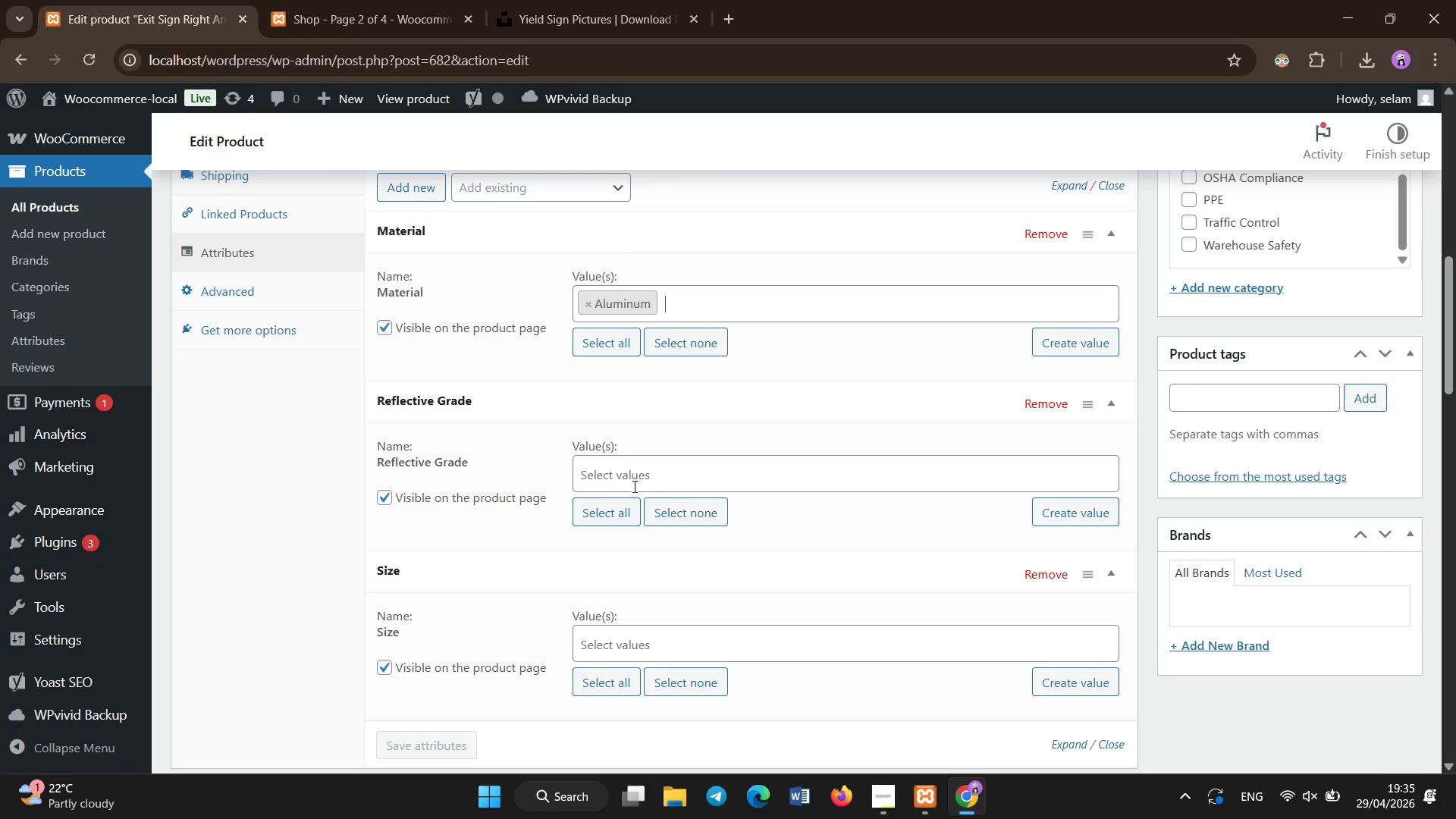 
left_click([635, 485])
 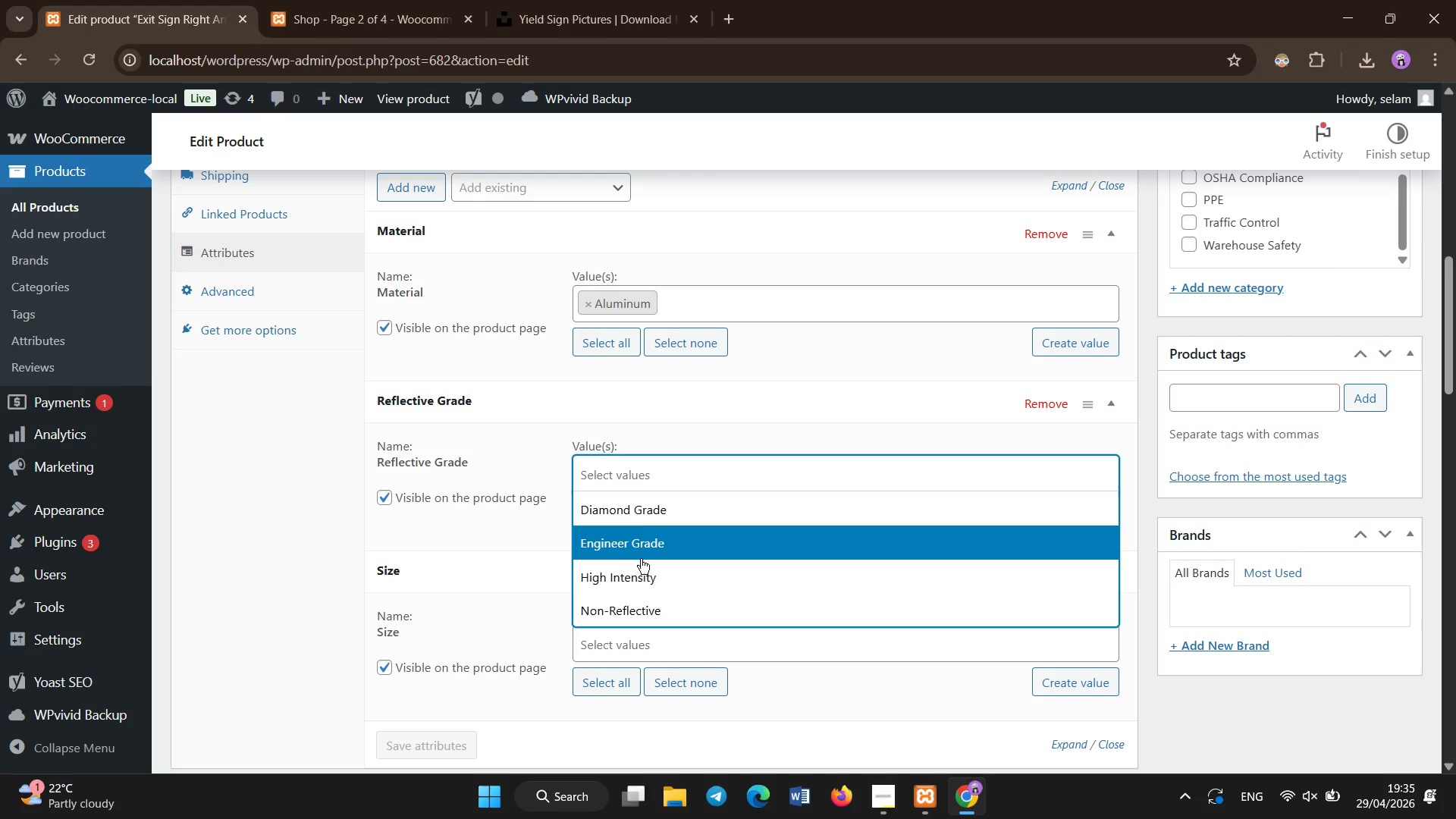 
left_click([640, 518])
 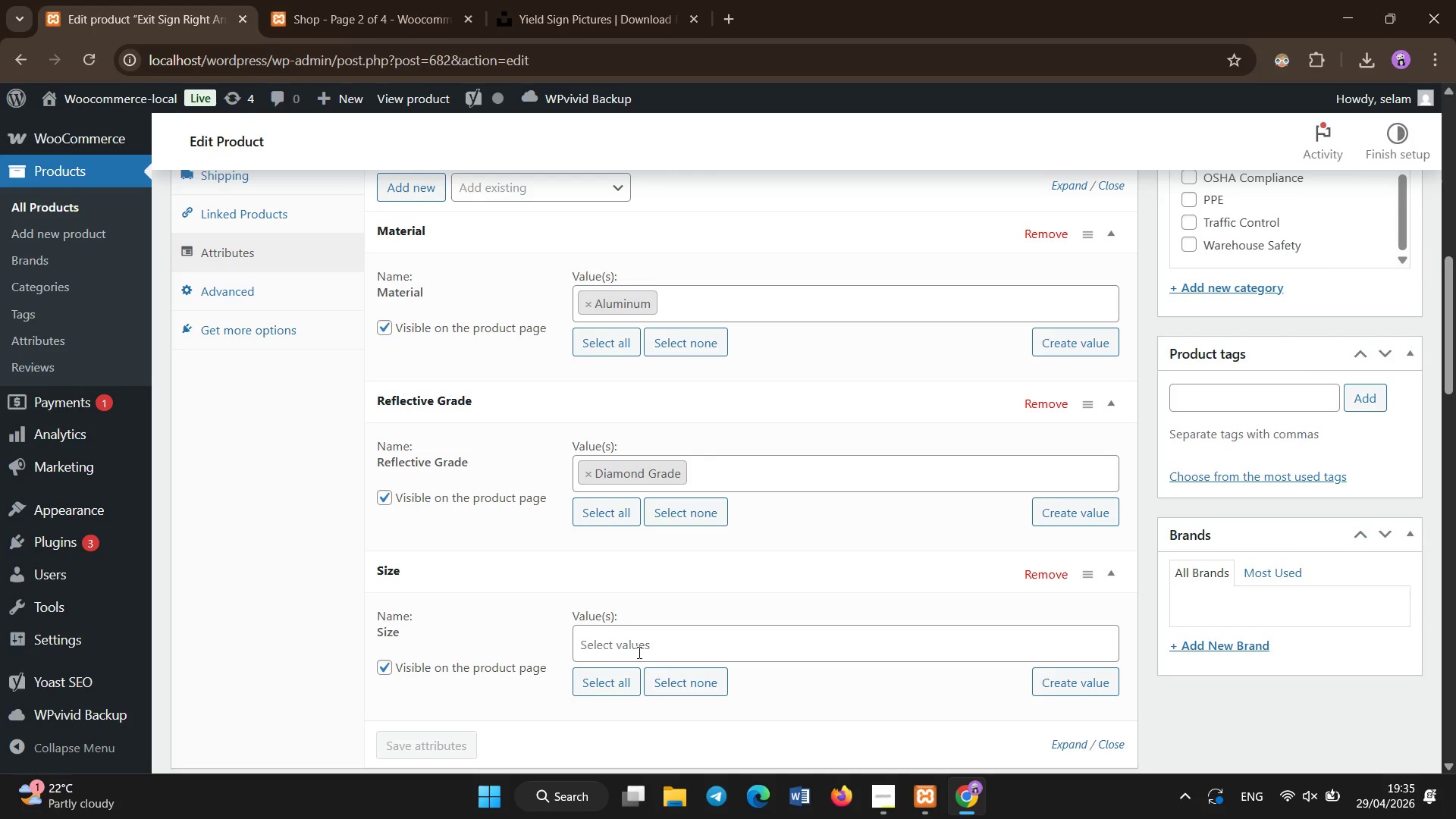 
left_click([638, 648])
 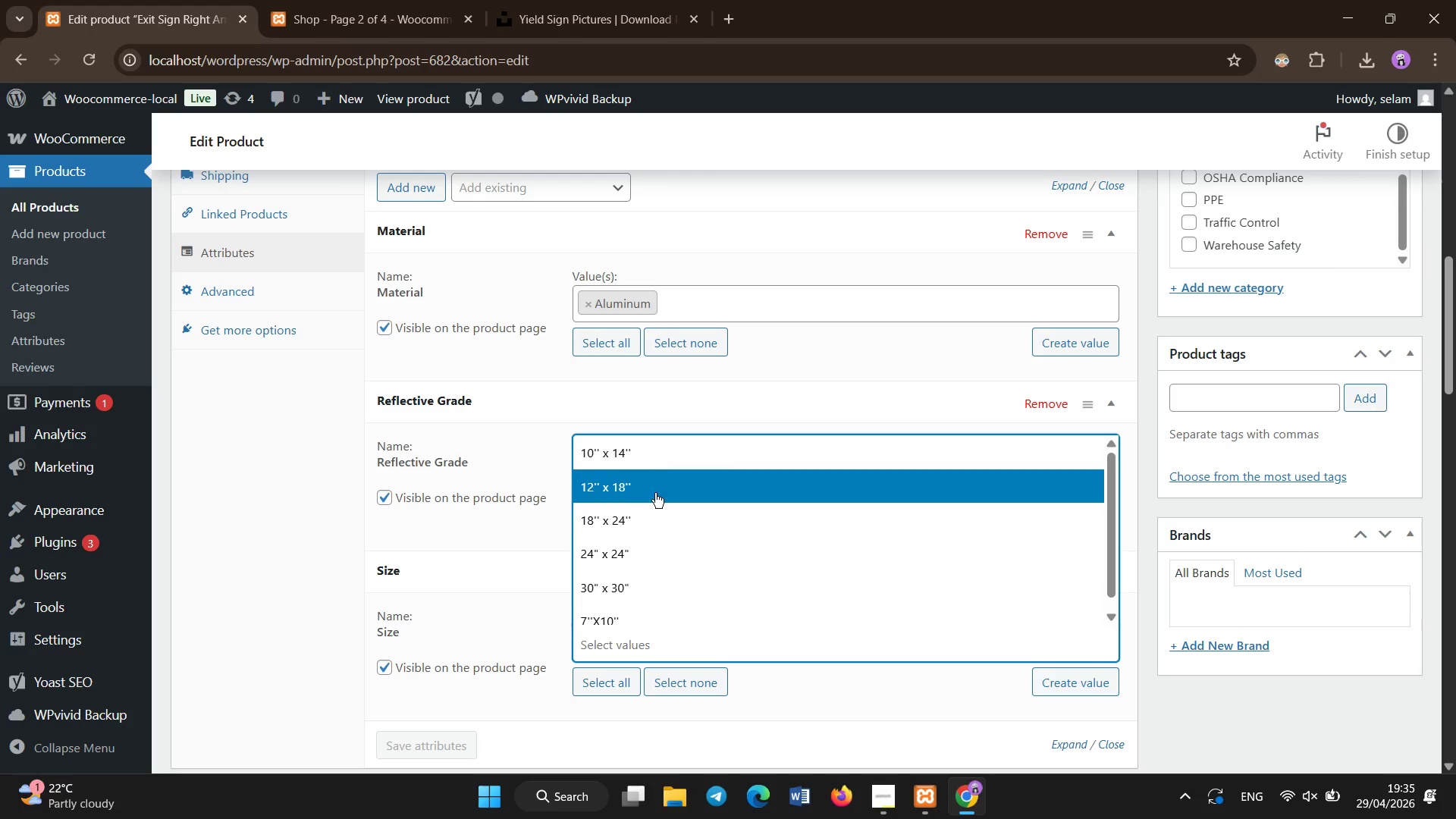 
left_click([648, 557])
 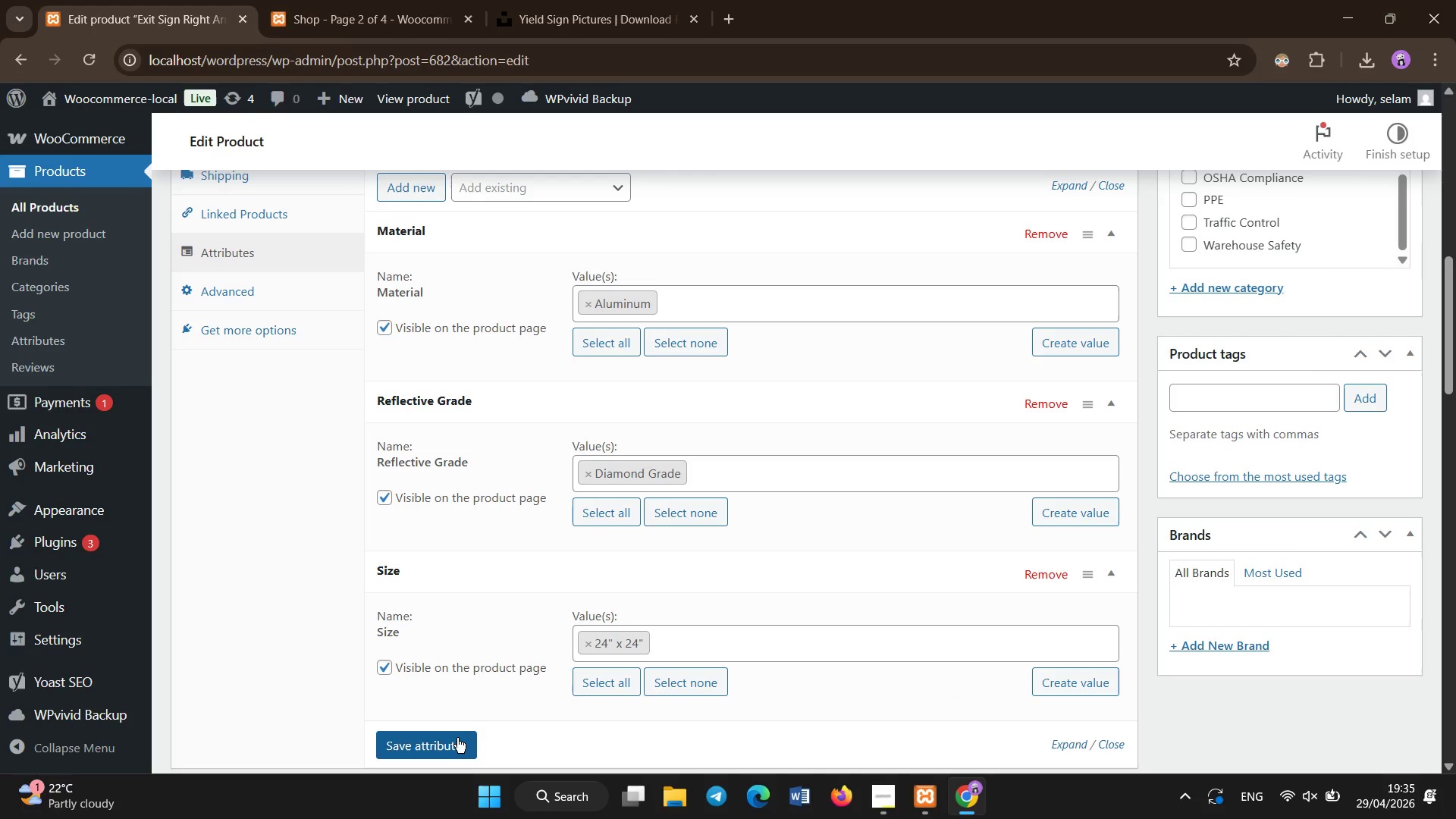 
left_click([457, 738])
 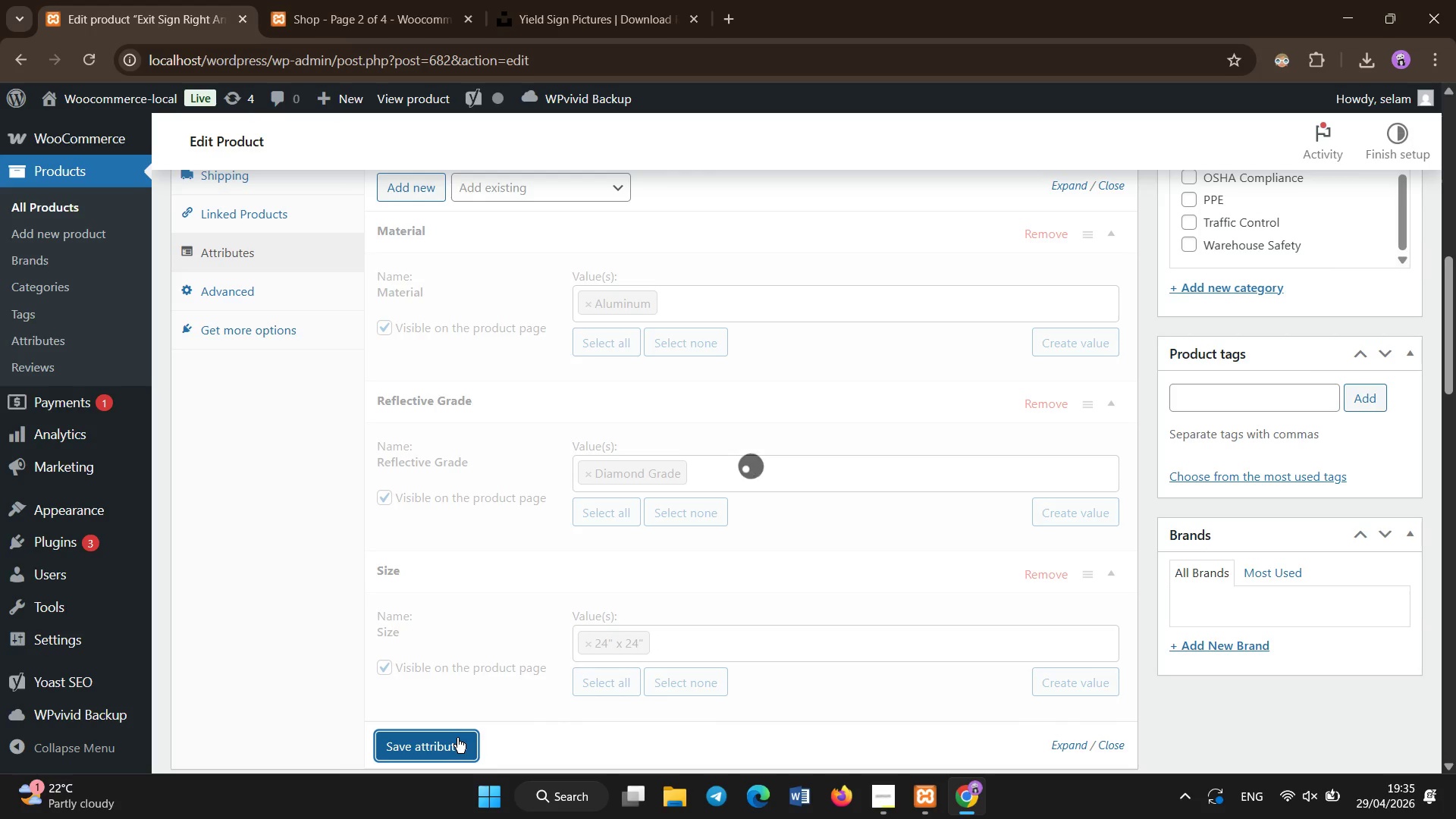 
scroll: coordinate [457, 738], scroll_direction: down, amount: 6.0
 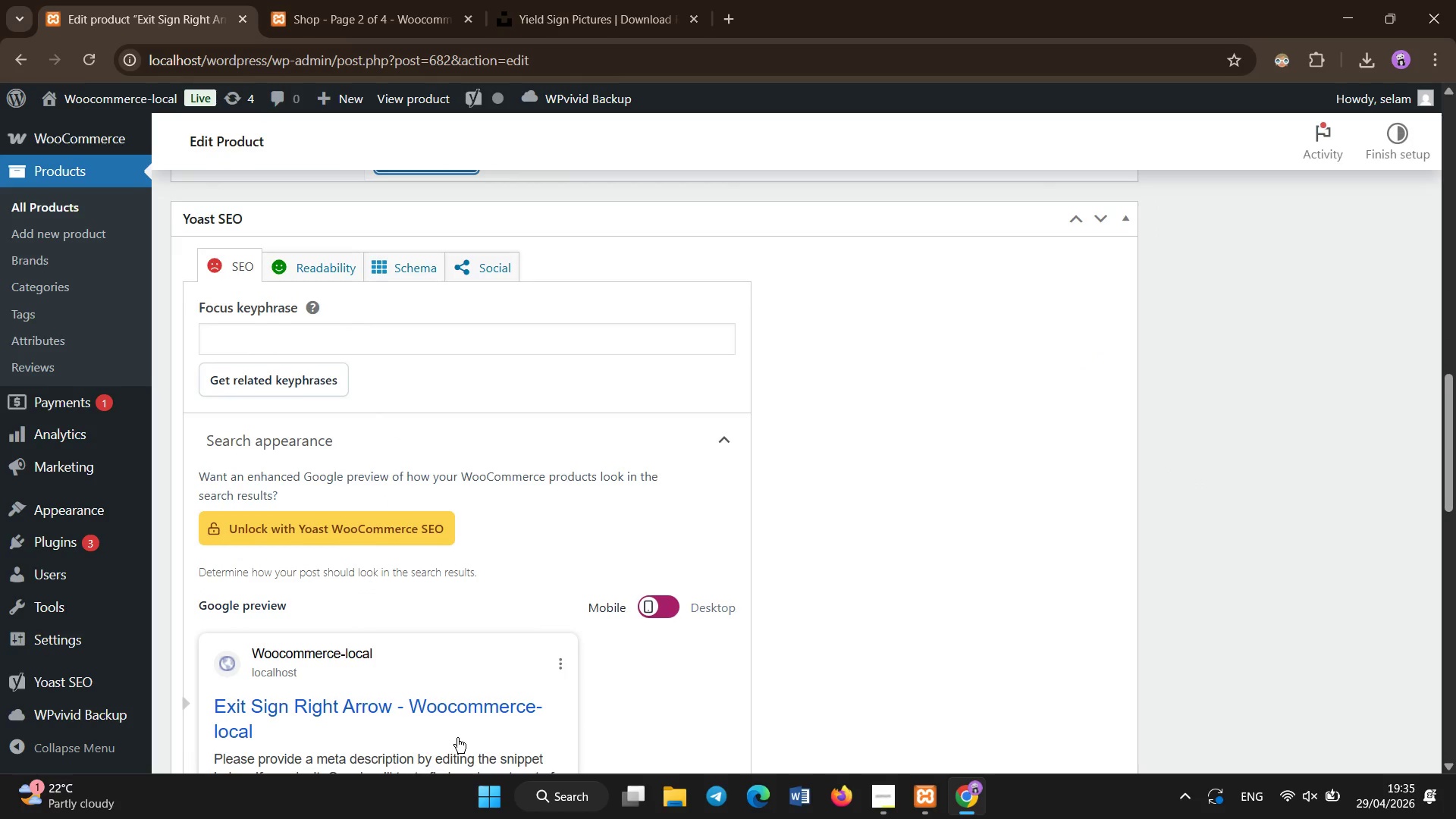 
scroll: coordinate [457, 738], scroll_direction: none, amount: 0.0
 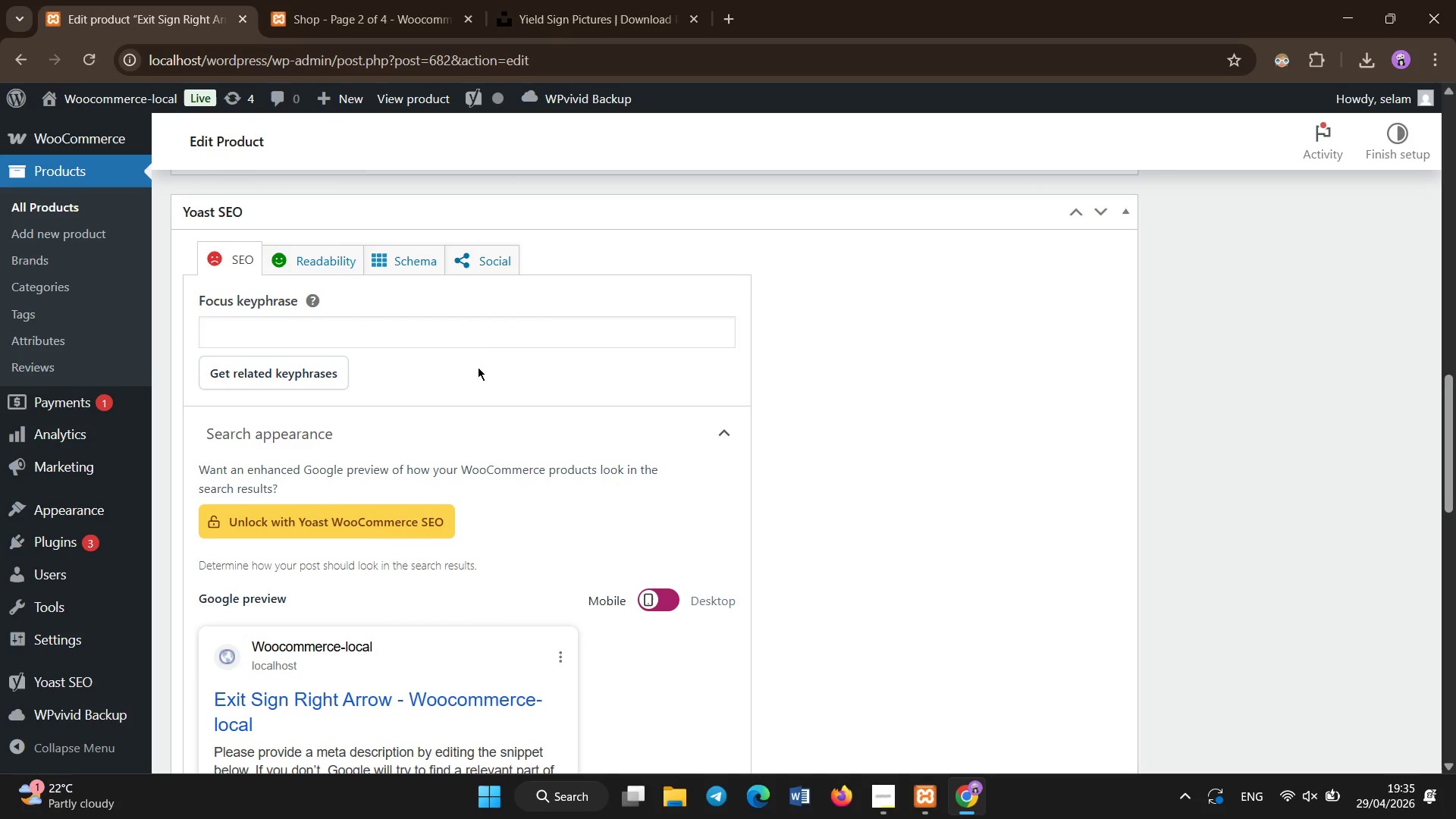 
left_click([482, 338])
 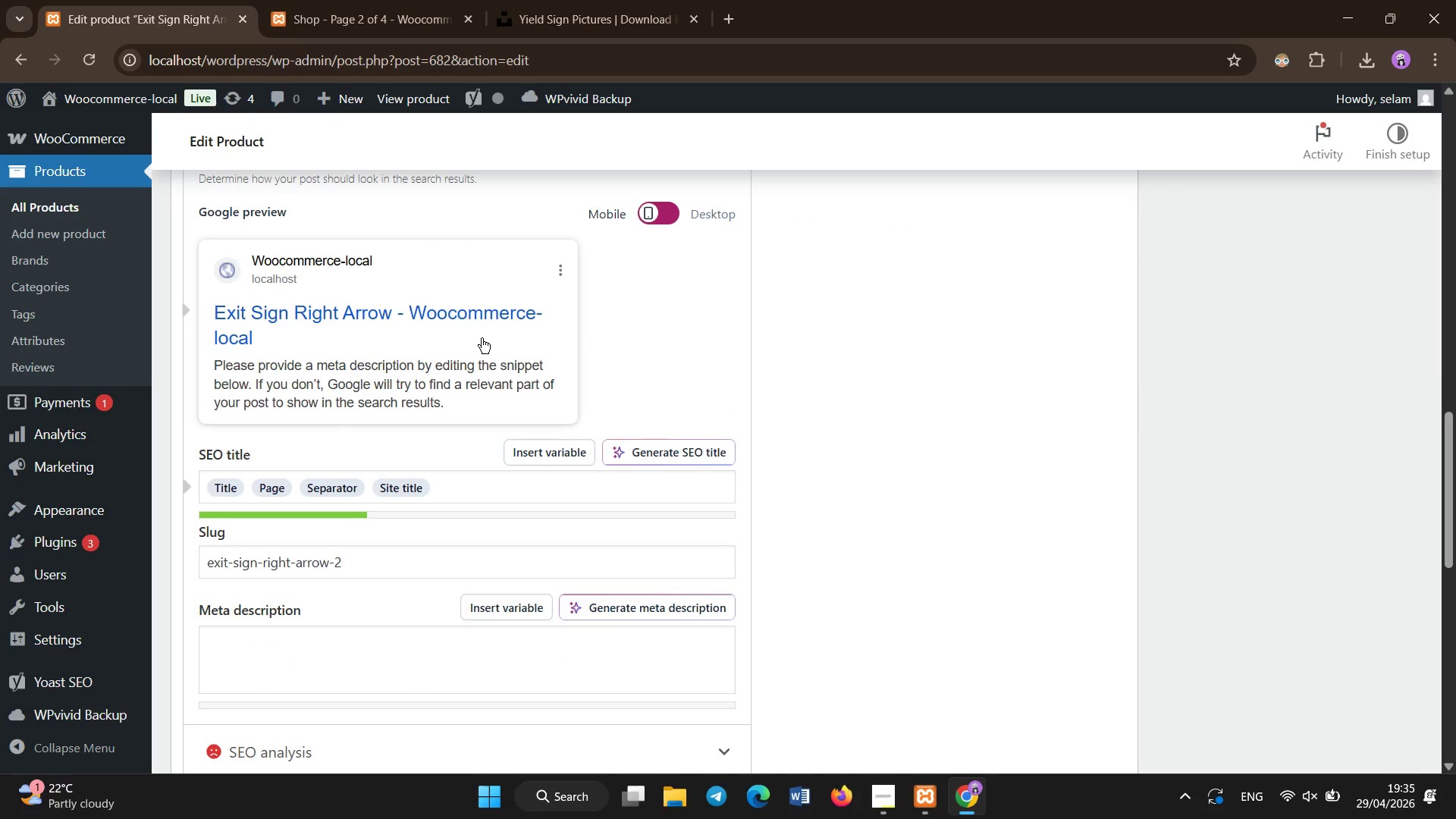 
type(emergency w)
key(Backspace)
type(exit)
 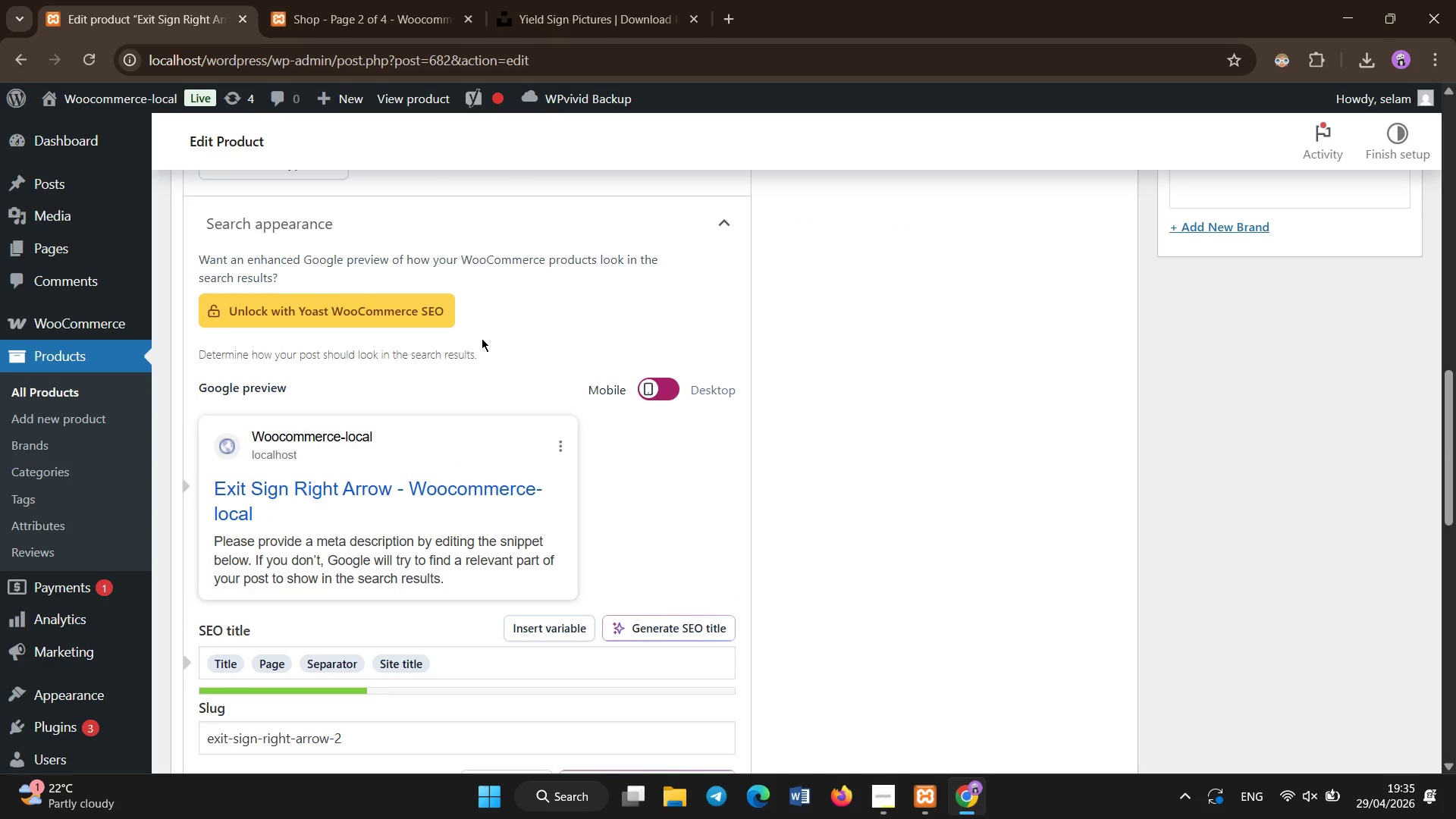 
scroll: coordinate [482, 338], scroll_direction: up, amount: 1.0
 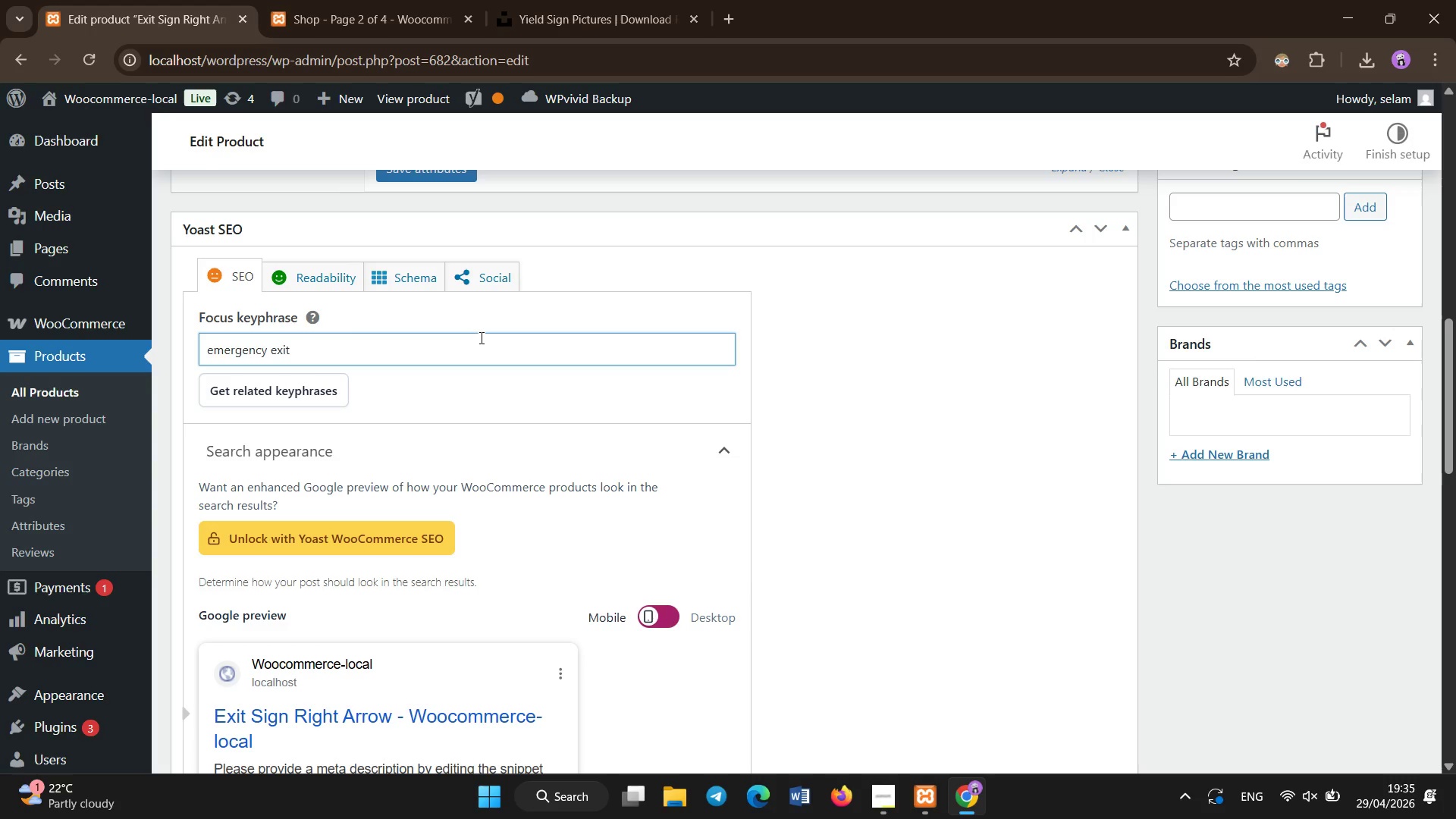 
type( right arrow diamond grade OSHA sign)
 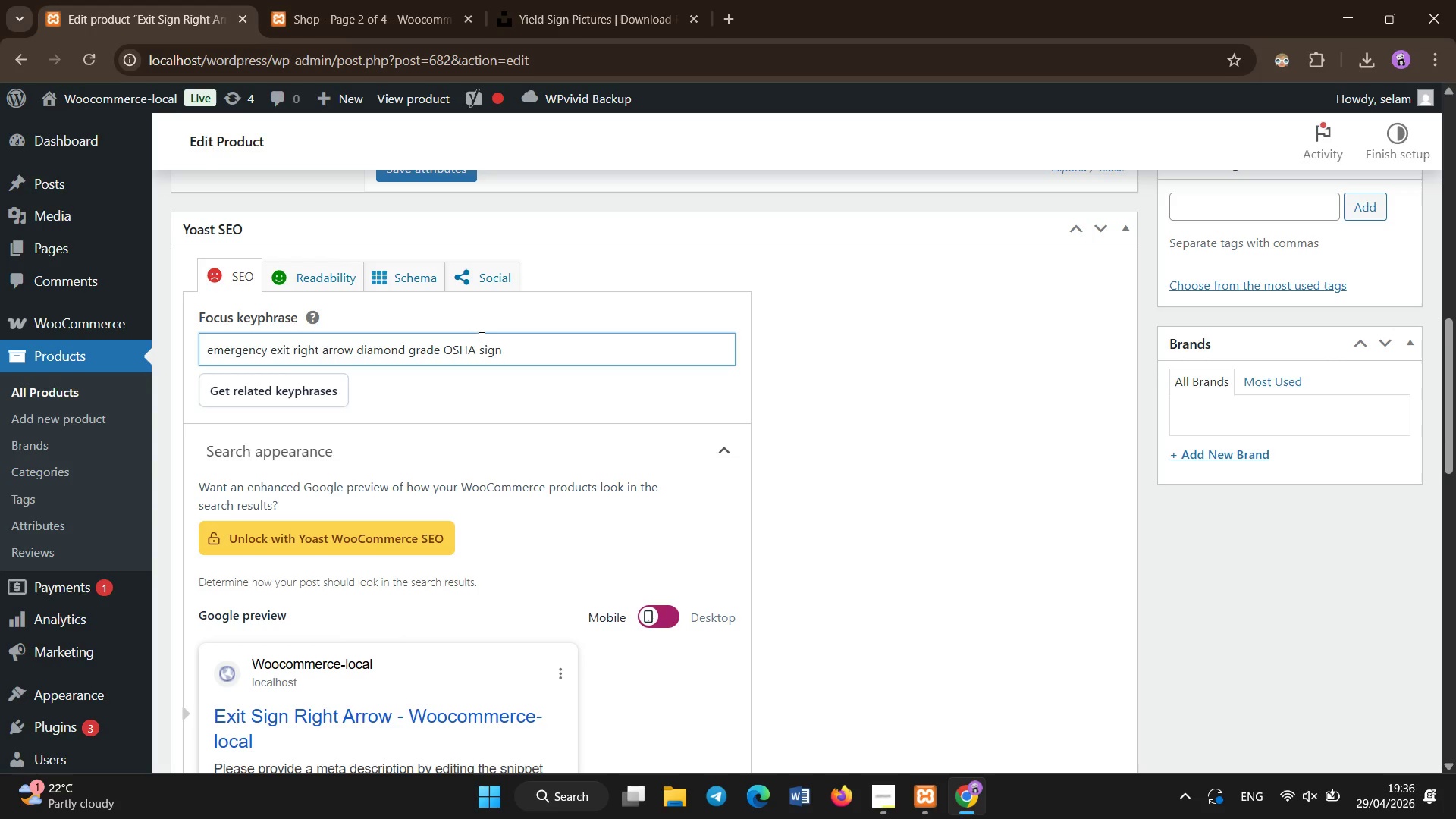 
scroll: coordinate [482, 338], scroll_direction: down, amount: 2.0
 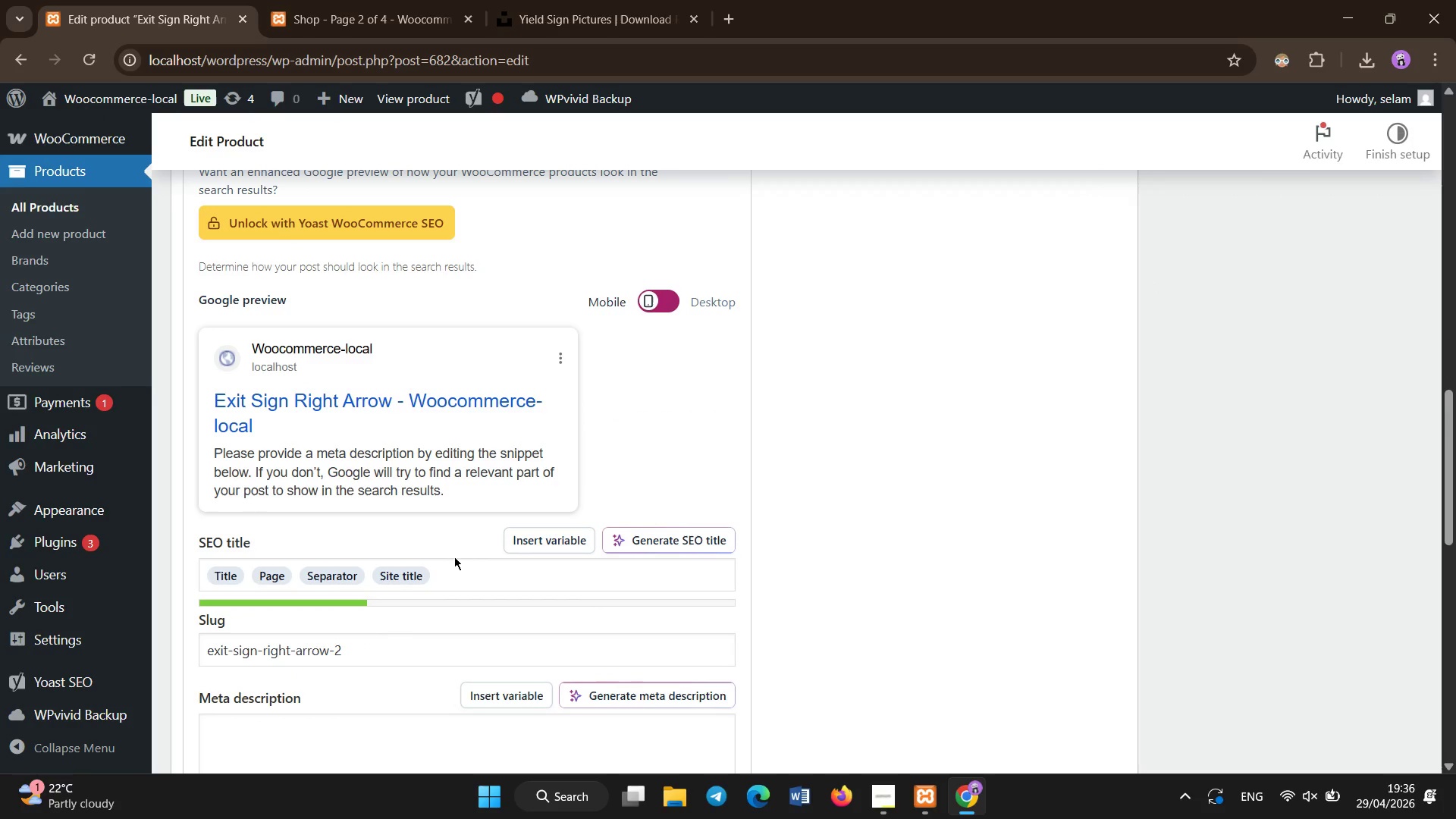 
left_click([456, 564])
 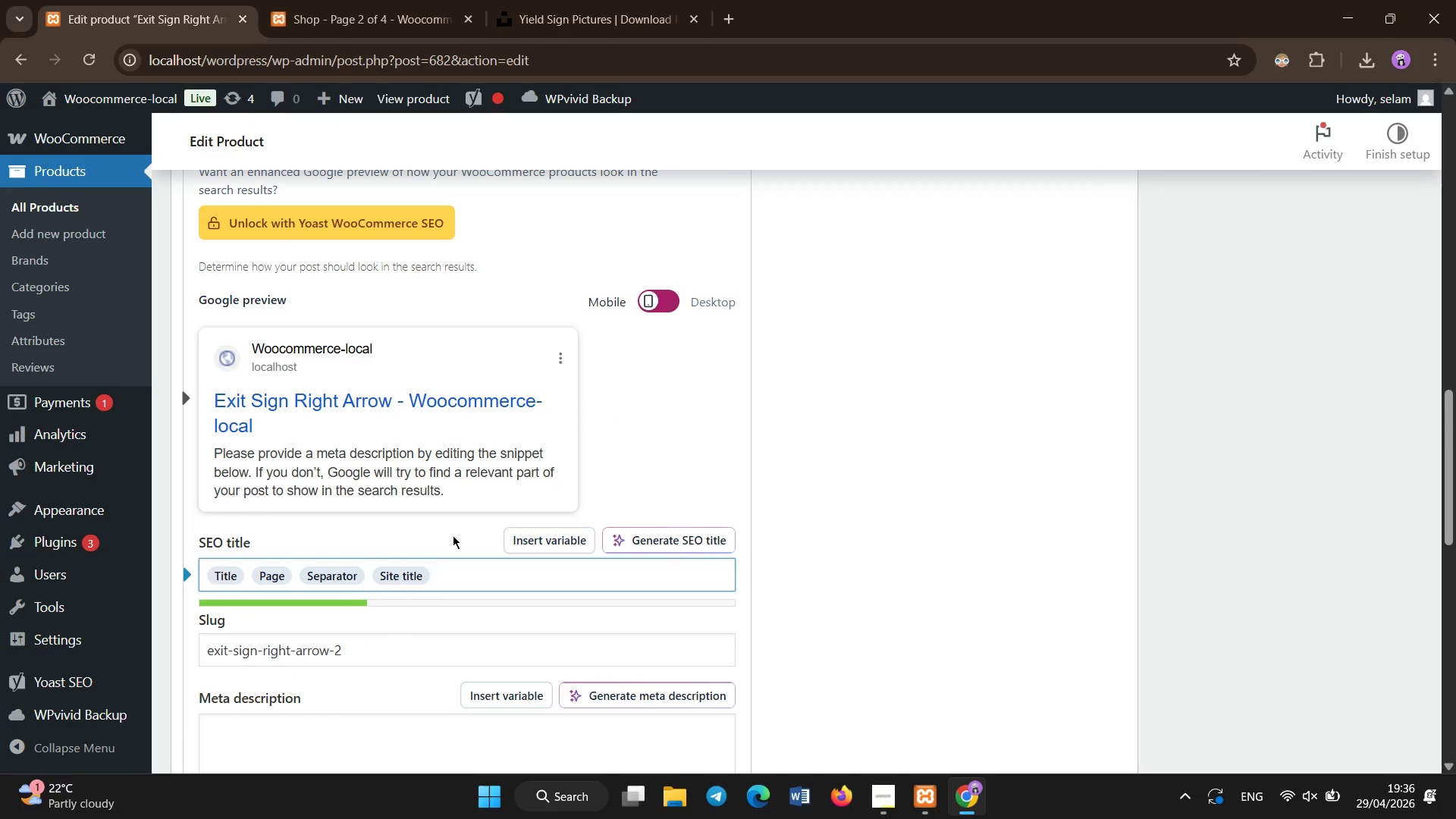 
key(Backspace)
 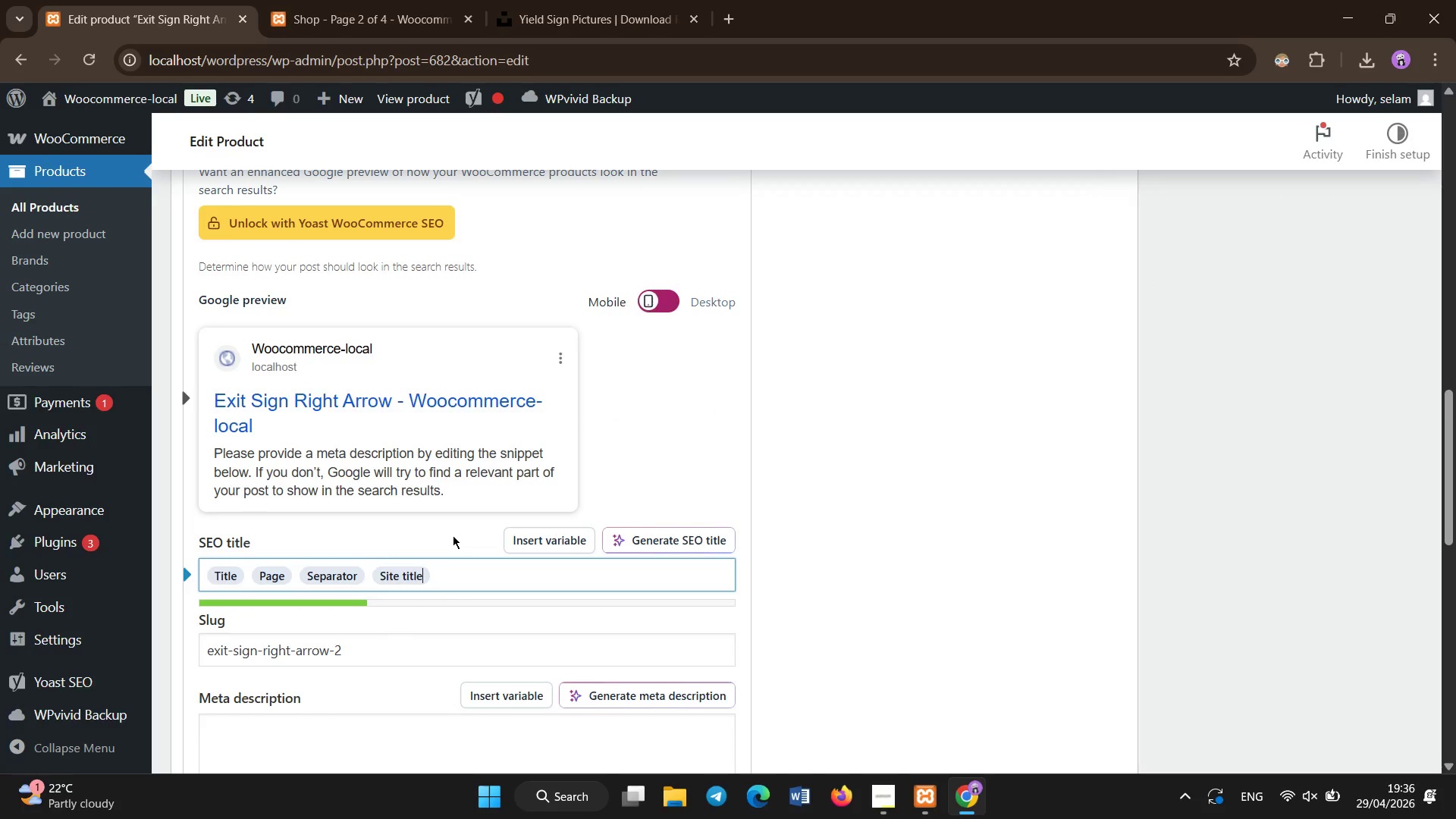 
key(Backspace)
 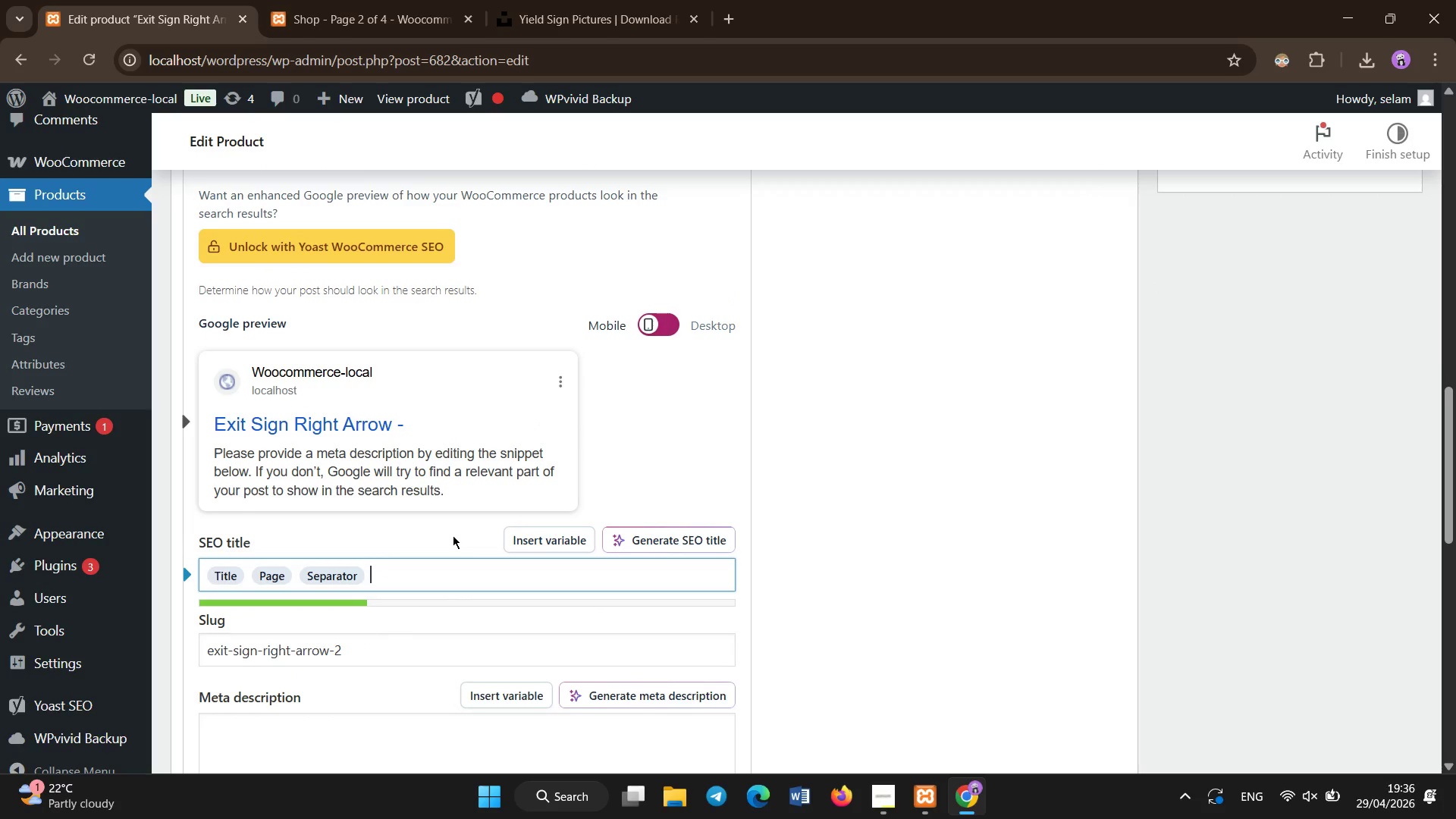 
key(Backspace)
 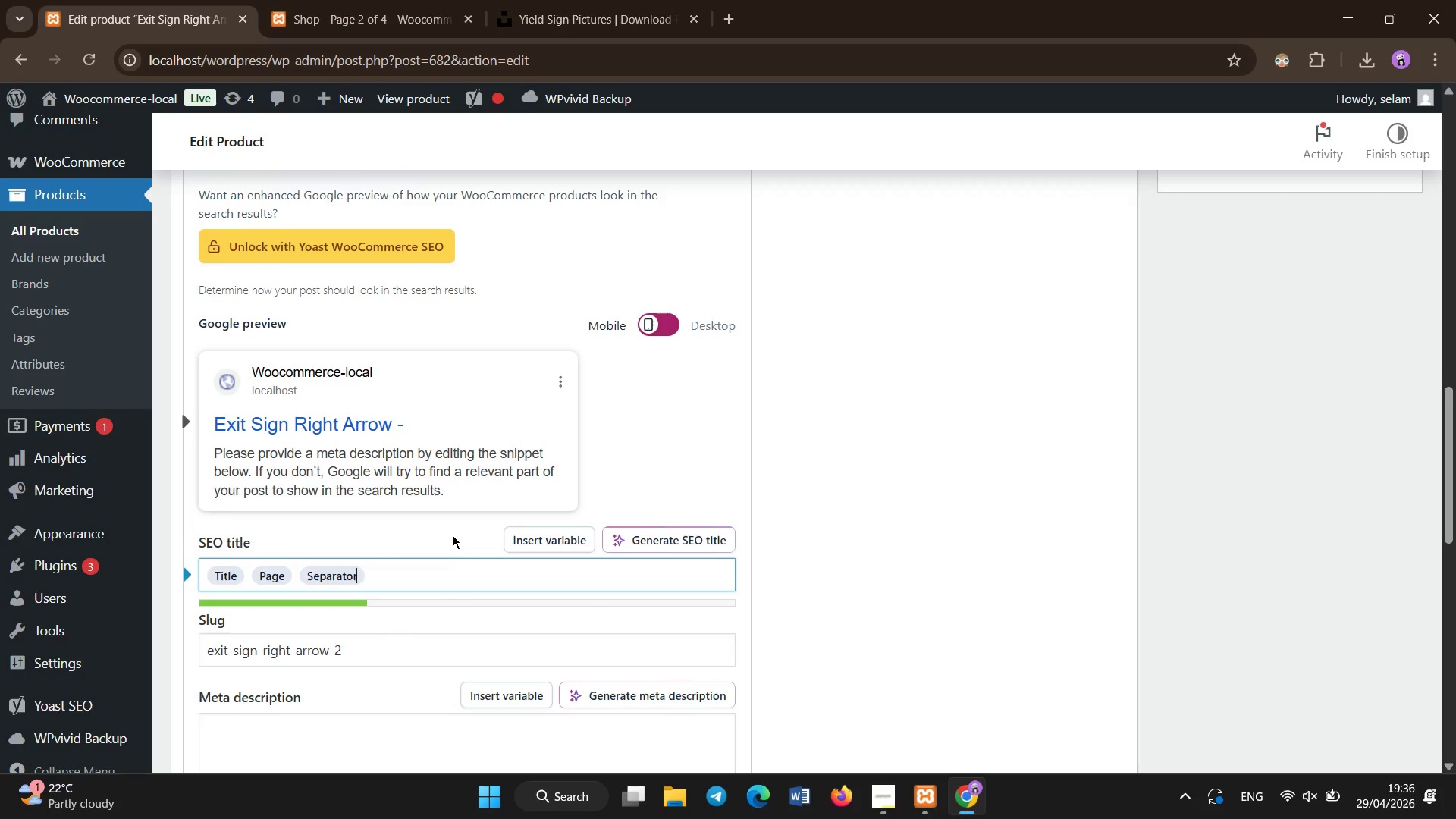 
key(Backspace)
 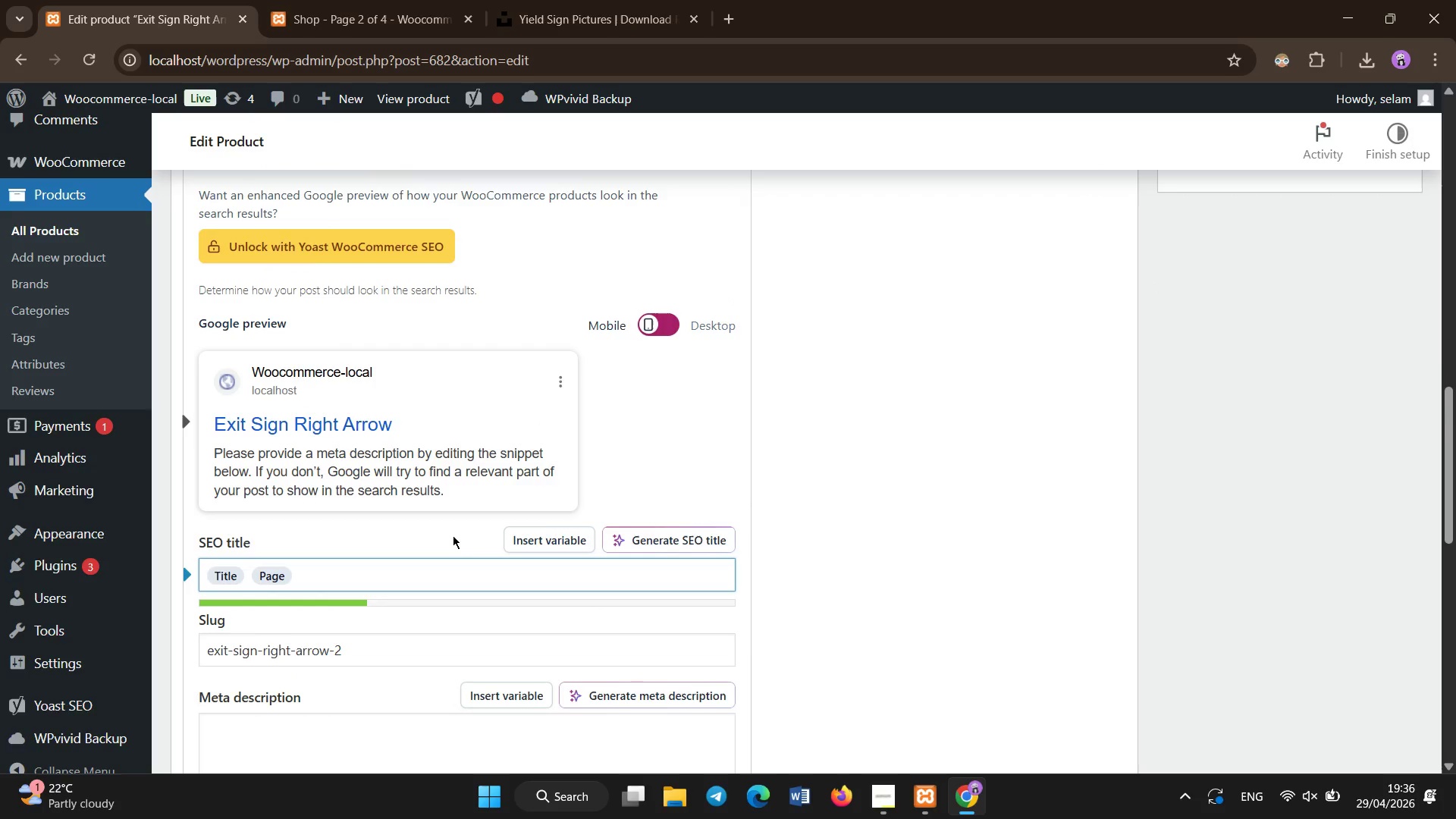 
scroll: coordinate [453, 535], scroll_direction: down, amount: 3.0
 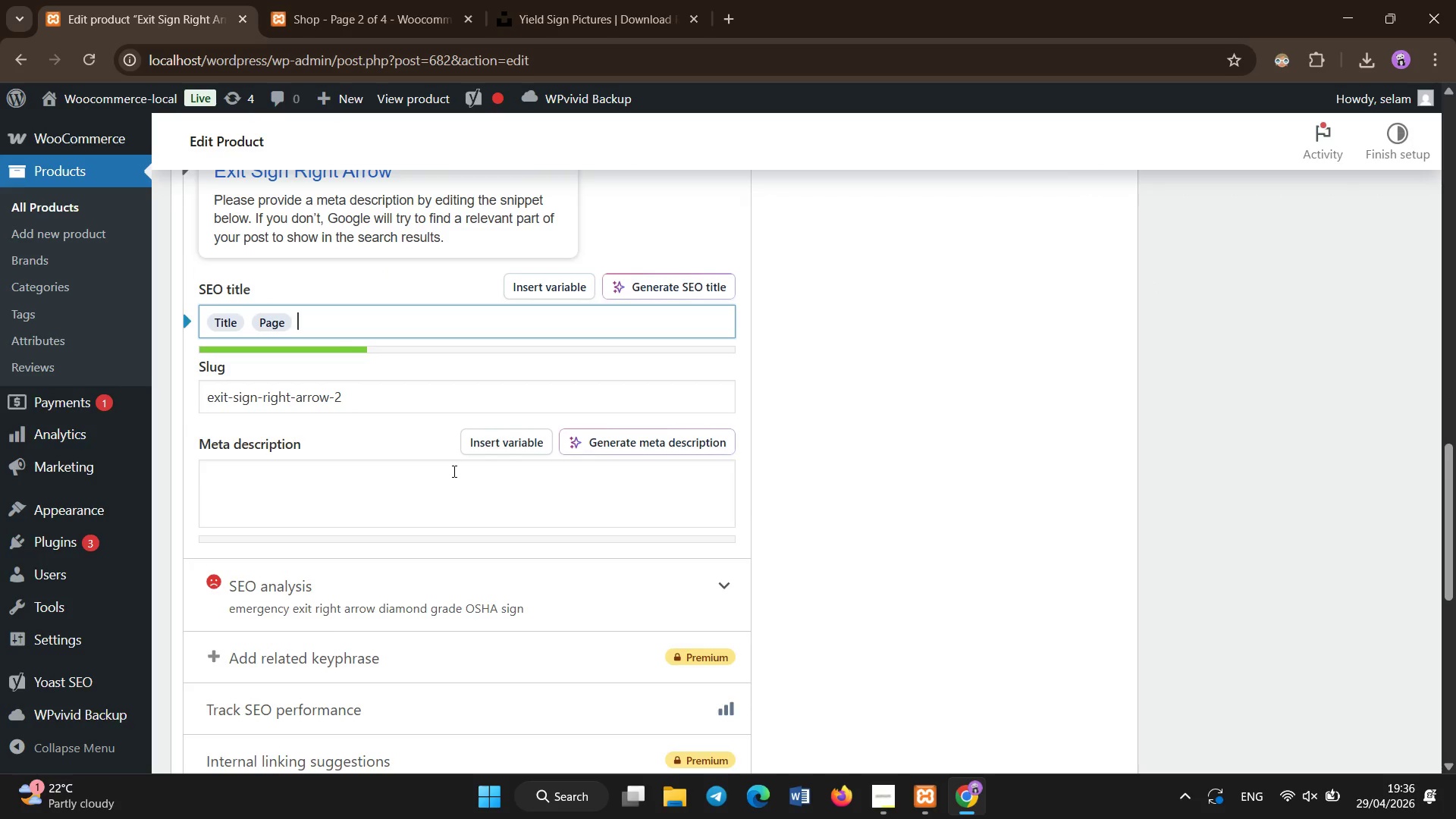 
left_click([454, 472])
 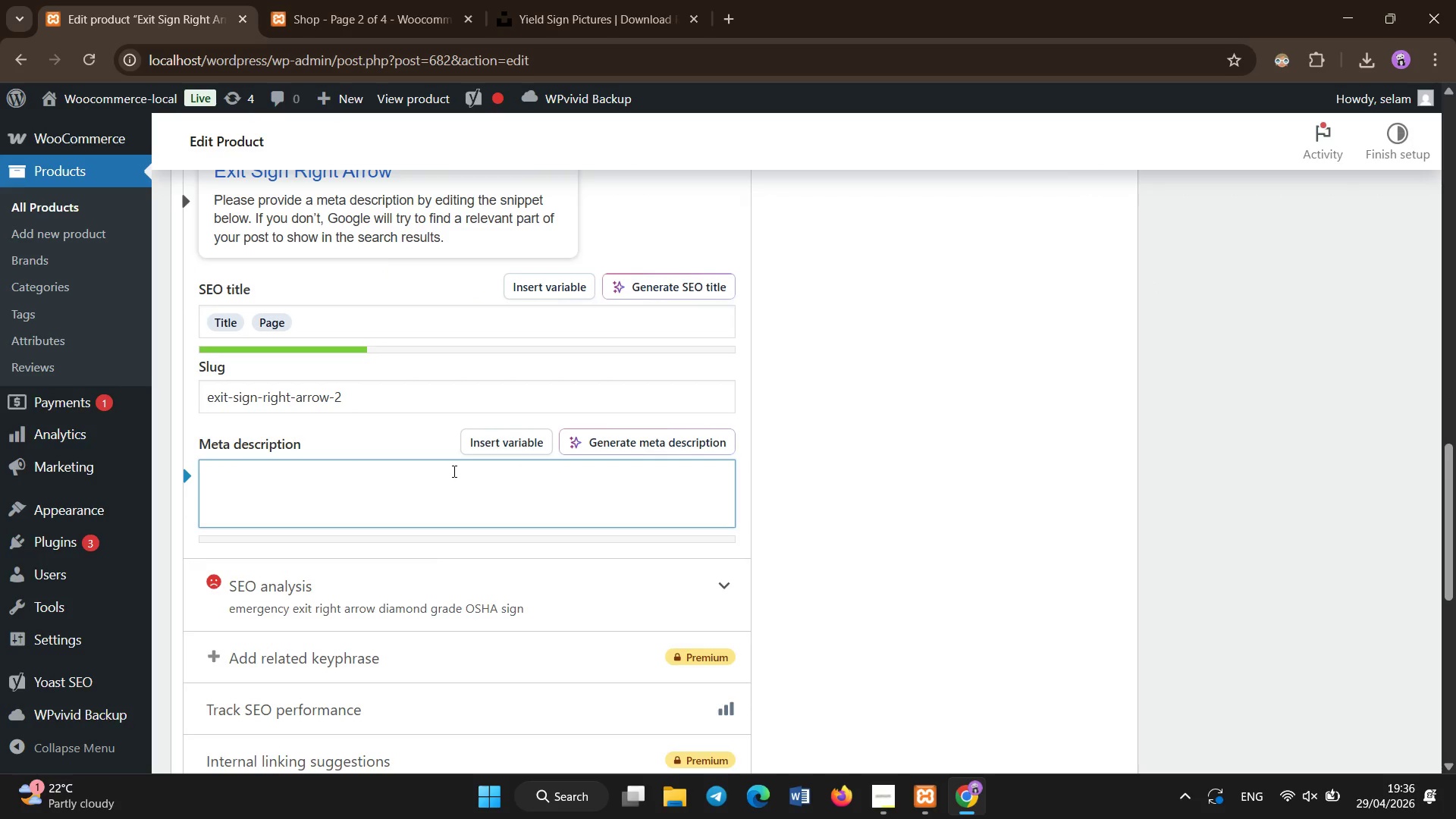 
hold_key(key=ShiftLeft, duration=0.48)
 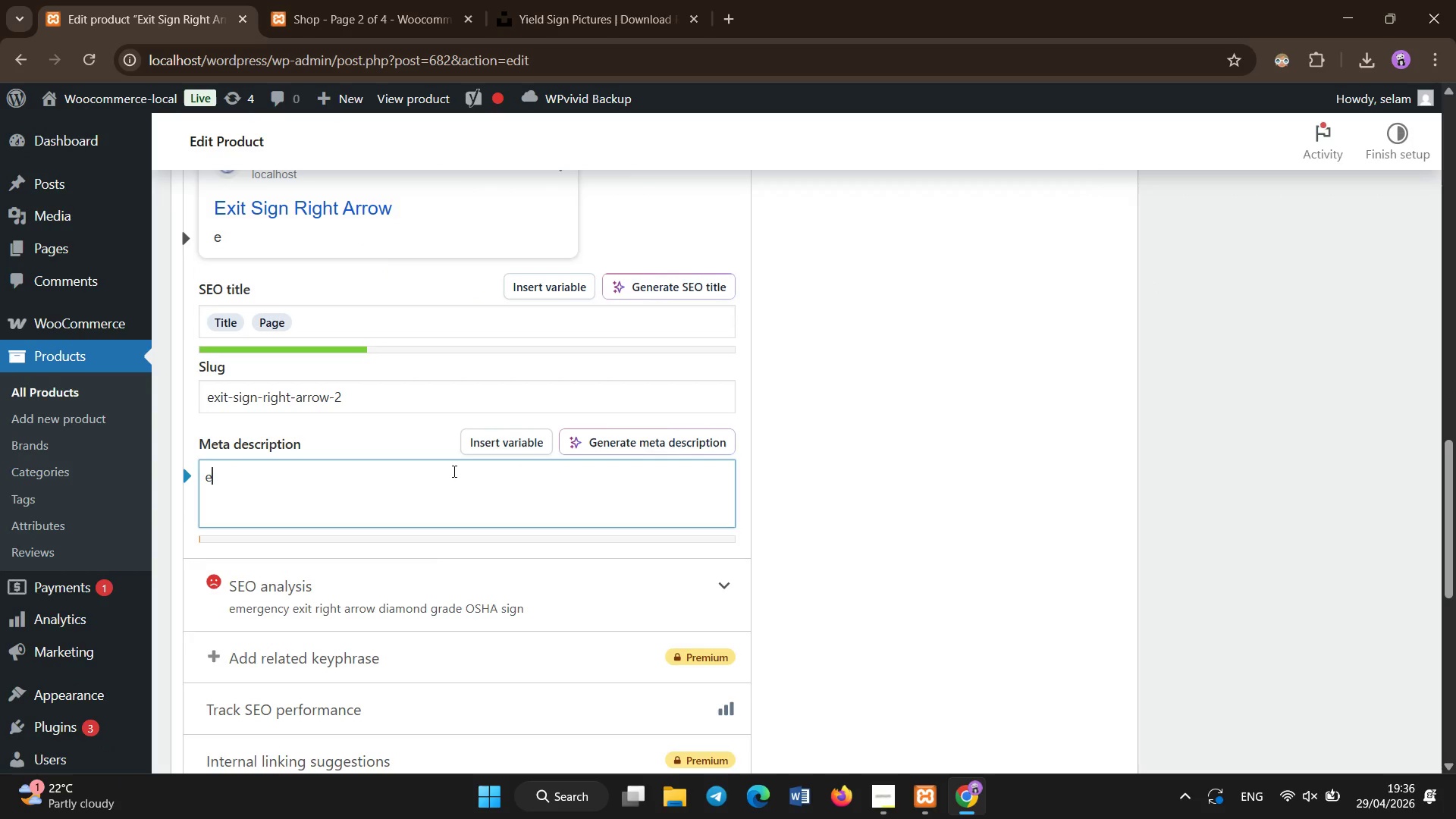 
type(em)
key(Backspace)
key(Backspace)
type(Emergency exit directional sign made from aluminum with Diamond Grade reflectivity for maximum visibility. Designed for indoor )
 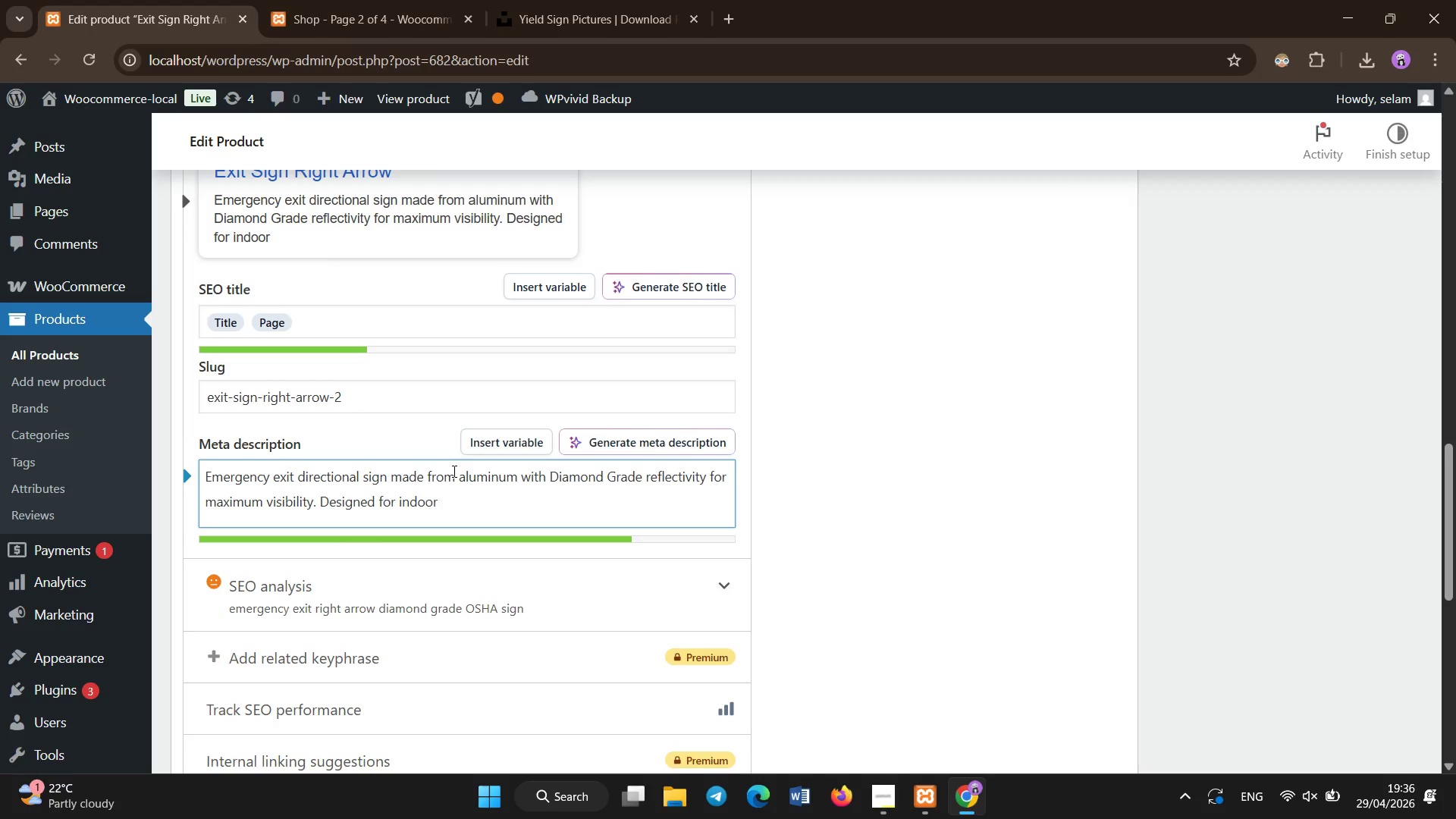 
key(Control+A)
 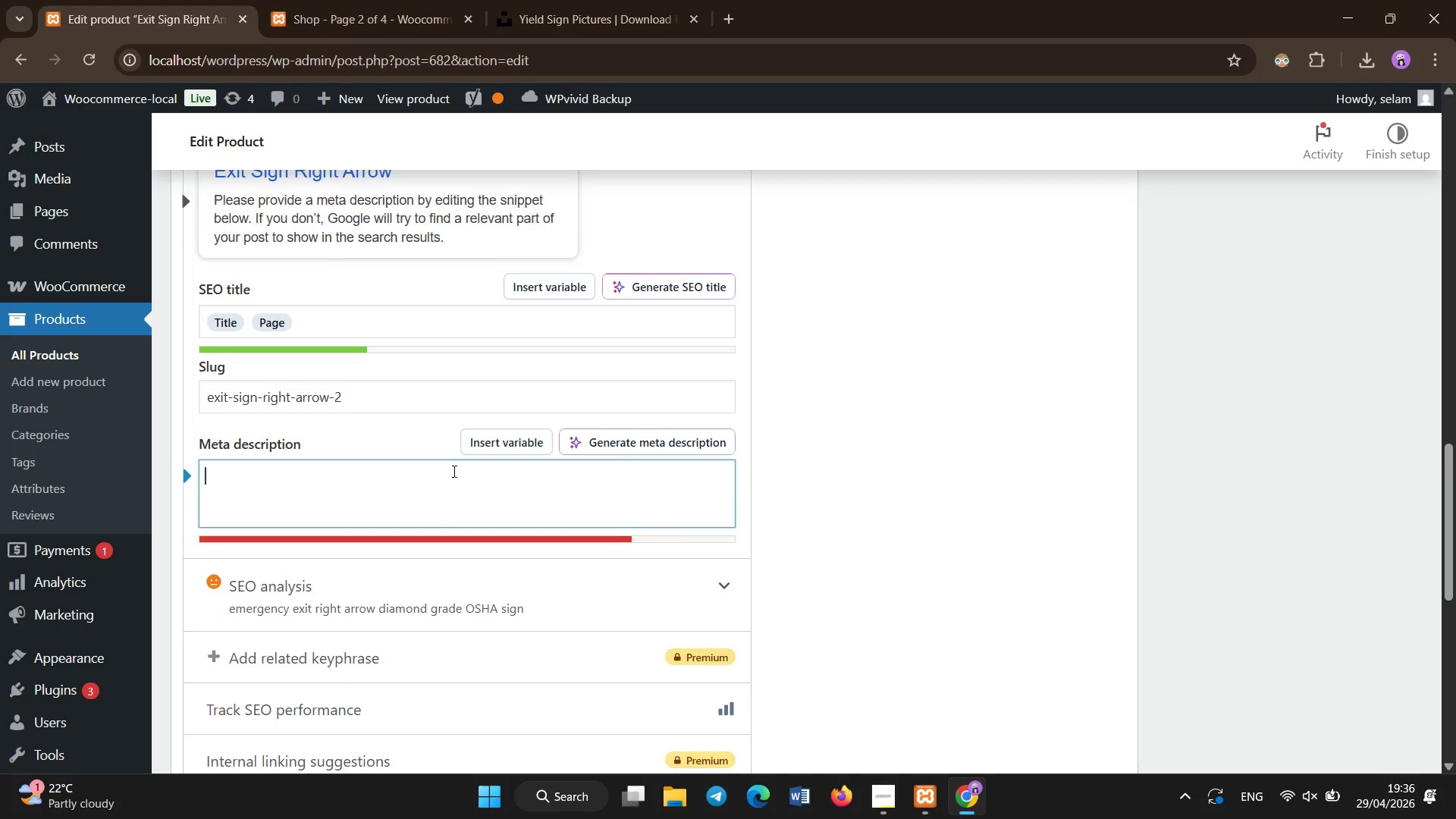 
key(Backspace)
type(Diamond gade aluminum exit right arrow d)
key(Backspace)
type(sign for emergecny e)
key(Backspace)
key(Backspace)
key(Backspace)
key(Backspace)
key(Backspace)
key(Backspace)
type(ency evc)
key(Backspace)
type(acuation guidance and o)
key(Backspace)
type(OSHA safety compliance in industrial buildings.[F5])
 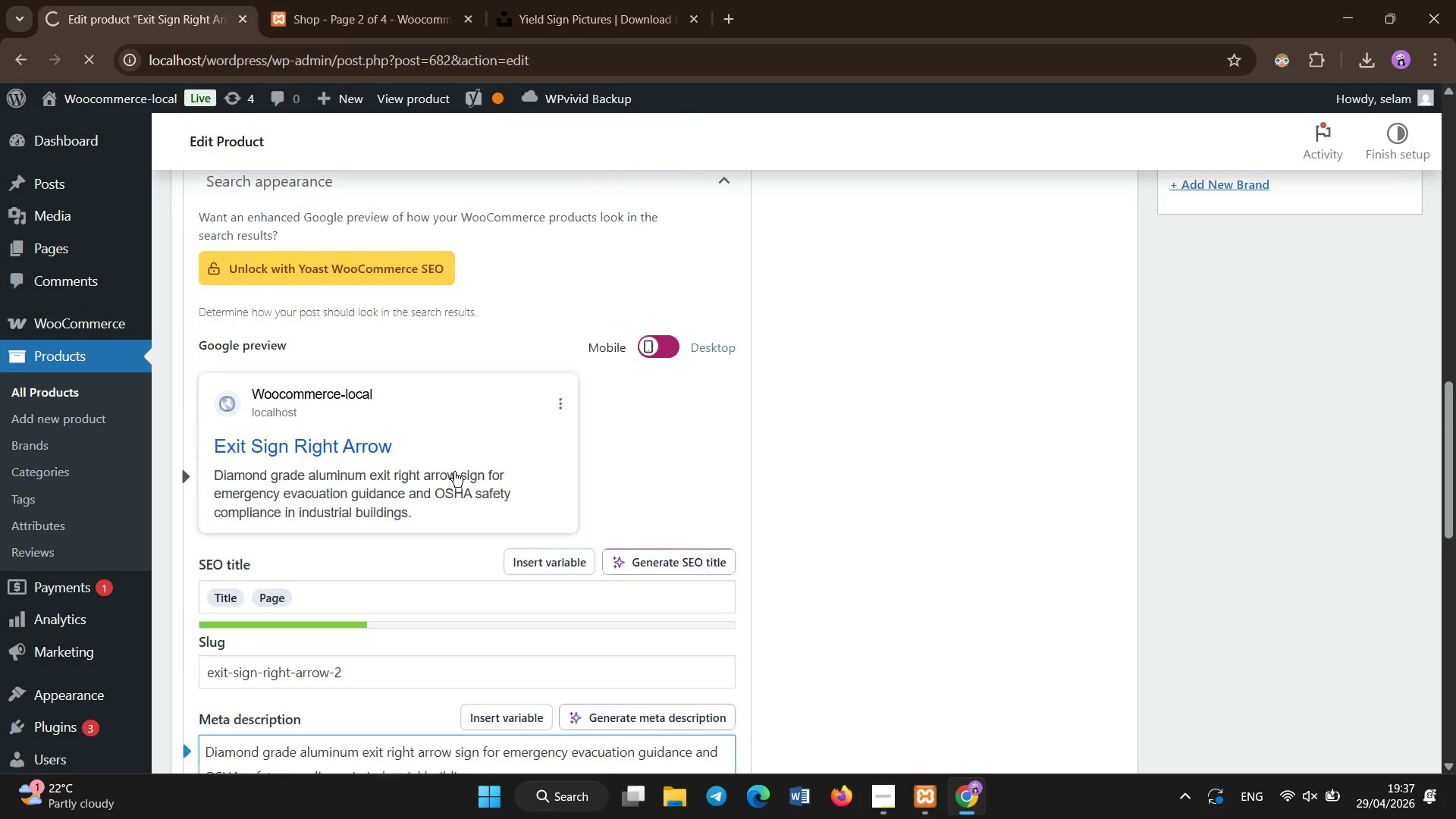 
scroll: coordinate [1159, 287], scroll_direction: up, amount: 10.0
 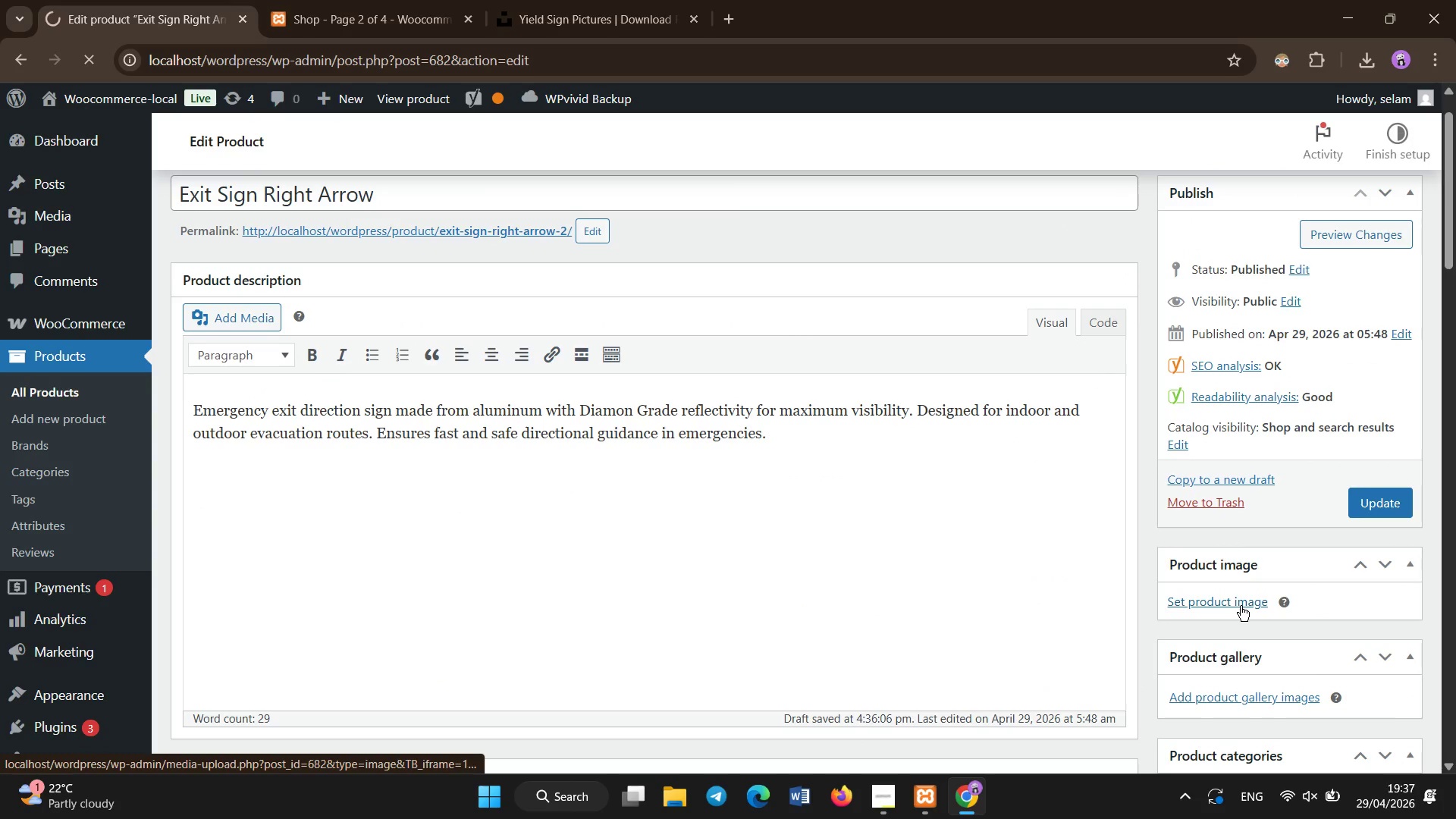 
left_click([1241, 606])
 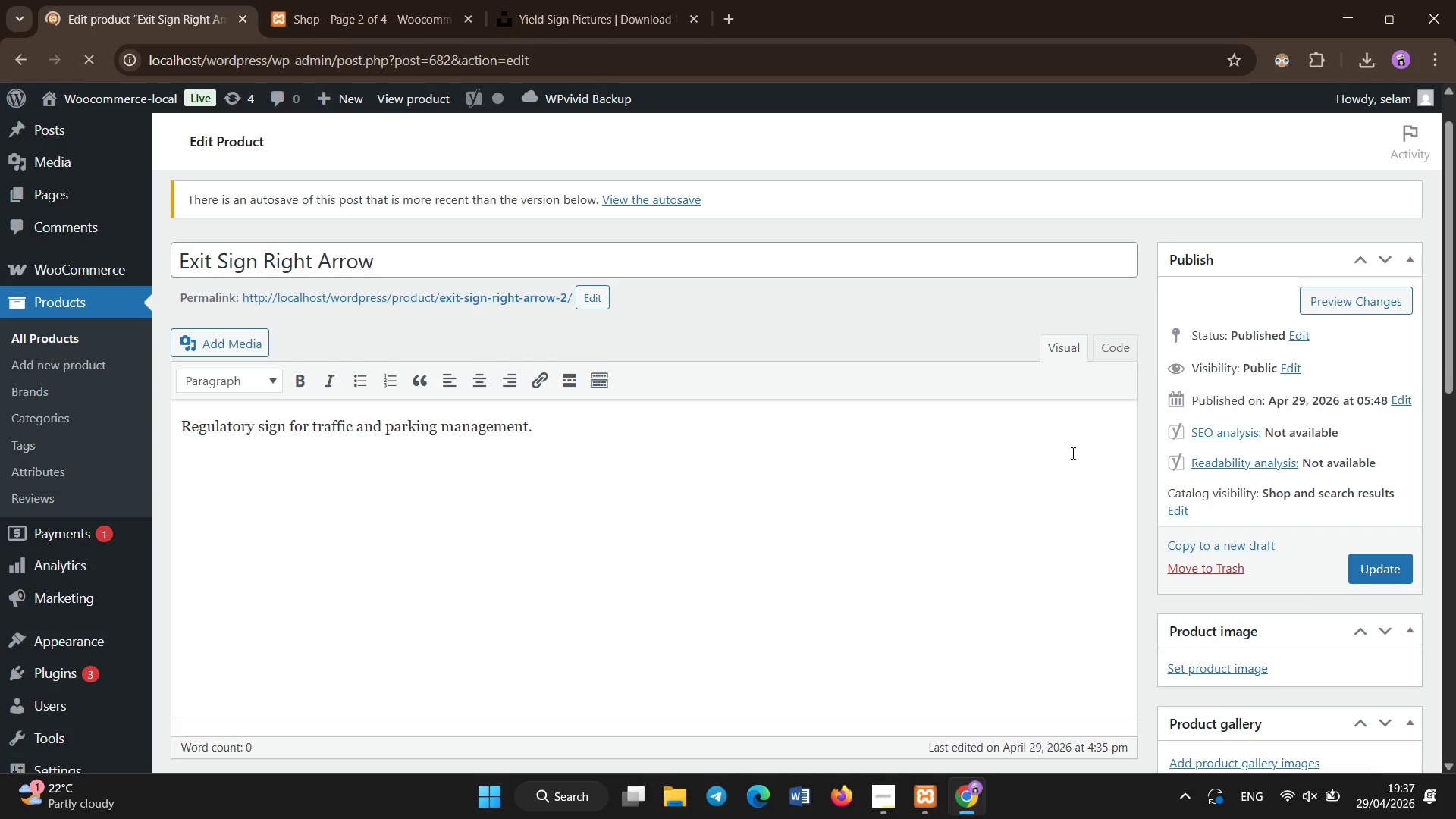 
wait(6.27)
 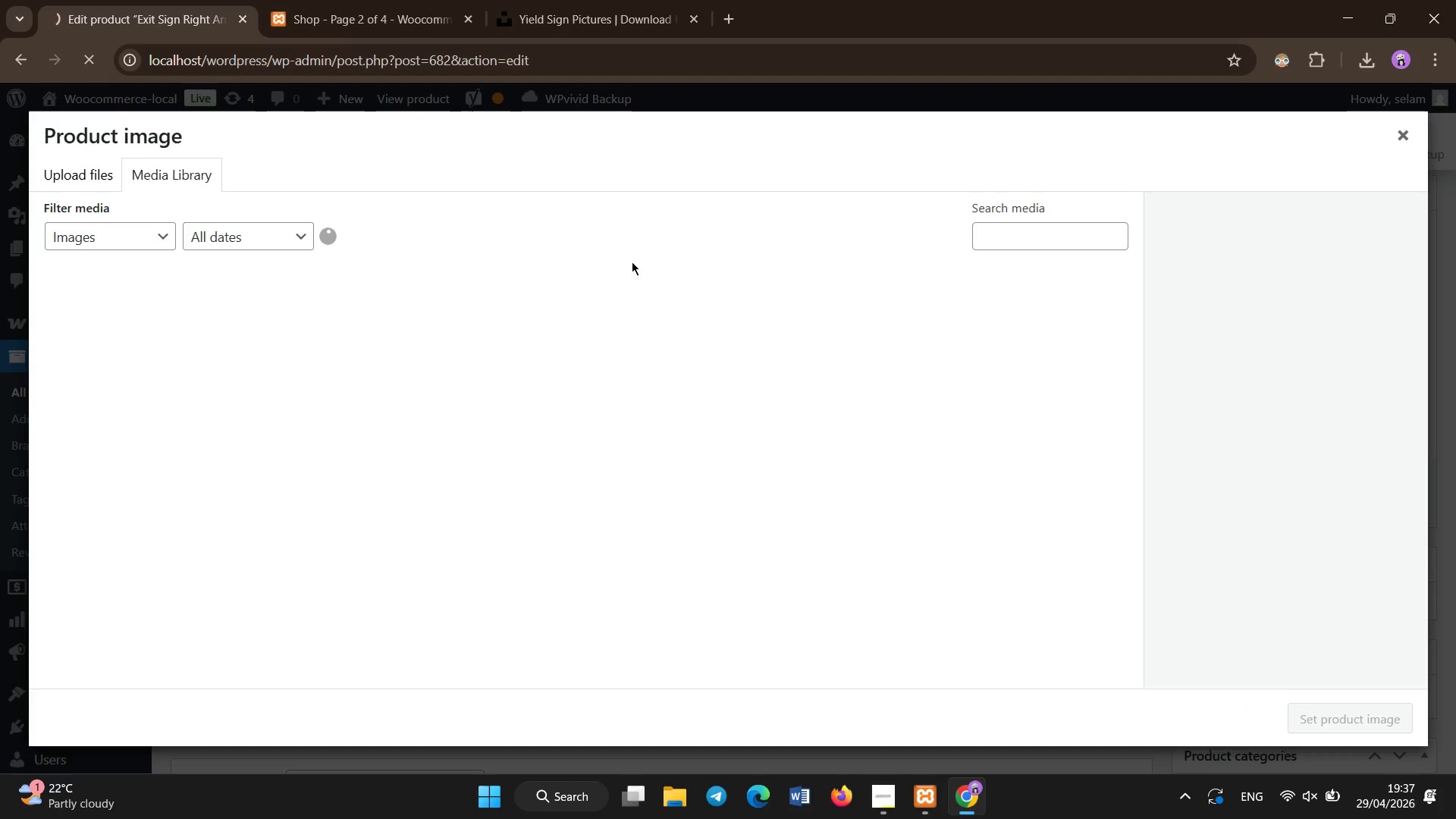 
left_click([1194, 668])
 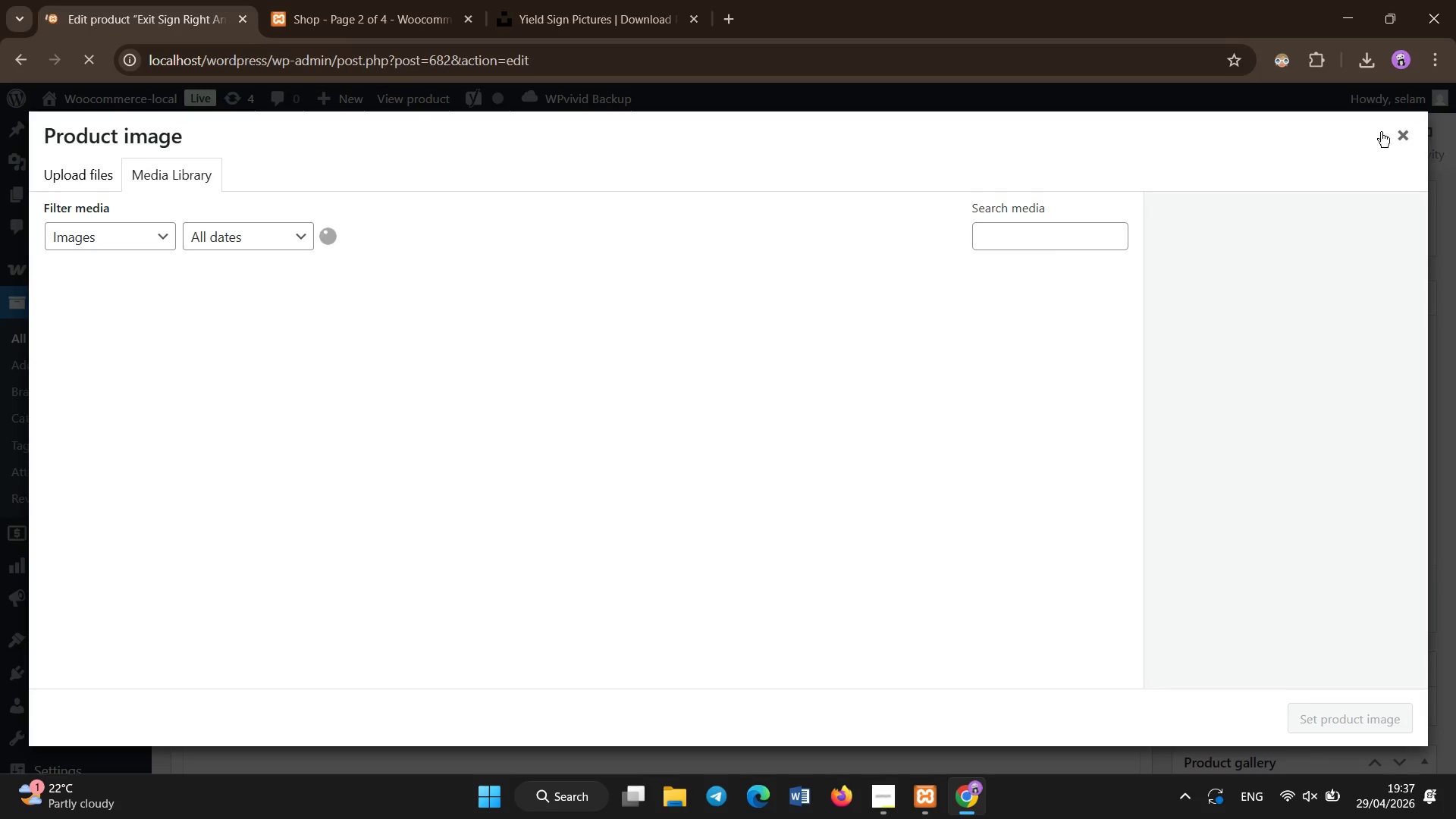 
left_click([1412, 127])
 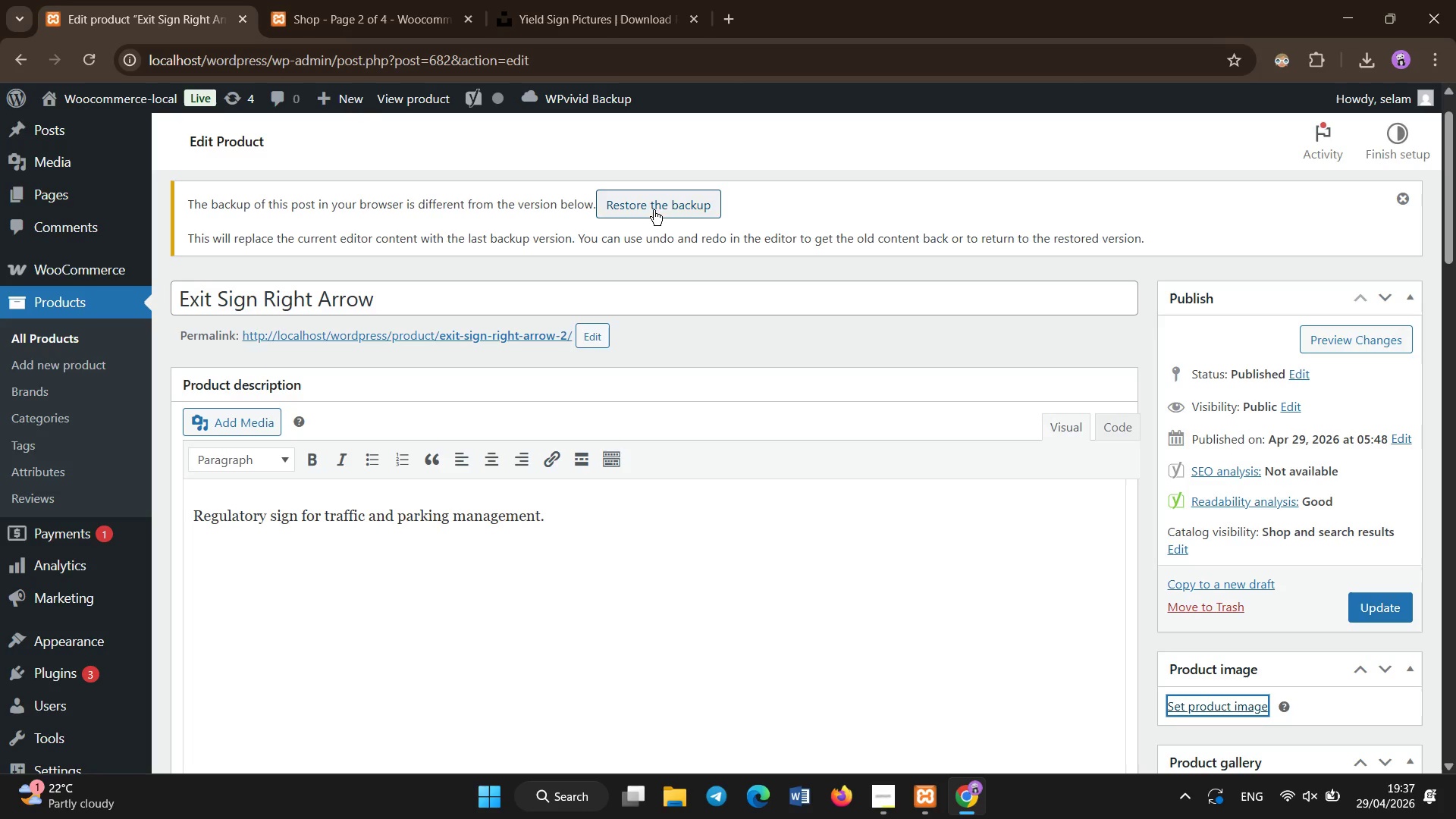 
left_click([1408, 196])
 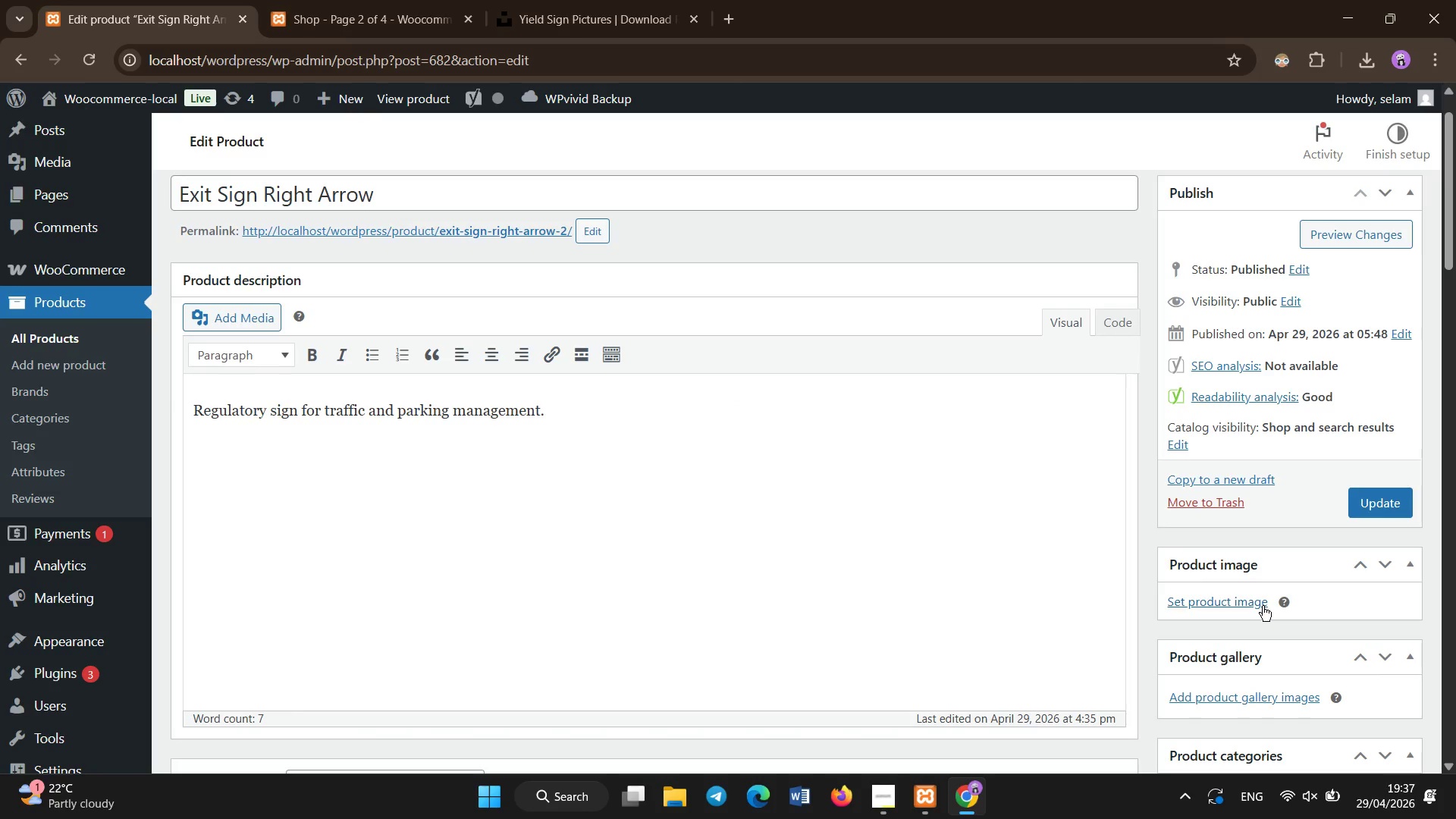 
left_click([1233, 604])
 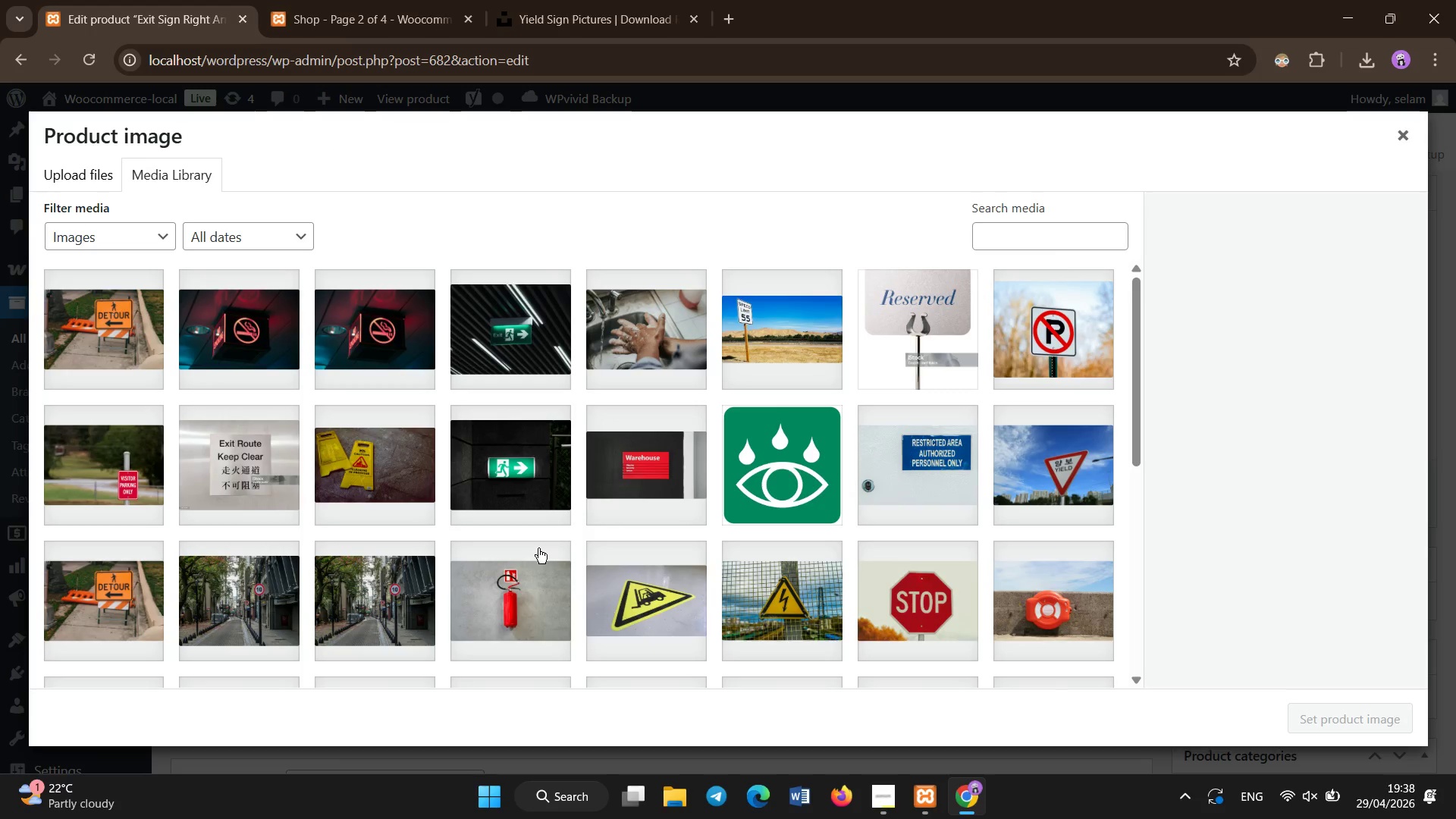 
wait(6.17)
 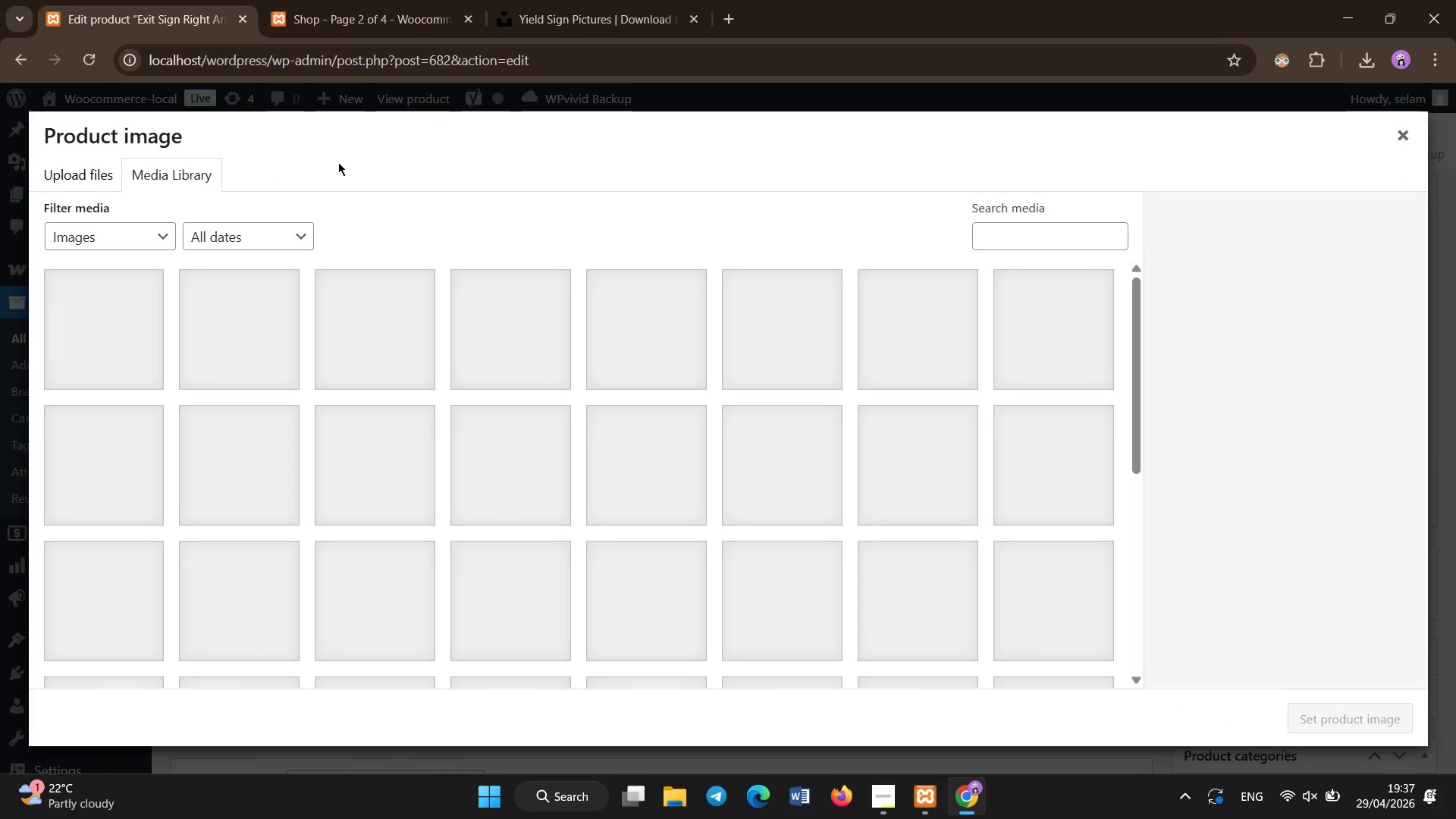 
scroll: coordinate [542, 498], scroll_direction: down, amount: 1.0
 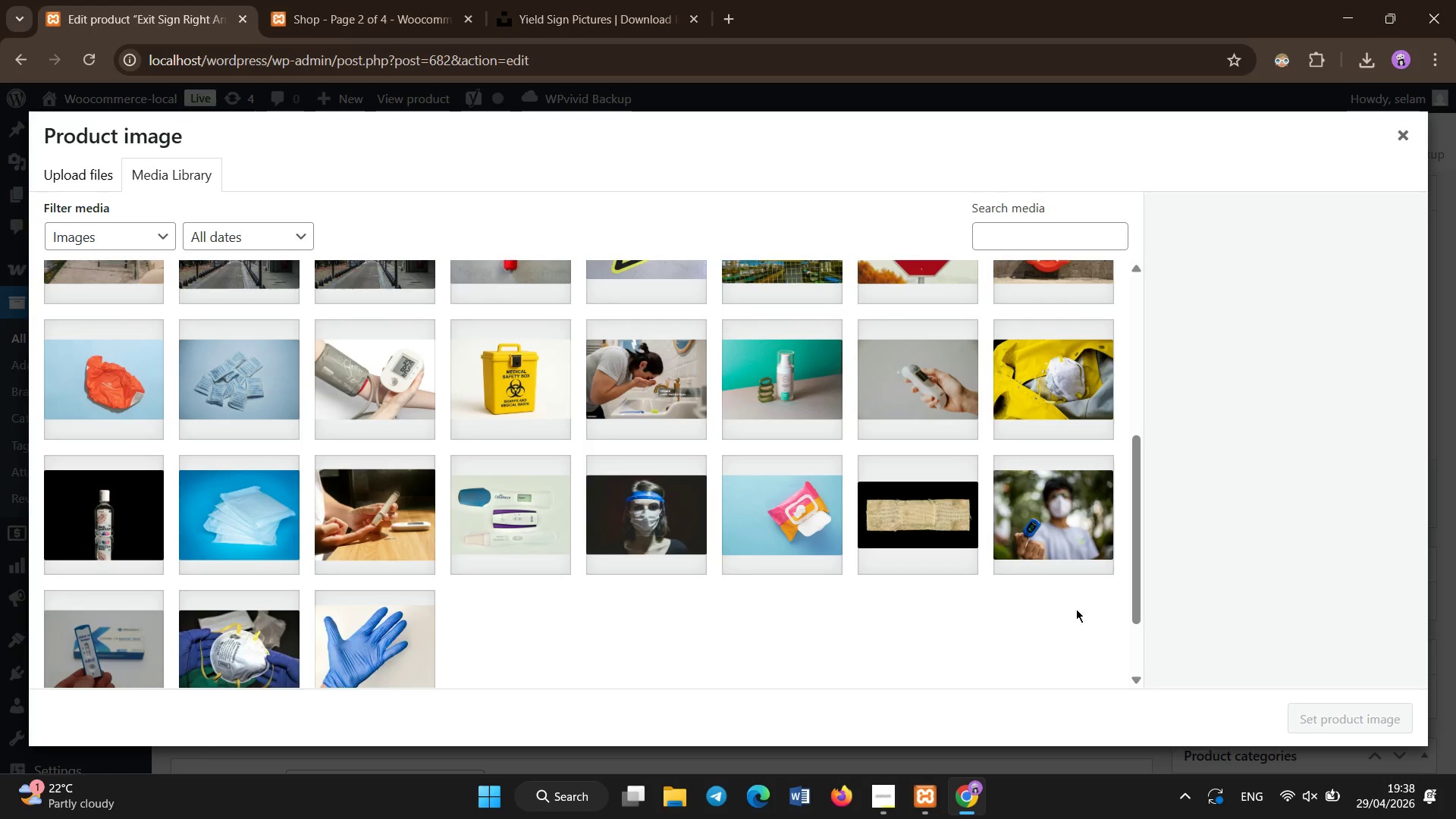 
left_click_drag(start_coordinate=[1131, 545], to_coordinate=[1156, 327])
 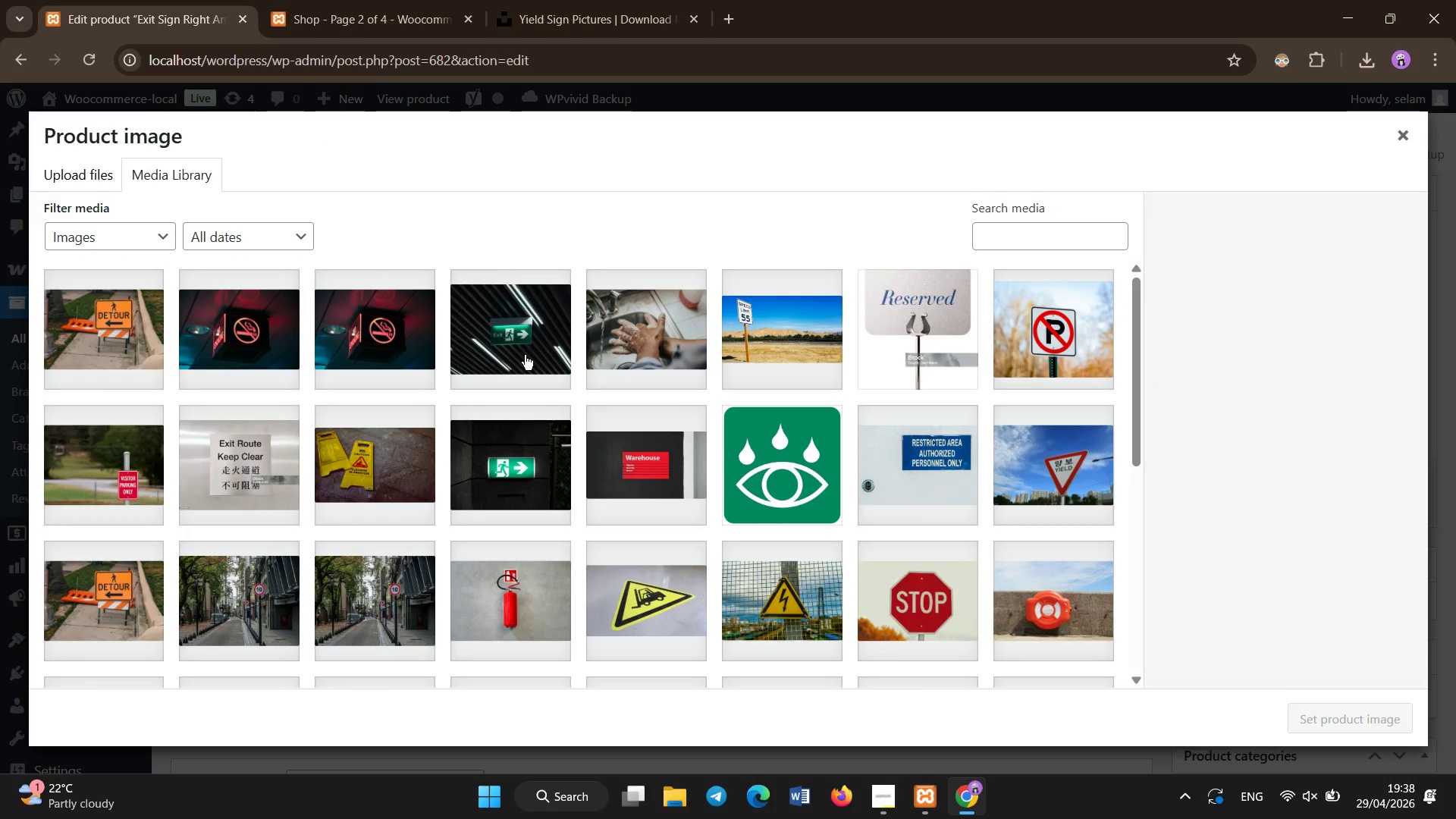 
left_click([522, 351])
 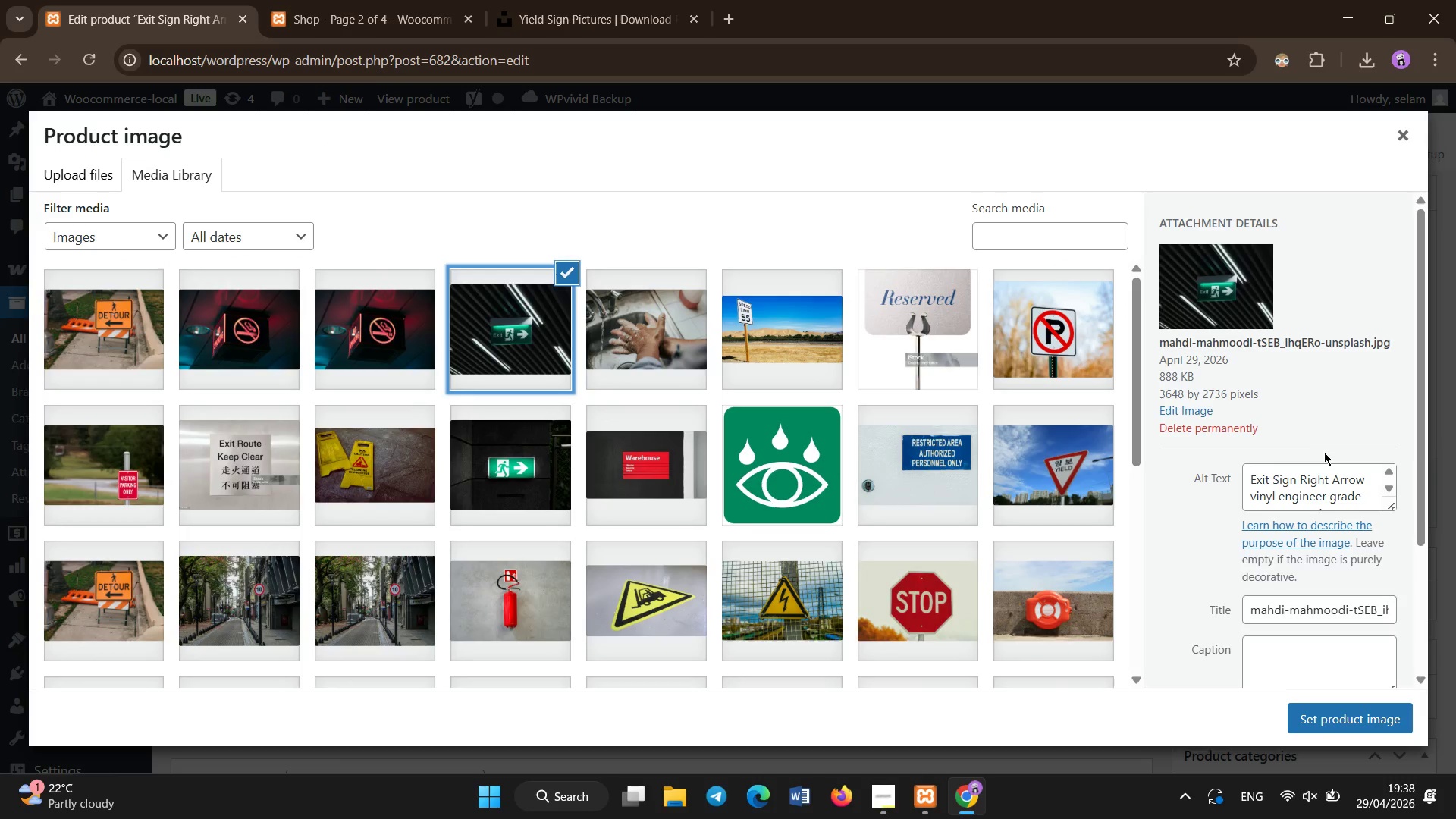 
left_click([1313, 486])
 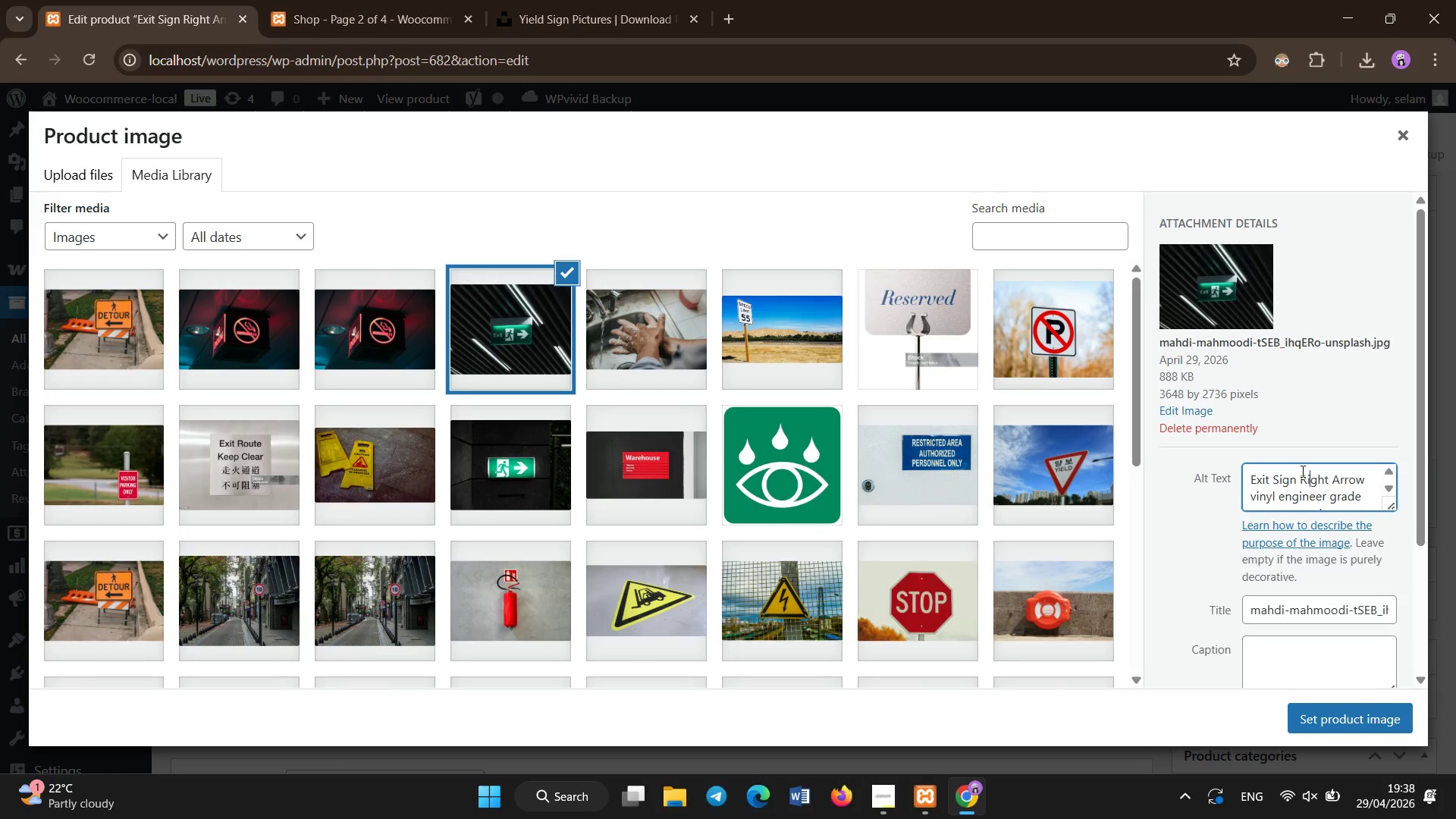 
key(Control+S)
 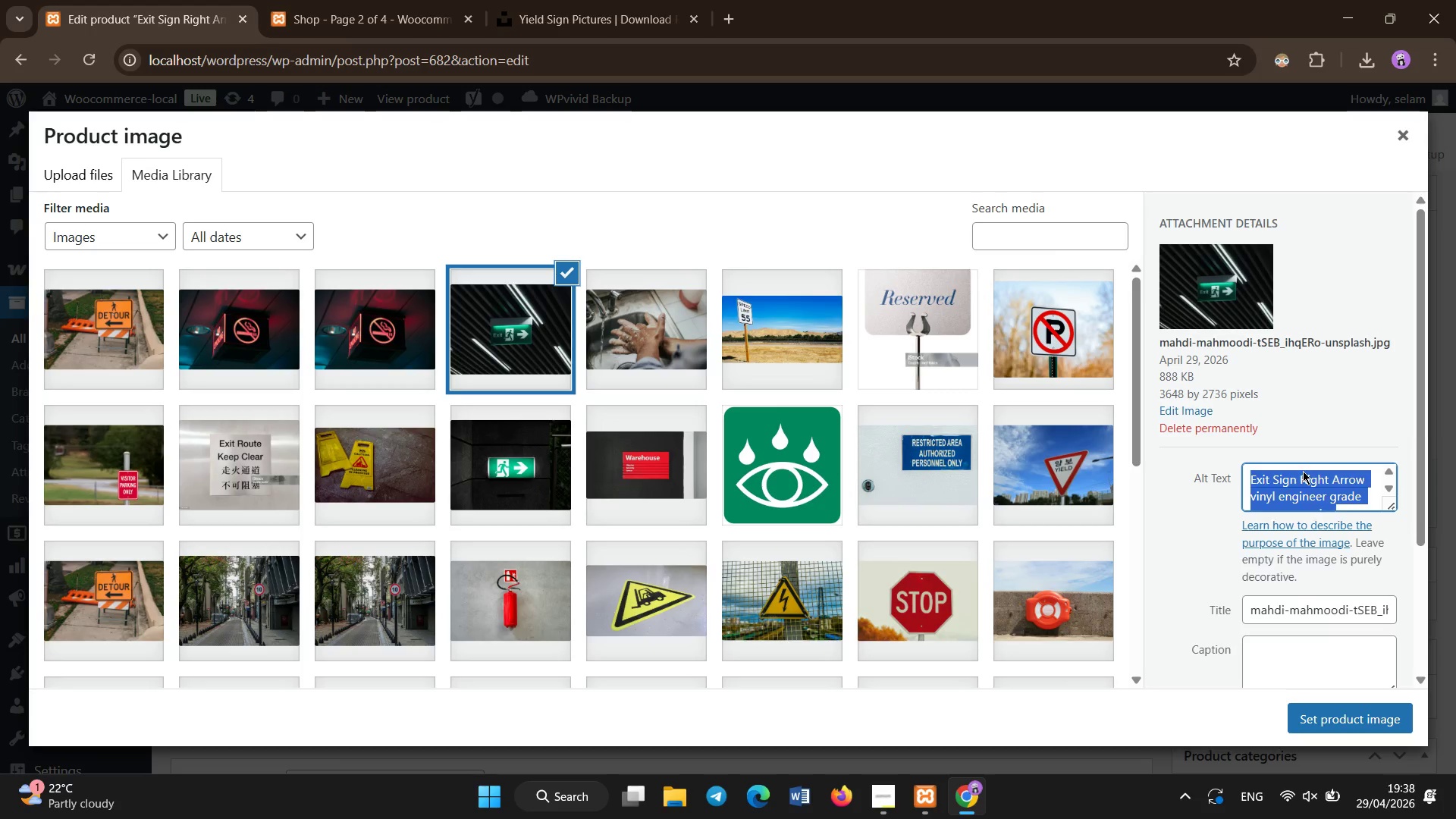 
key(Control+A)
 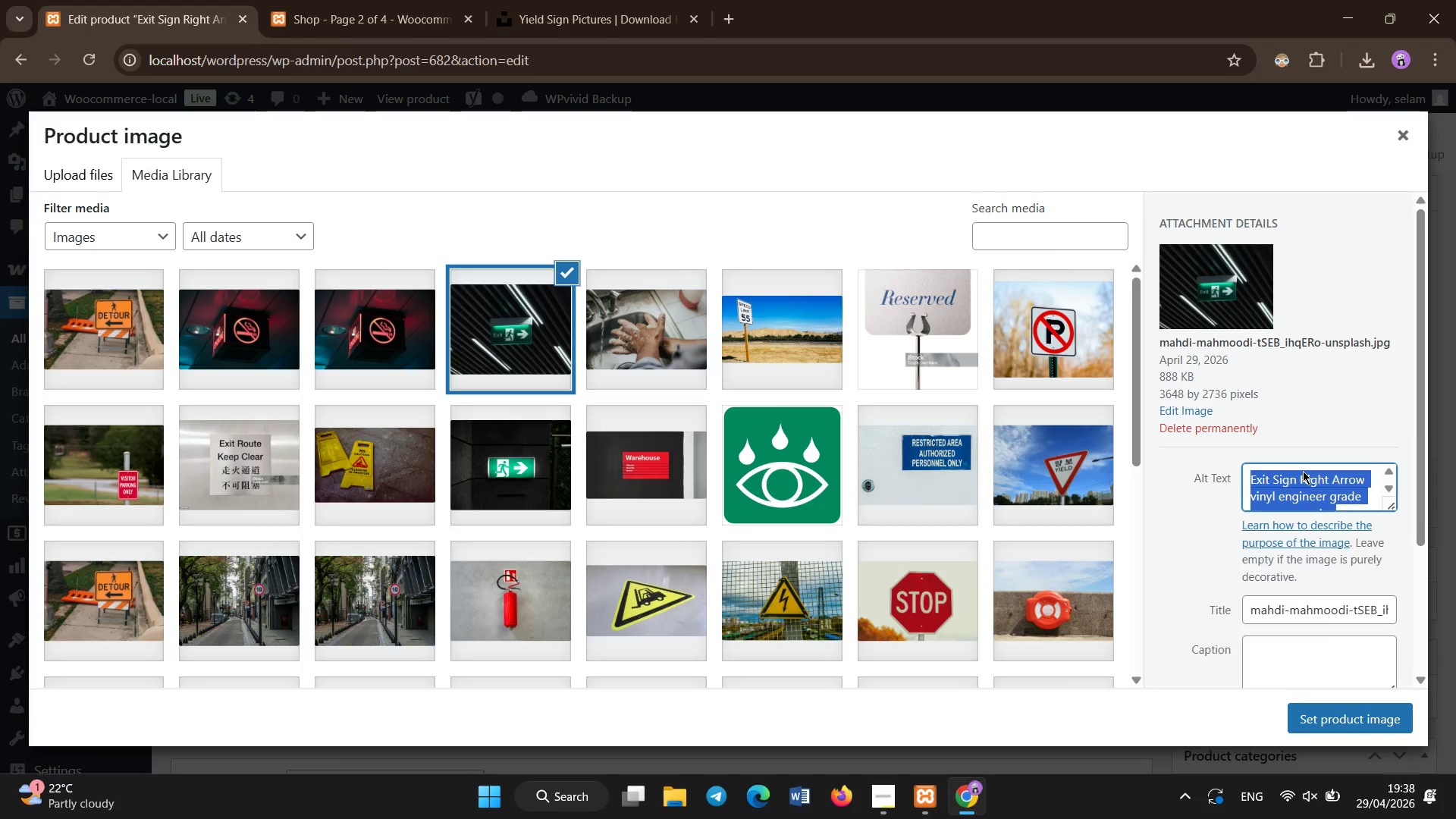 
key(Backspace)
 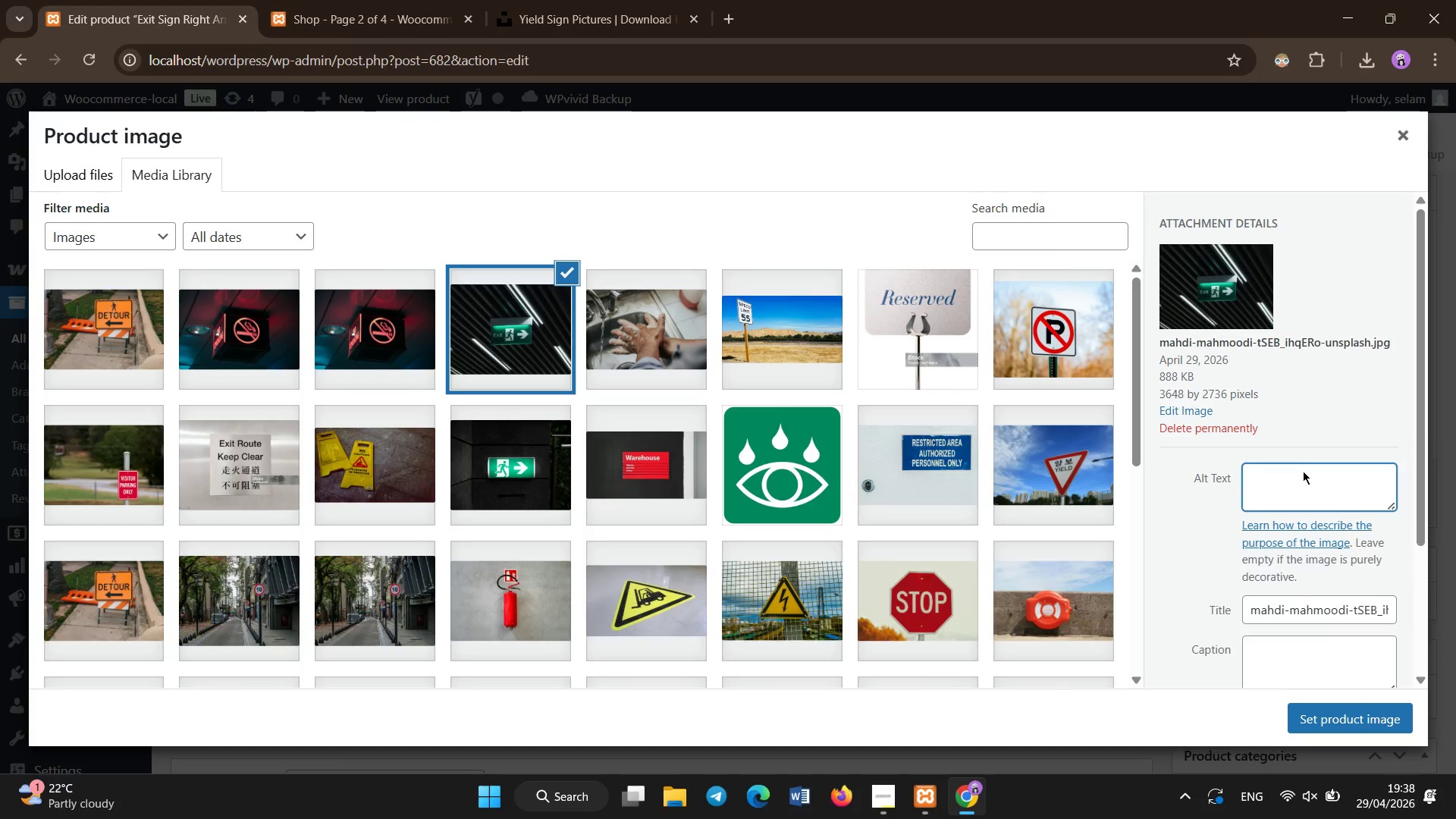 
key(Shift+E)
 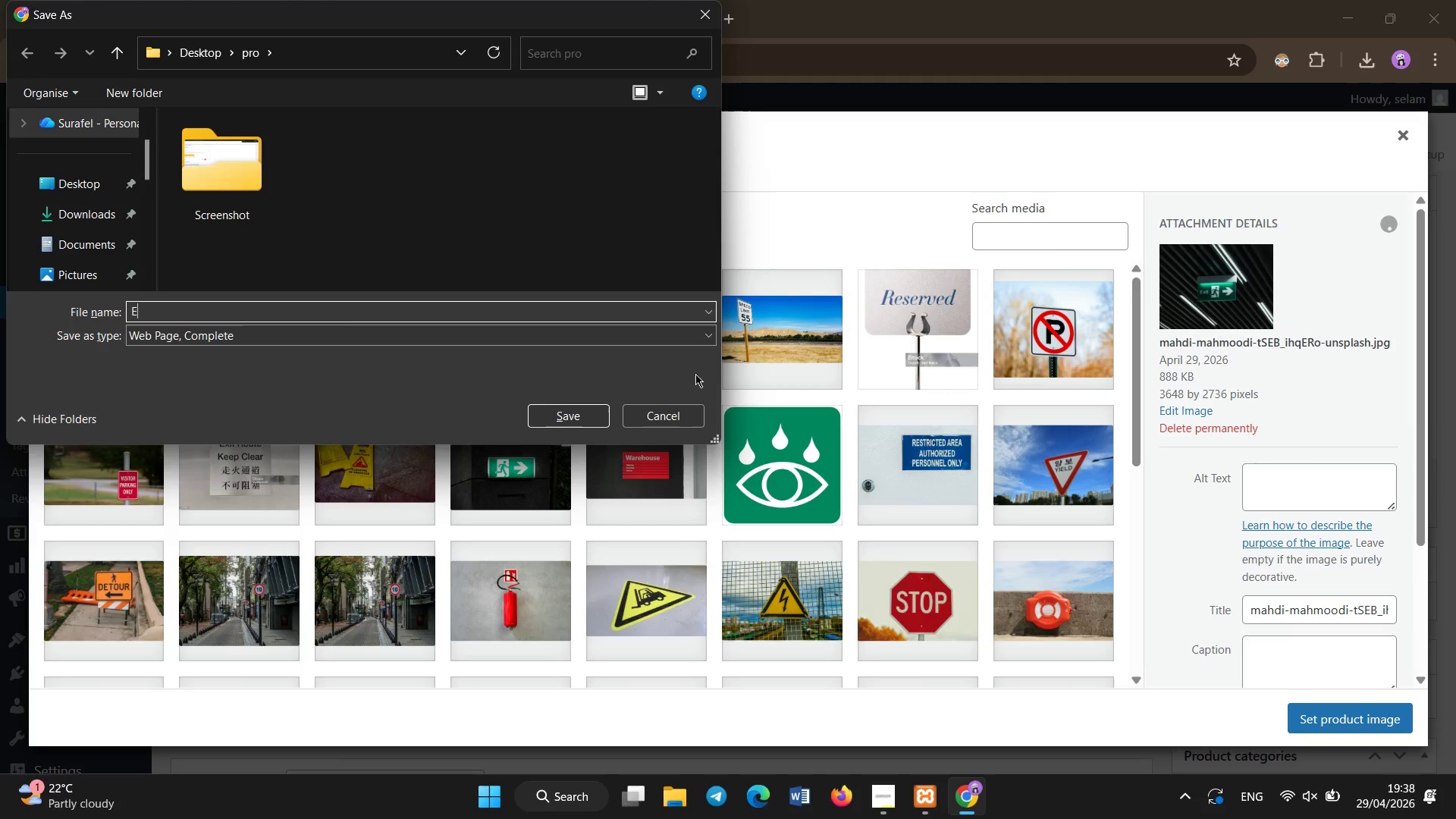 
double_click([662, 416])
 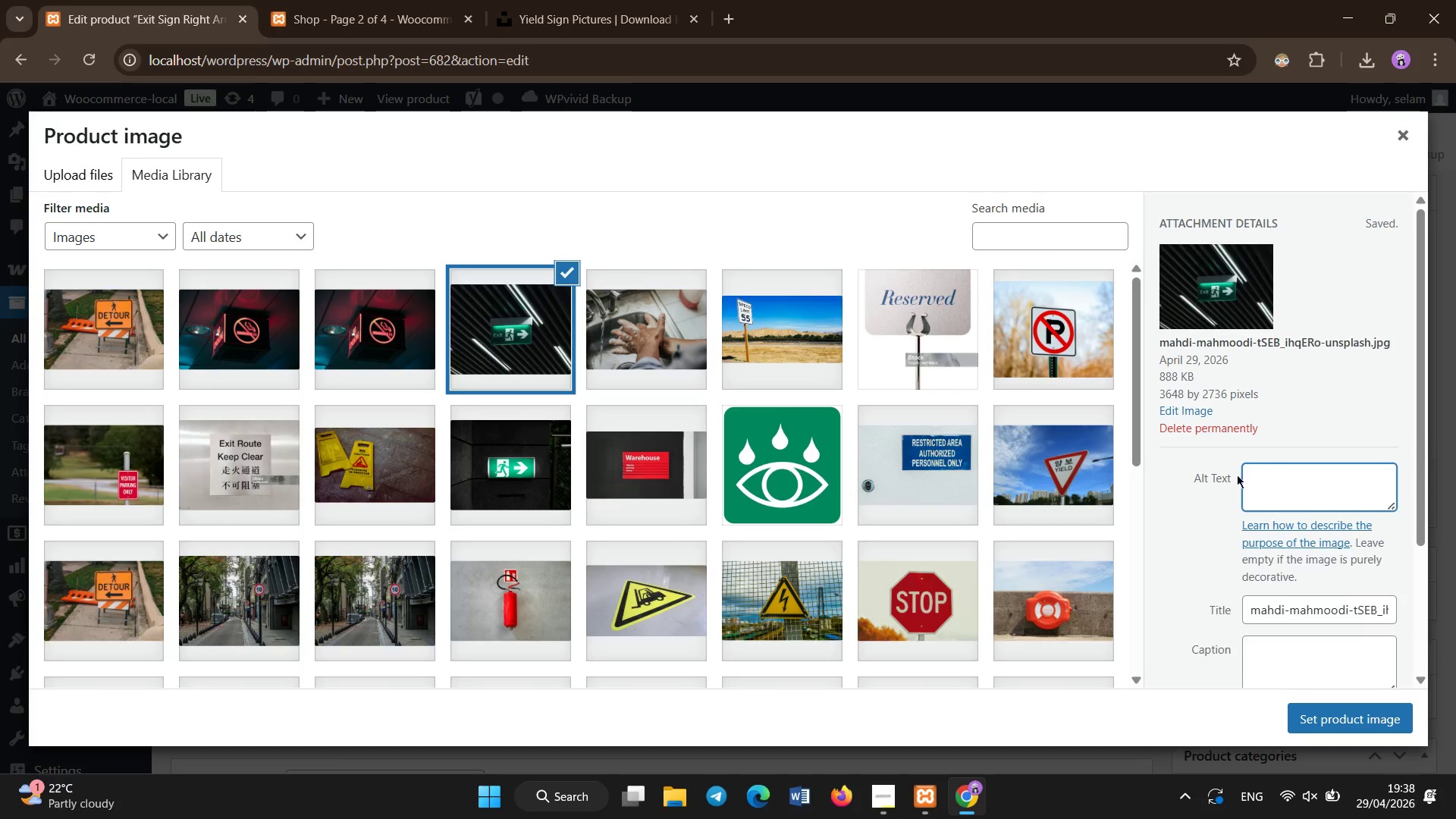 
left_click([1283, 469])
 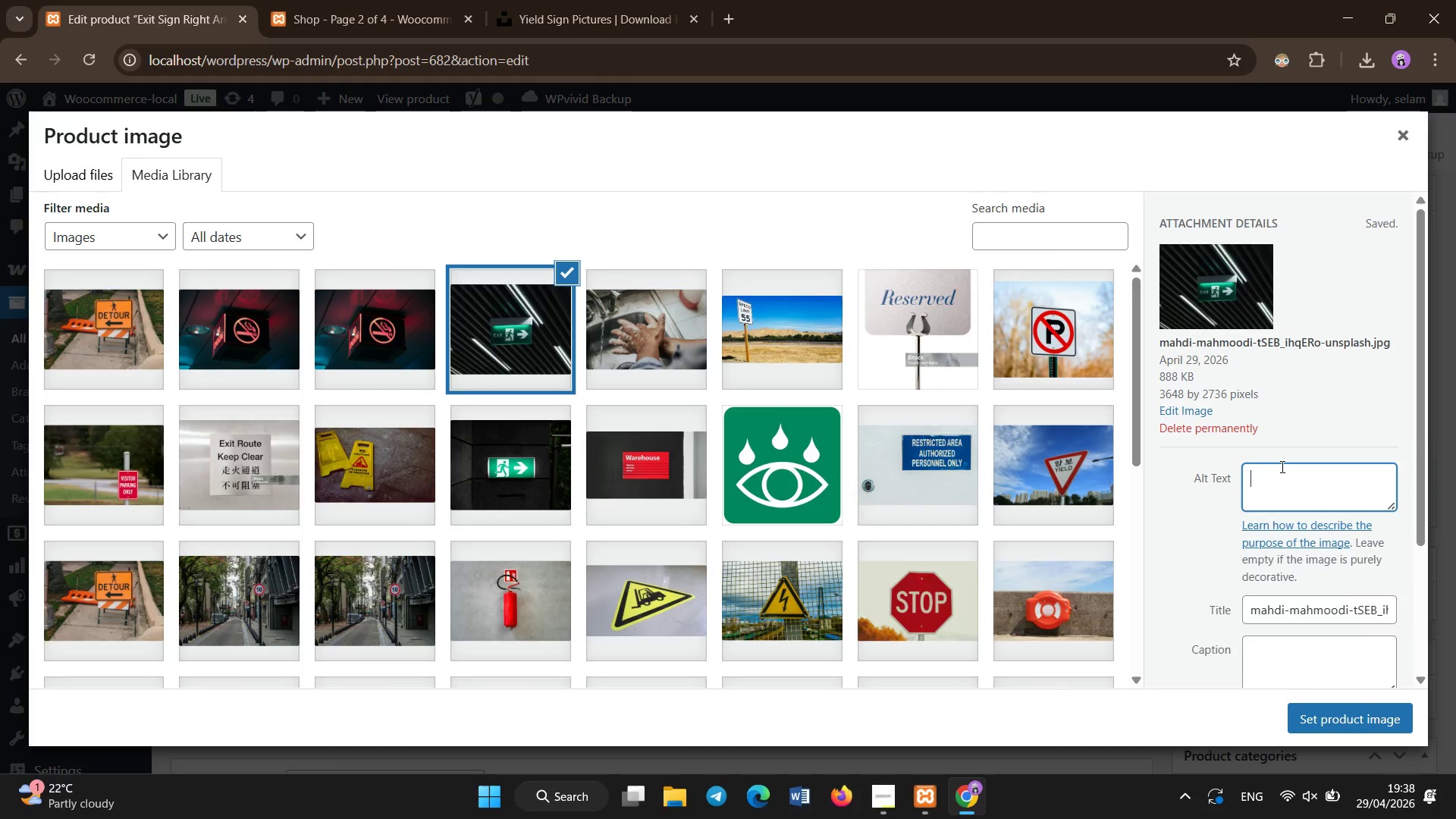 
type(Exit Right Arrow aluminum diamond grade emreg)
key(Backspace)
key(Backspace)
key(Backspace)
type(erf)
key(Backspace)
type(gency asfety sign)
 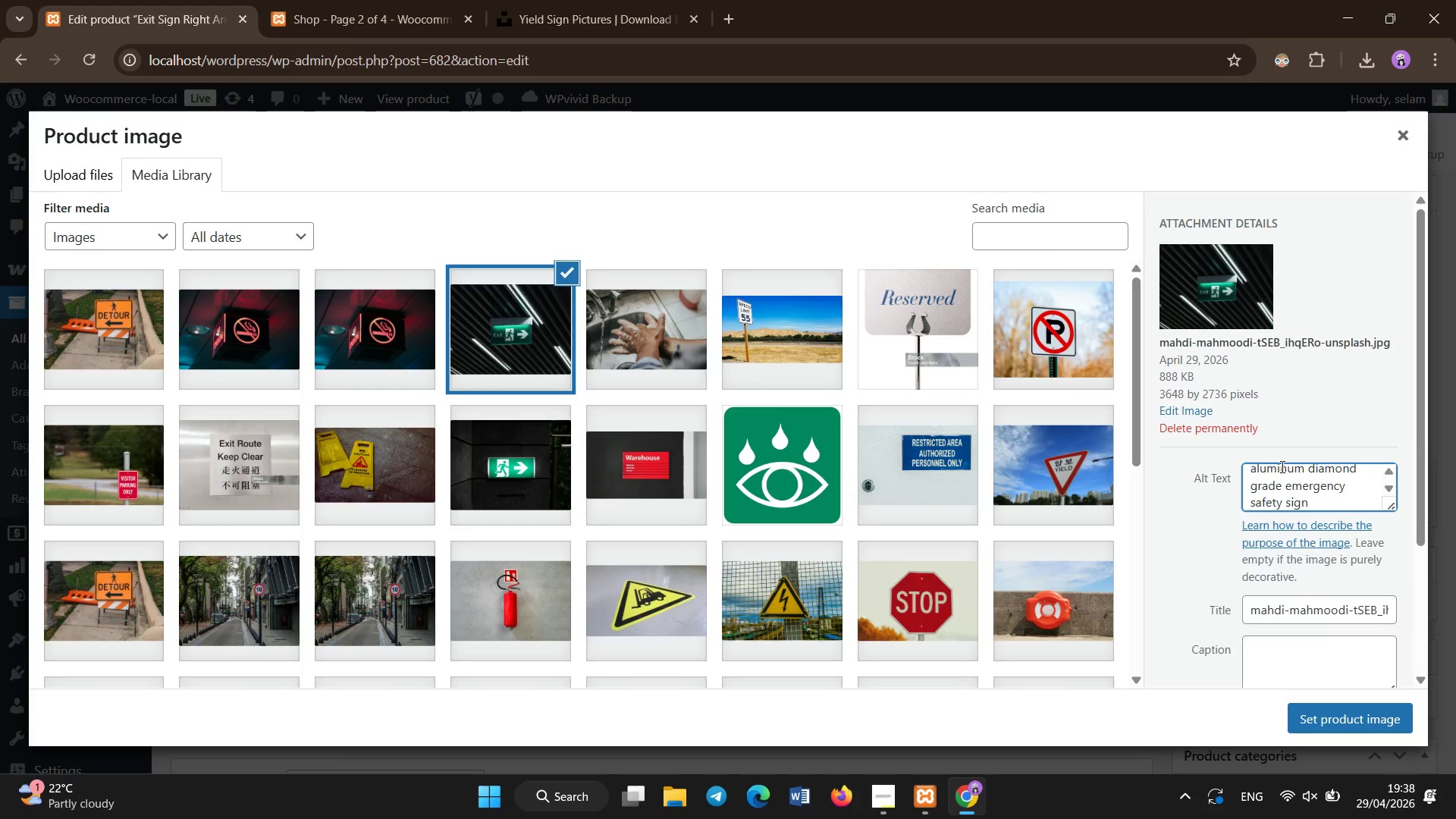 
left_click([1329, 726])
 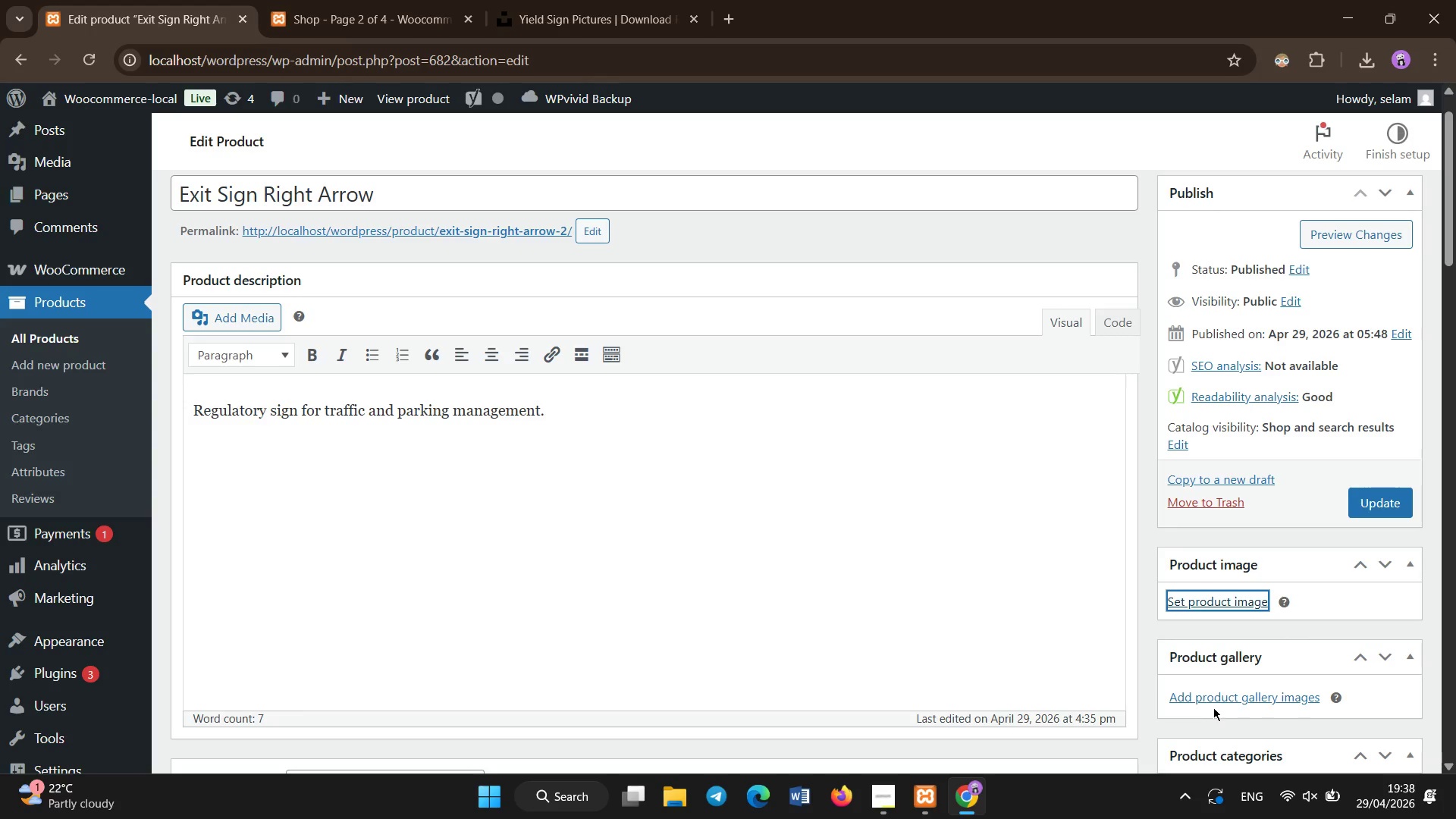 
scroll: coordinate [1204, 715], scroll_direction: down, amount: 3.0
 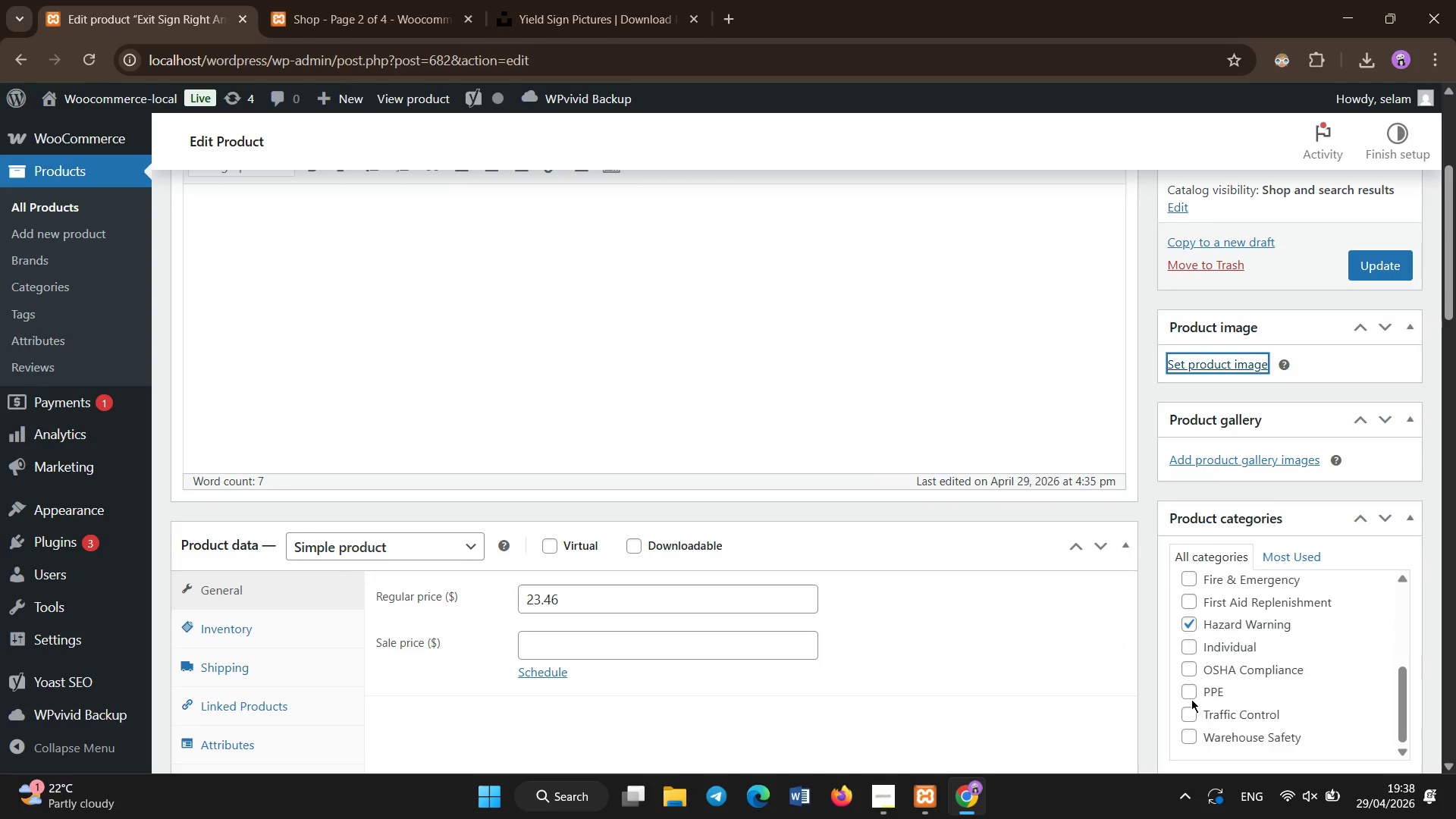 
scroll: coordinate [1191, 699], scroll_direction: up, amount: 13.0
 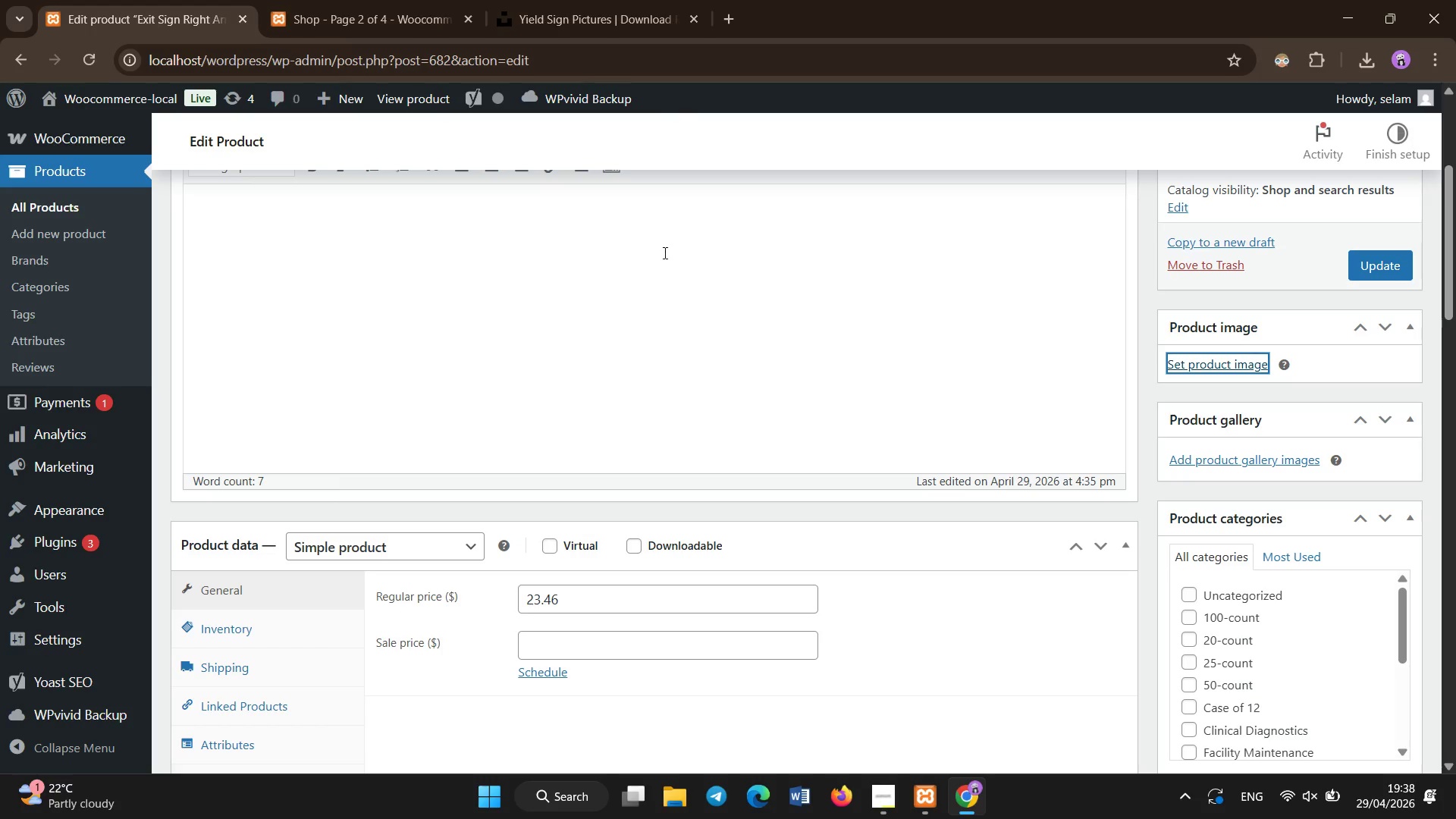 
scroll: coordinate [356, 555], scroll_direction: none, amount: 0.0
 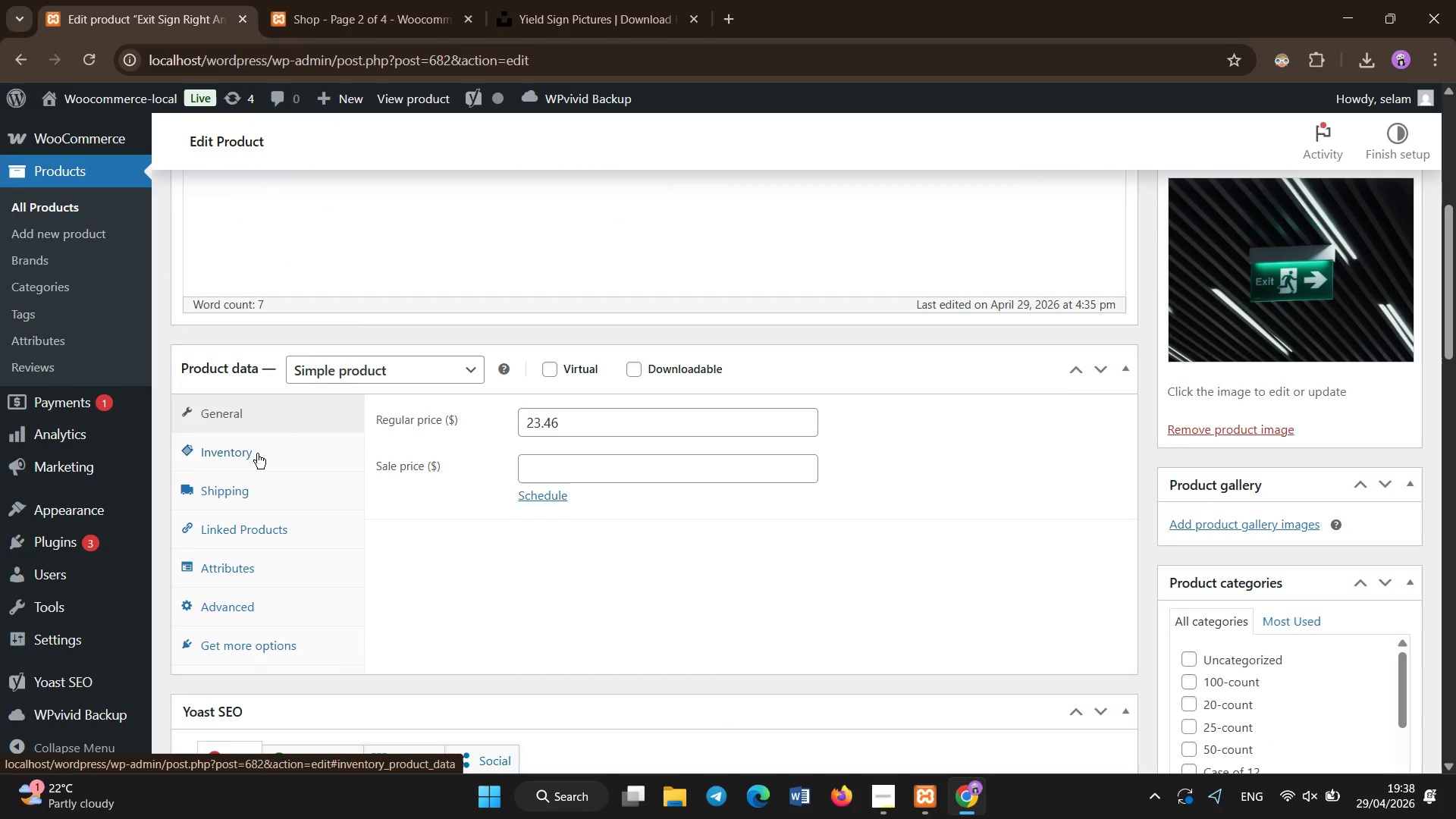 
left_click([257, 453])
 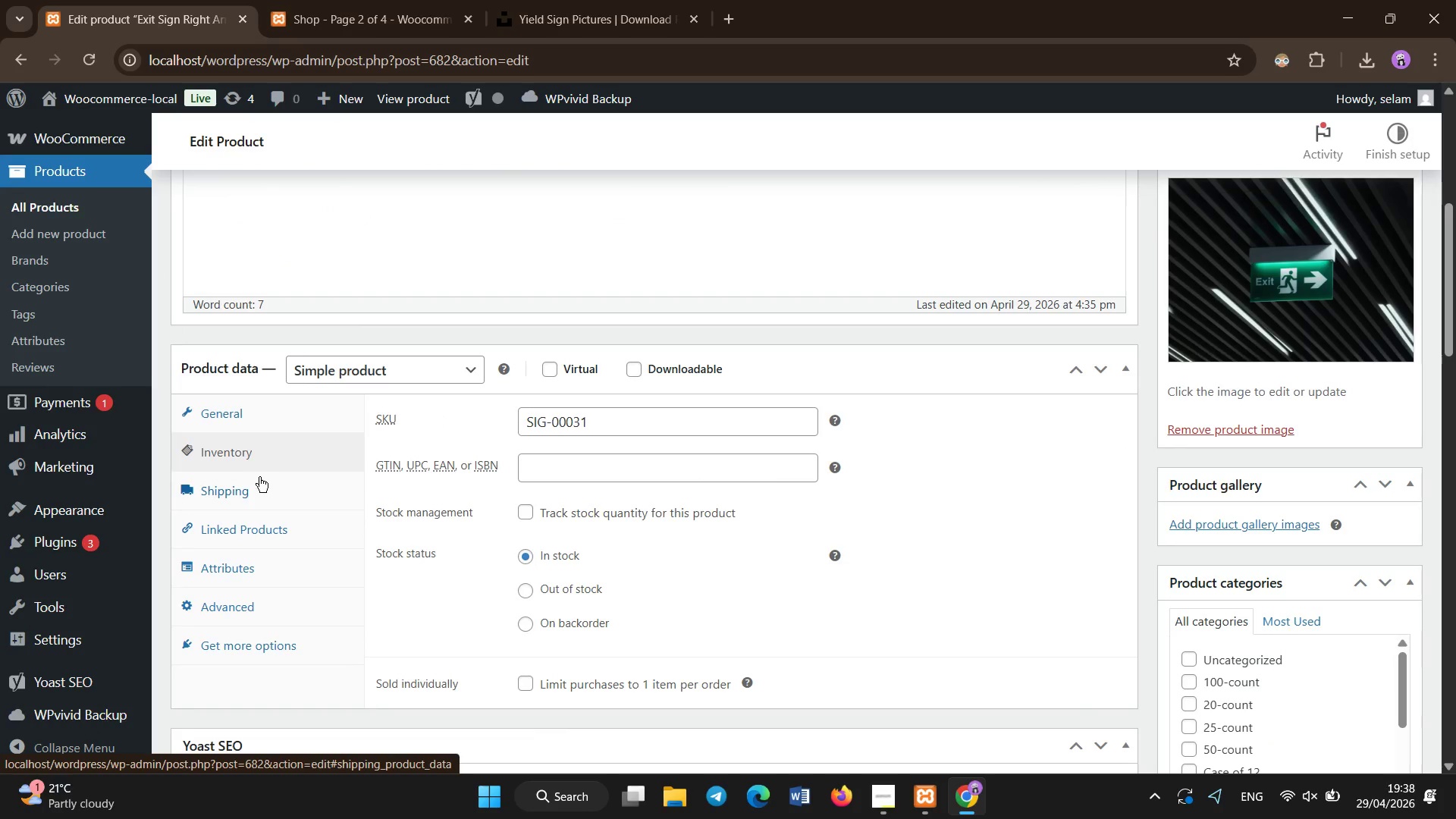 
left_click([259, 478])
 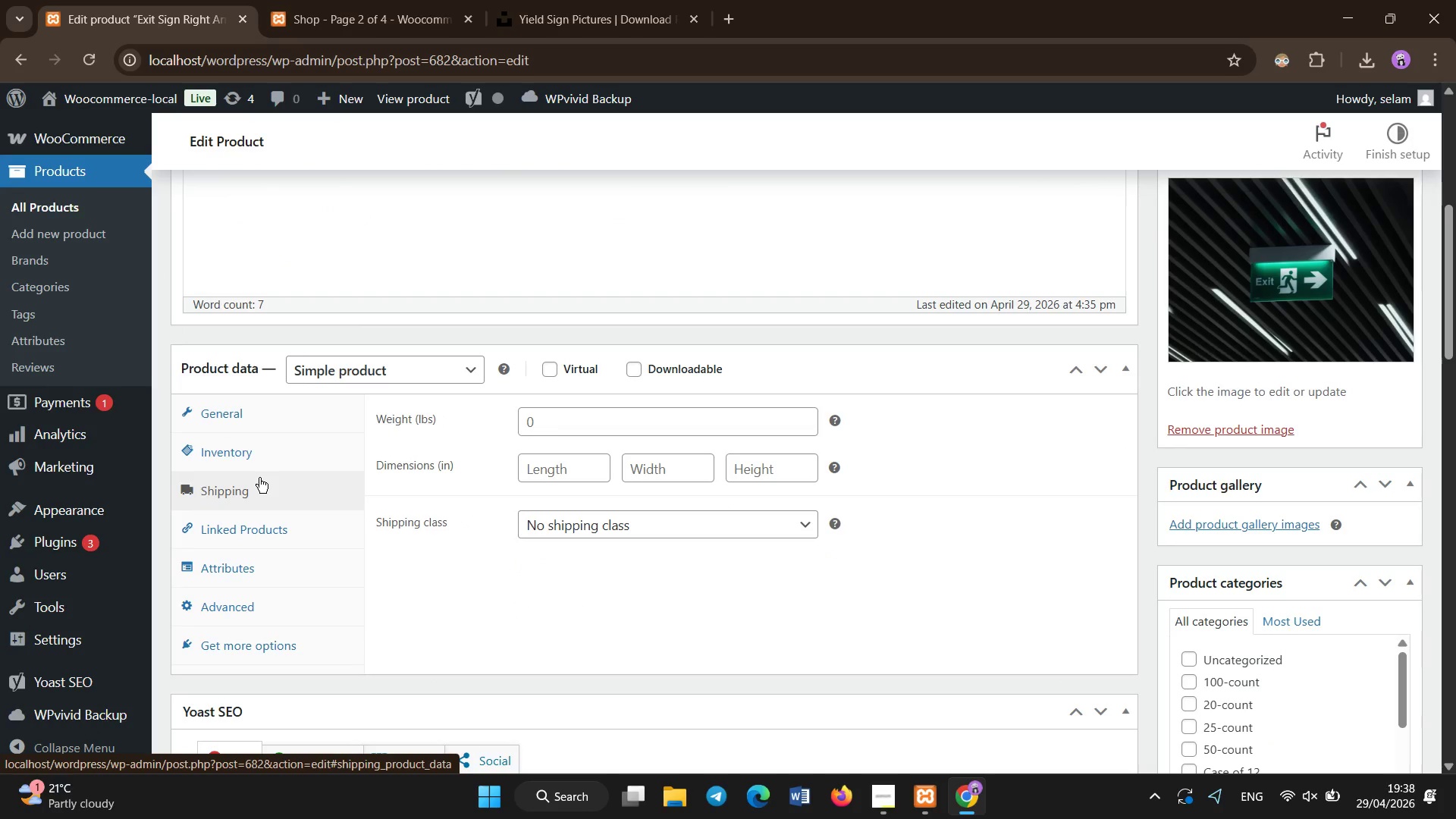 
scroll: coordinate [259, 478], scroll_direction: up, amount: 8.0
 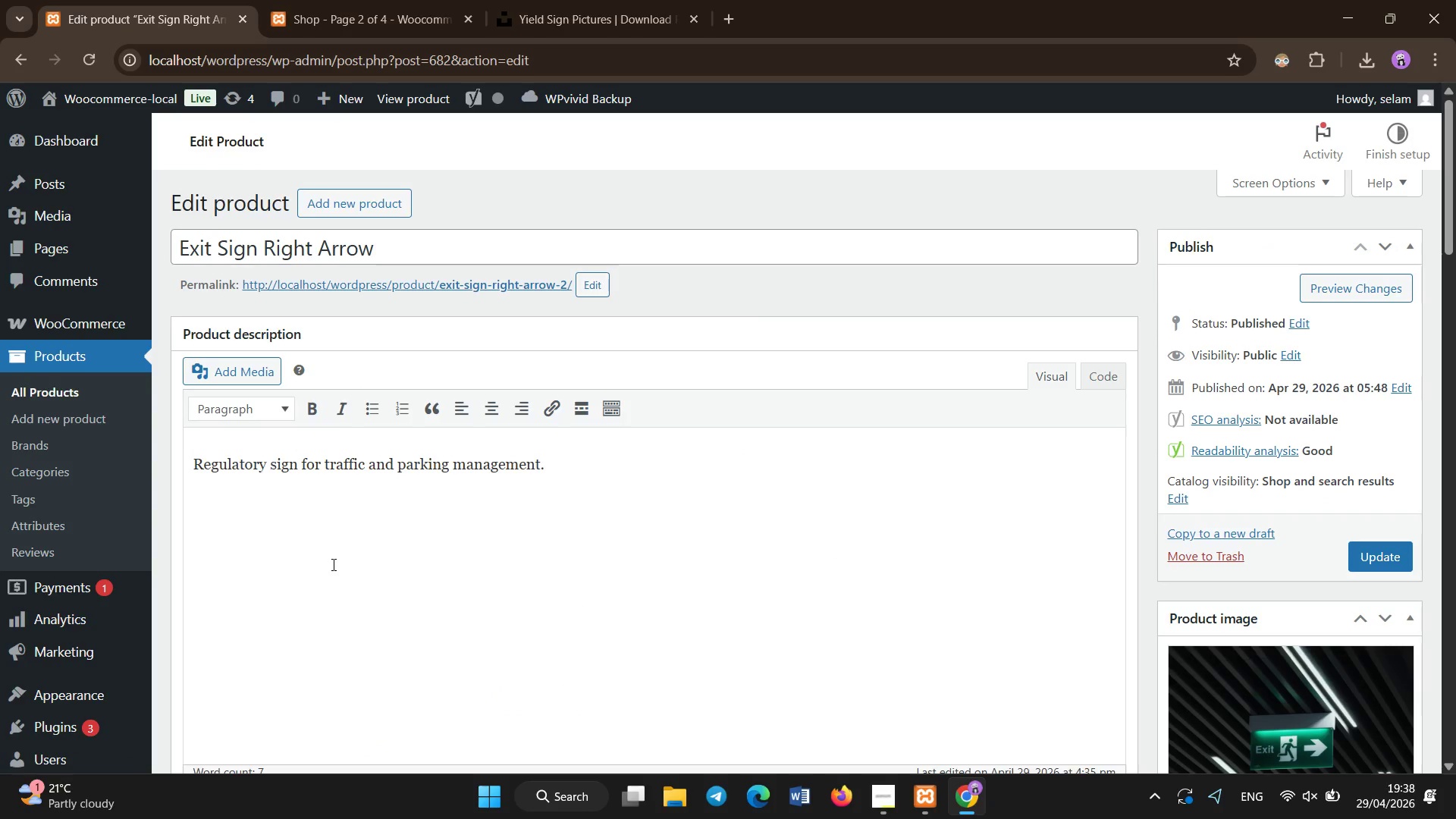 
scroll: coordinate [332, 540], scroll_direction: down, amount: 4.0
 